 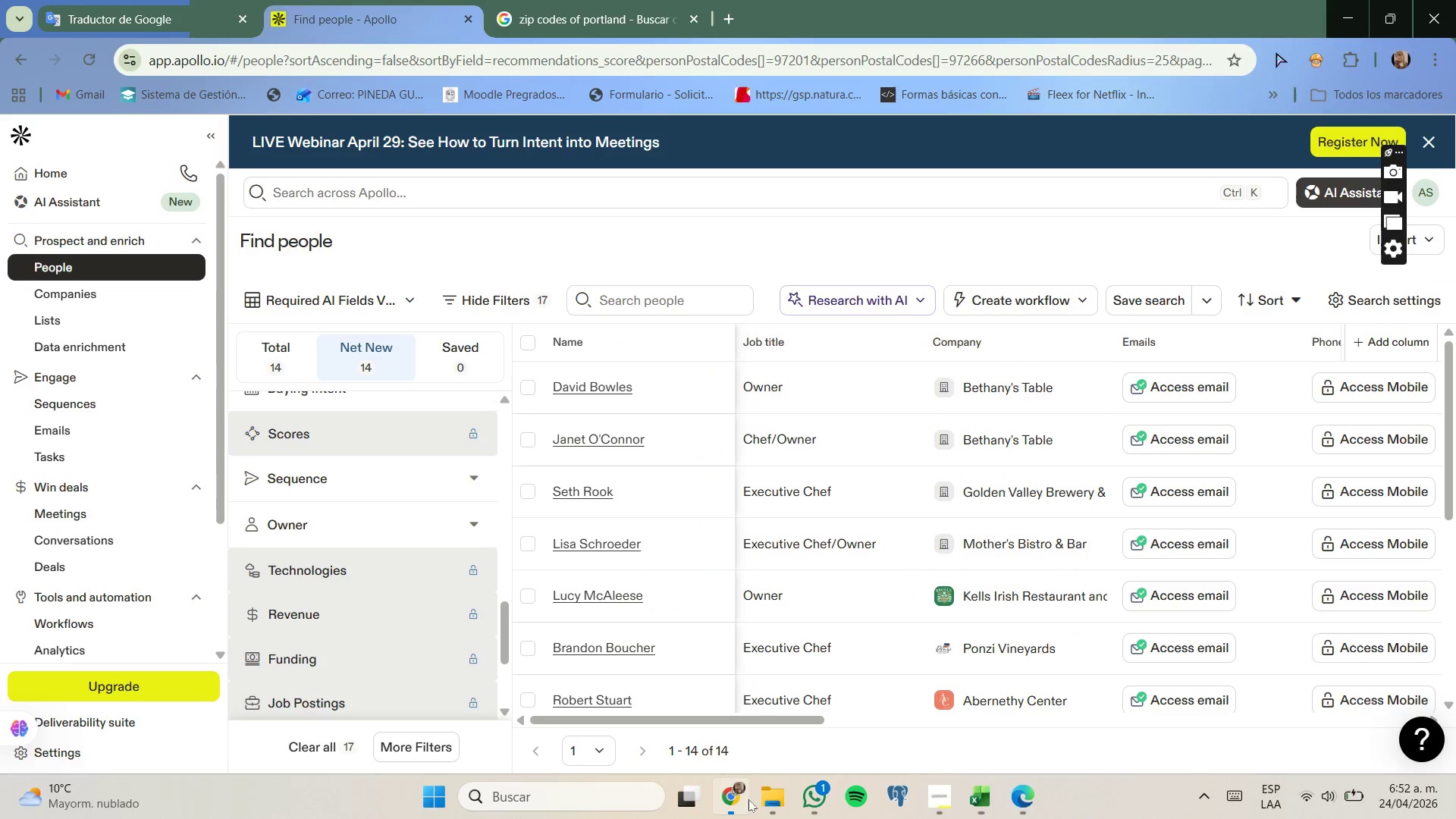 
left_click([202, 2])
 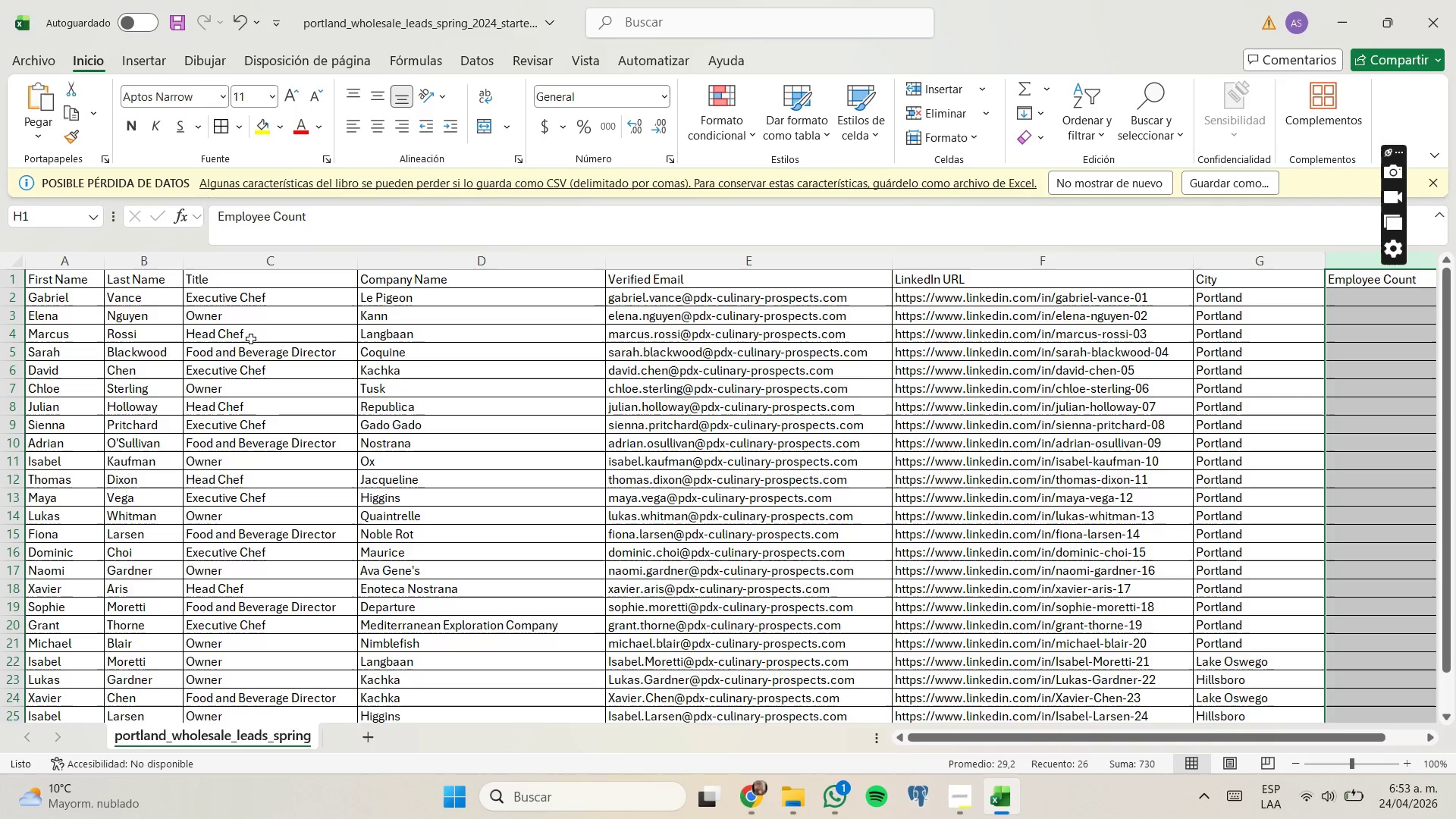 
wait(19.99)
 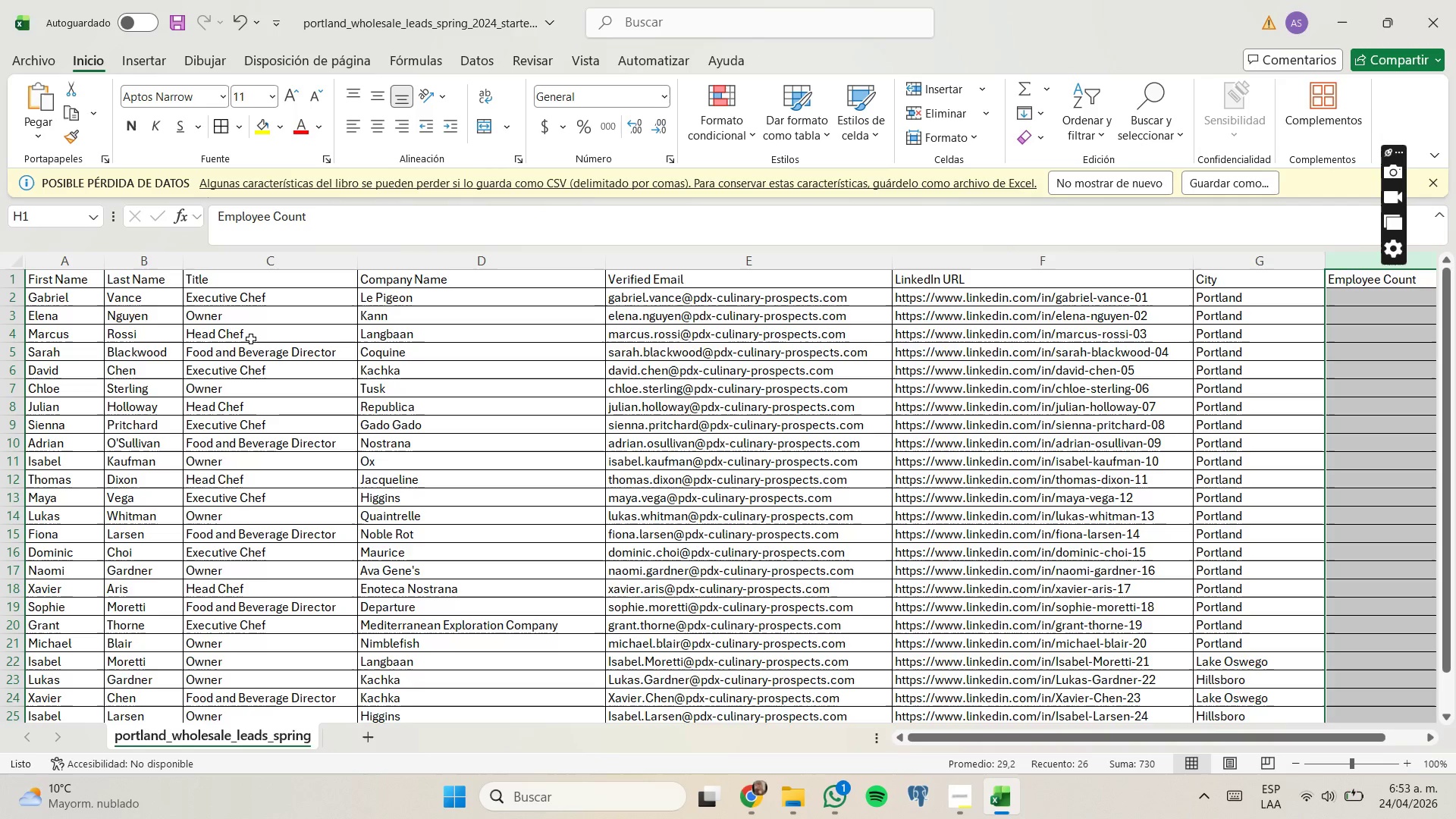 
scroll: coordinate [266, 458], scroll_direction: none, amount: 0.0
 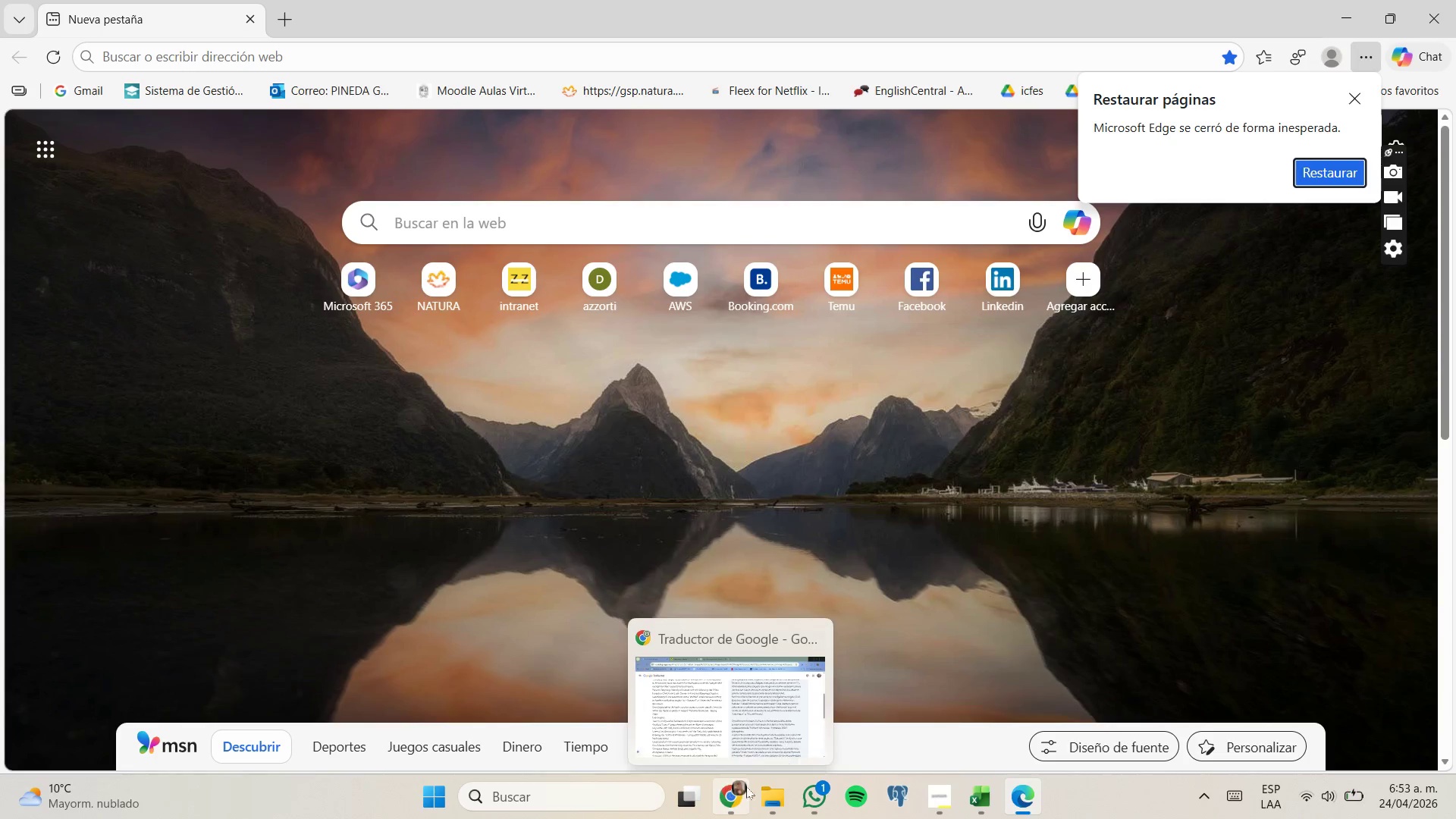 
left_click_drag(start_coordinate=[972, 792], to_coordinate=[977, 792])
 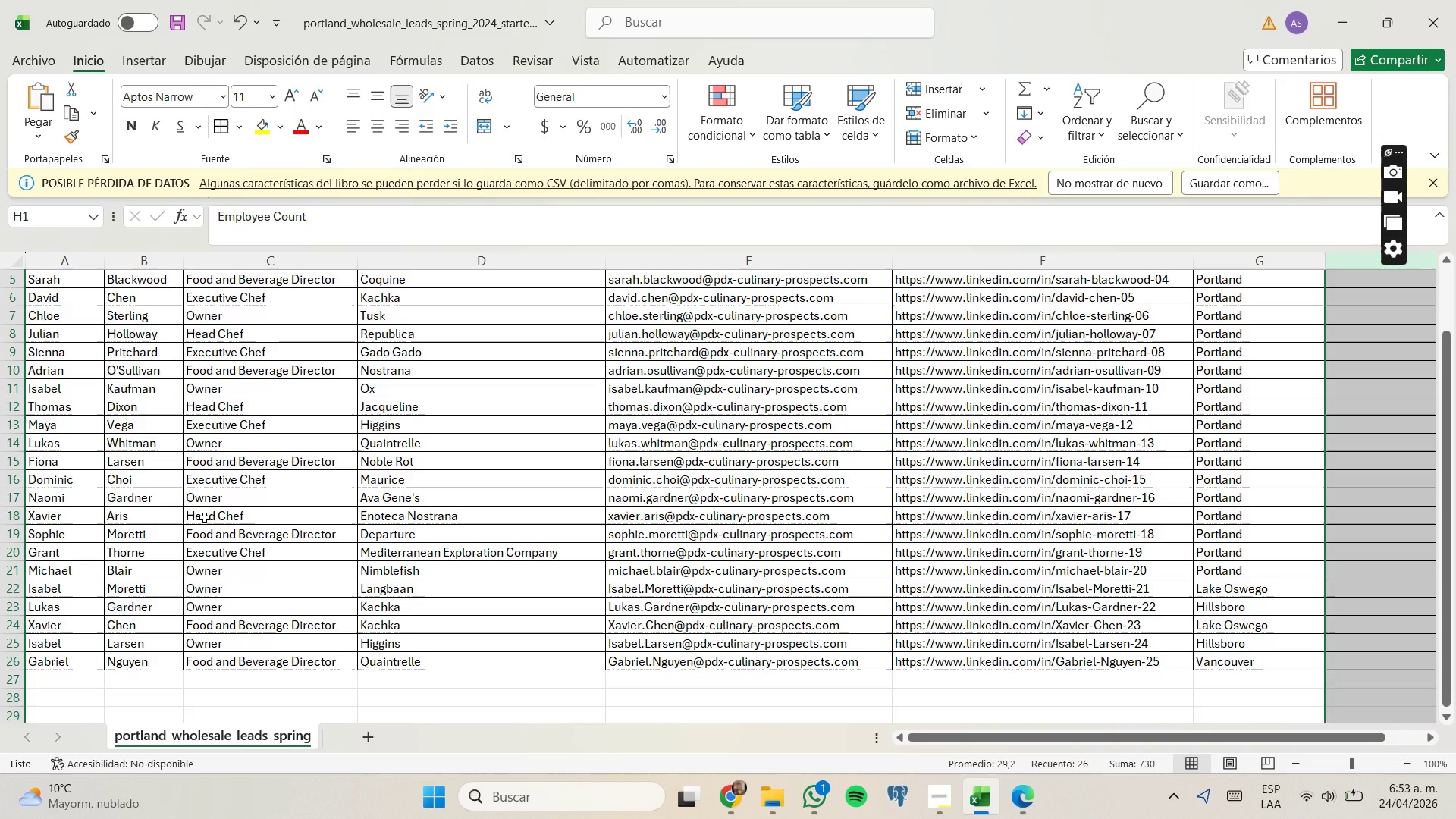 
wait(6.09)
 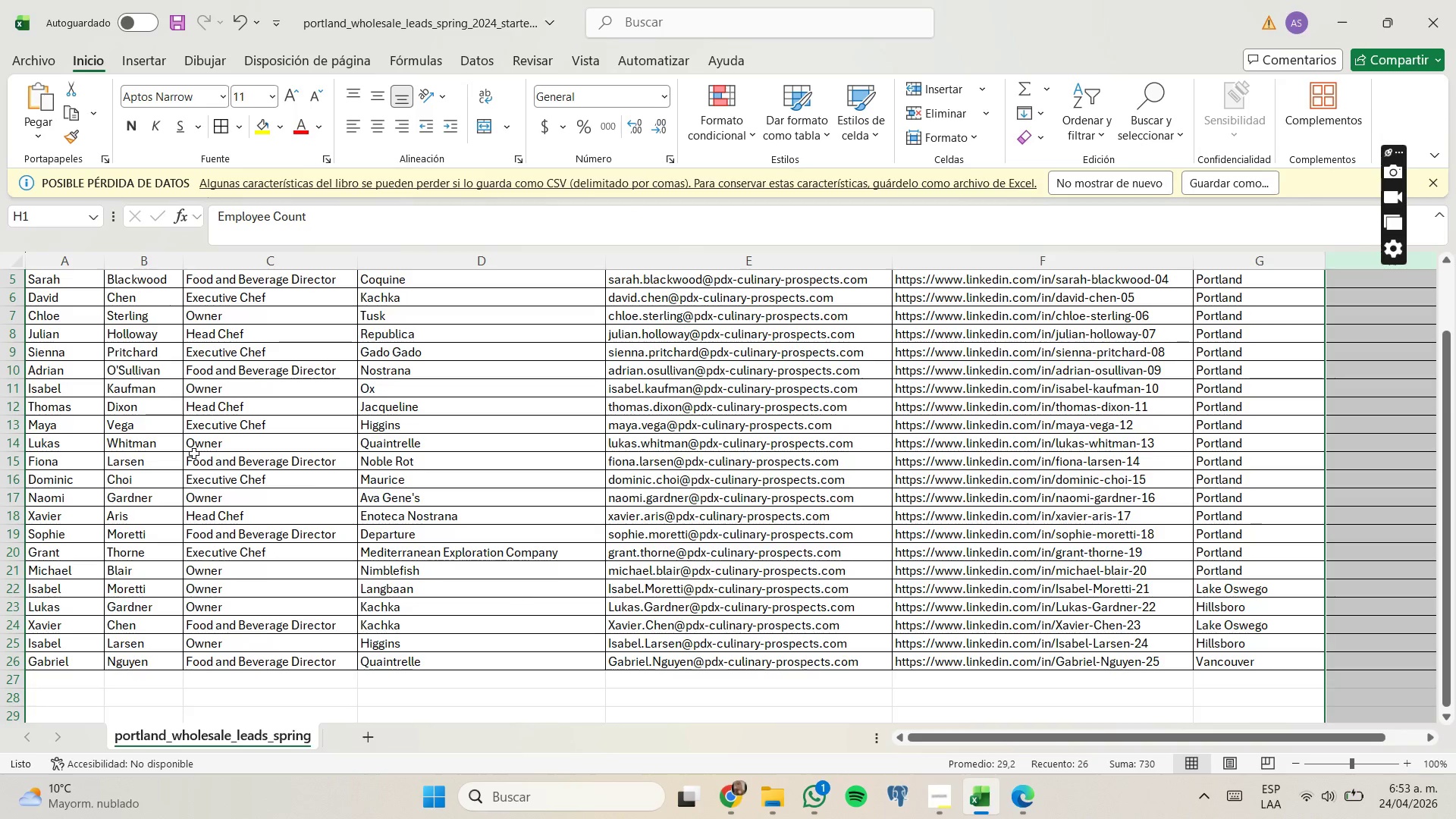 
scroll: coordinate [435, 516], scroll_direction: up, amount: 3.0
 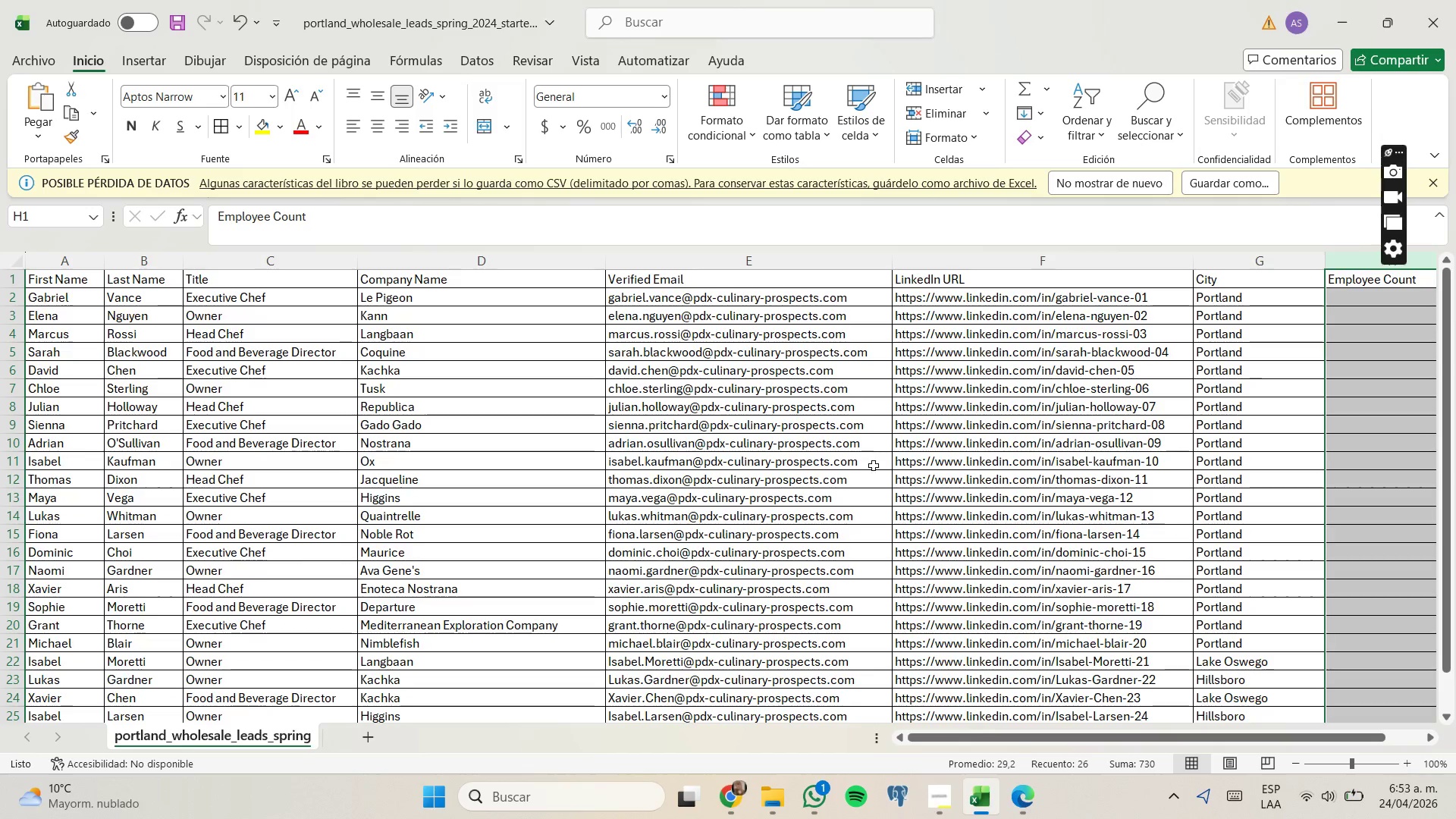 
scroll: coordinate [830, 474], scroll_direction: none, amount: 0.0
 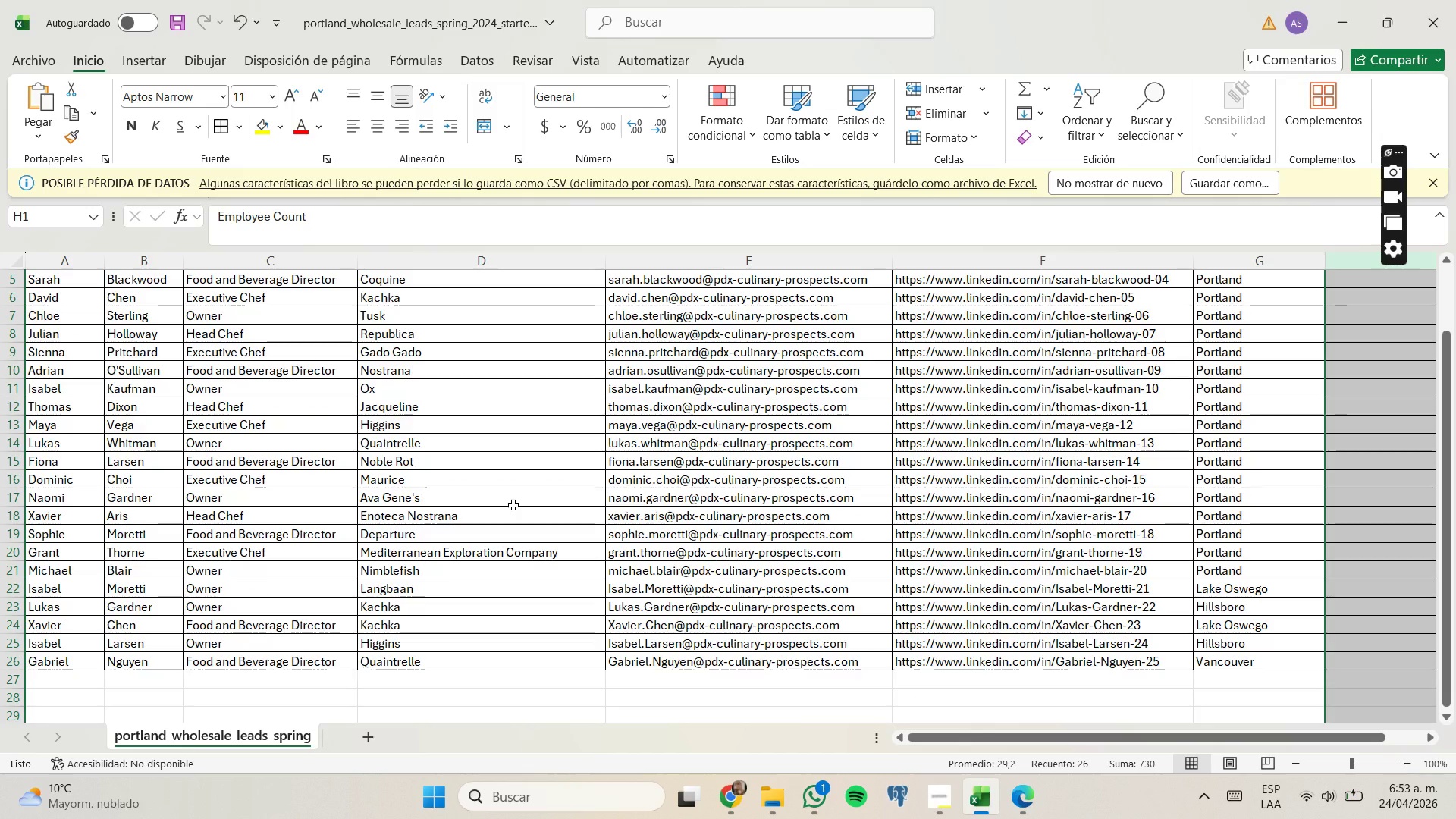 
scroll: coordinate [513, 508], scroll_direction: up, amount: 5.0
 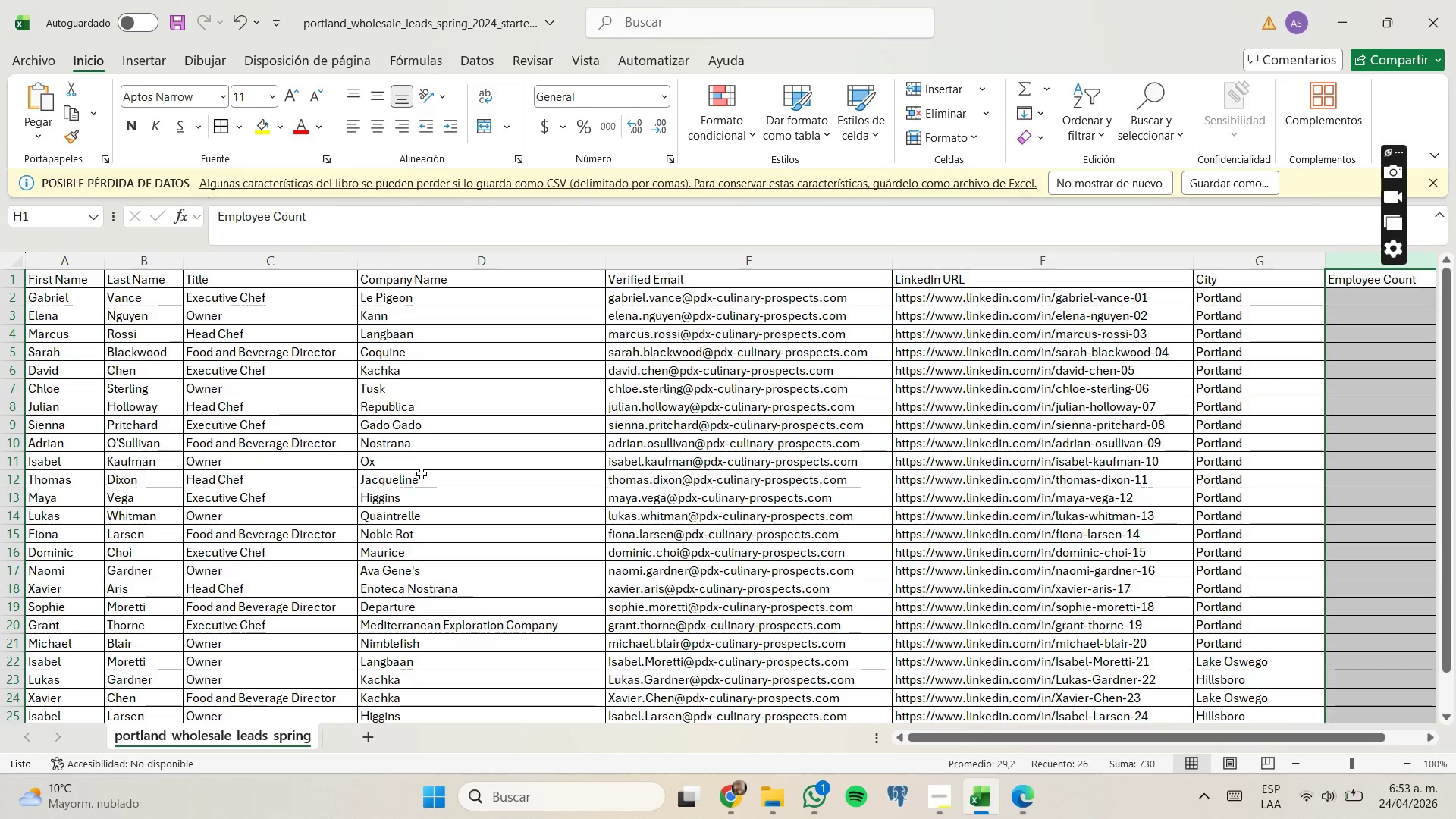 
wait(11.86)
 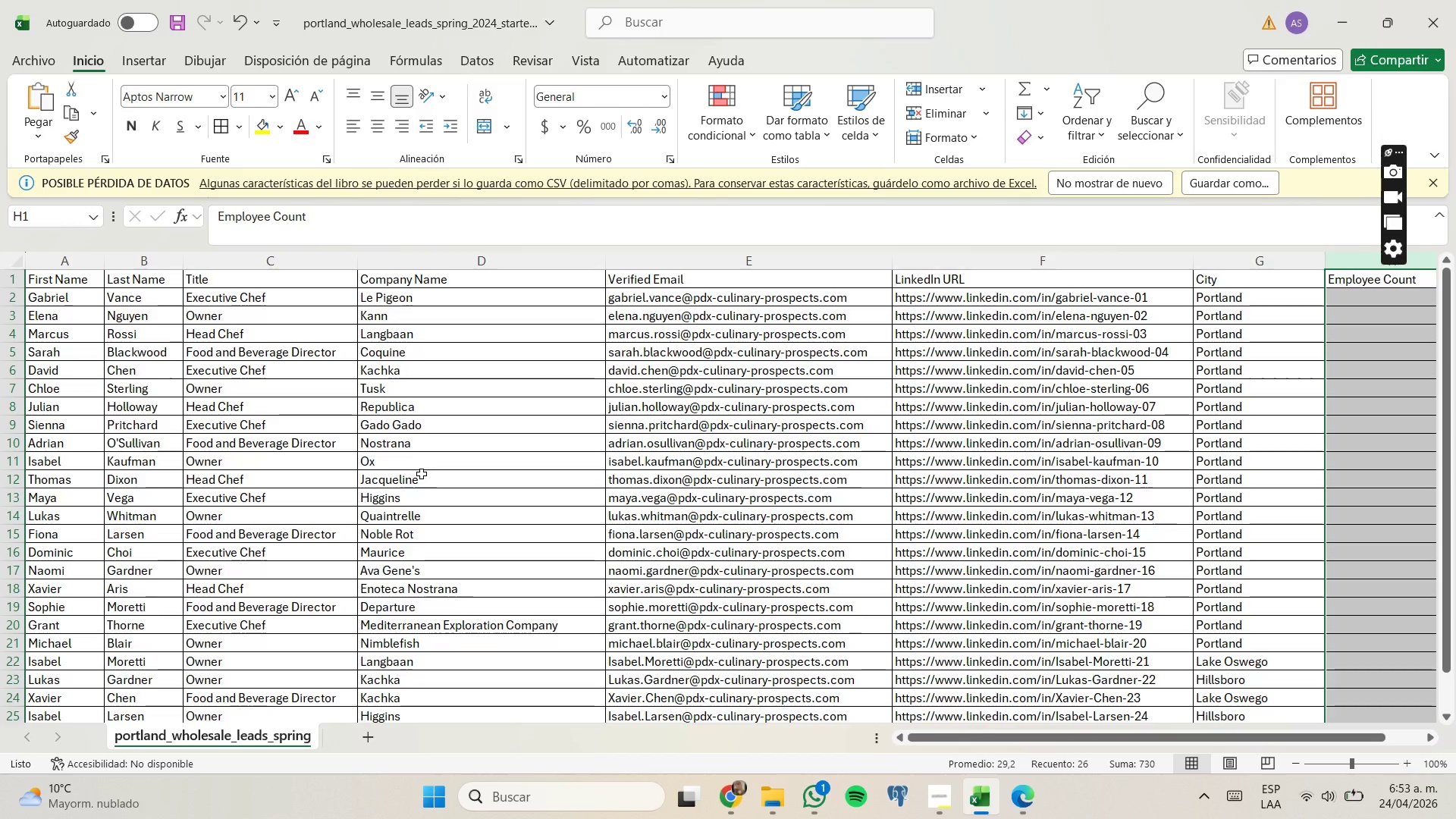 
scroll: coordinate [425, 515], scroll_direction: none, amount: 0.0
 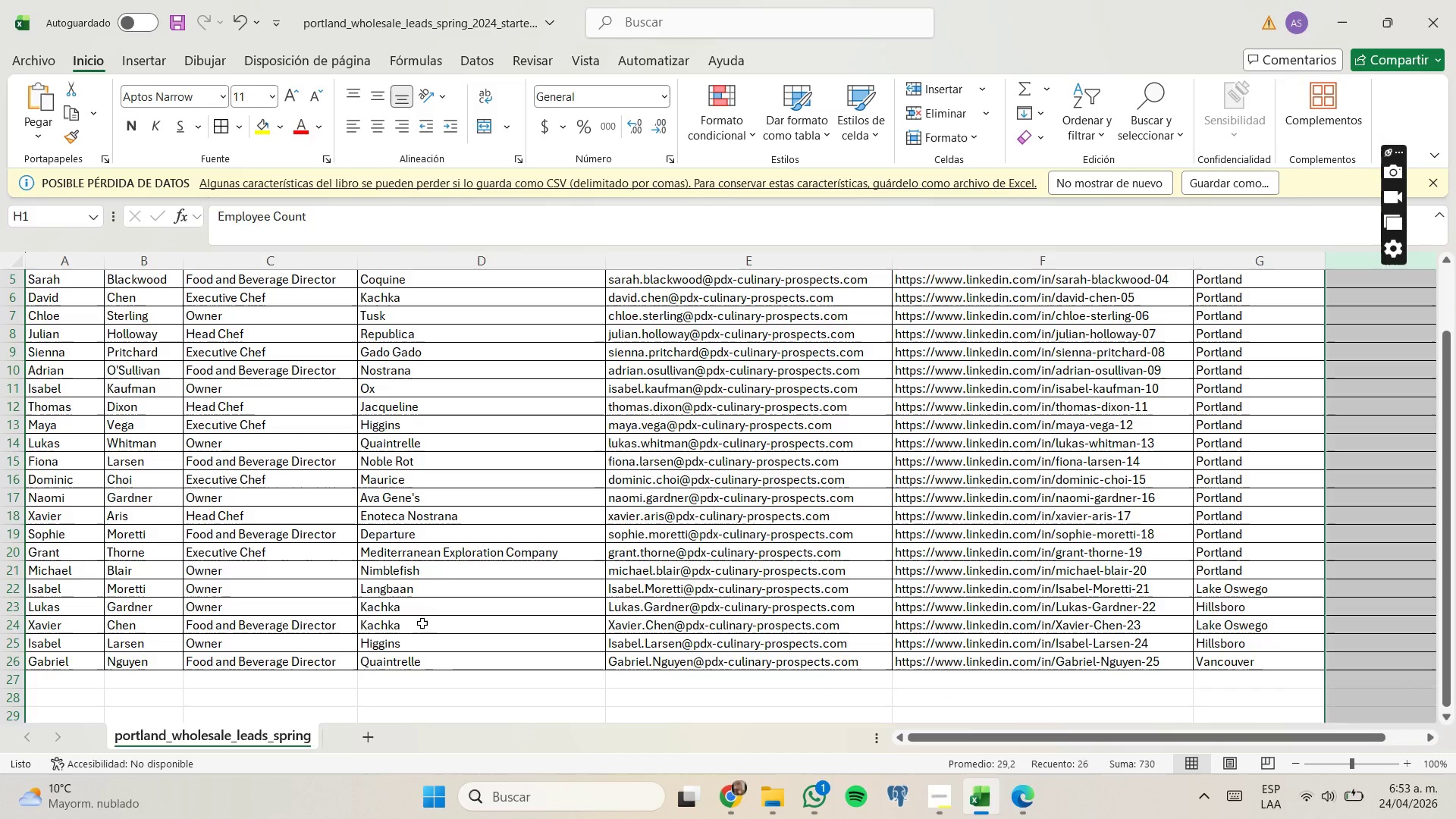 
double_click([422, 601])
 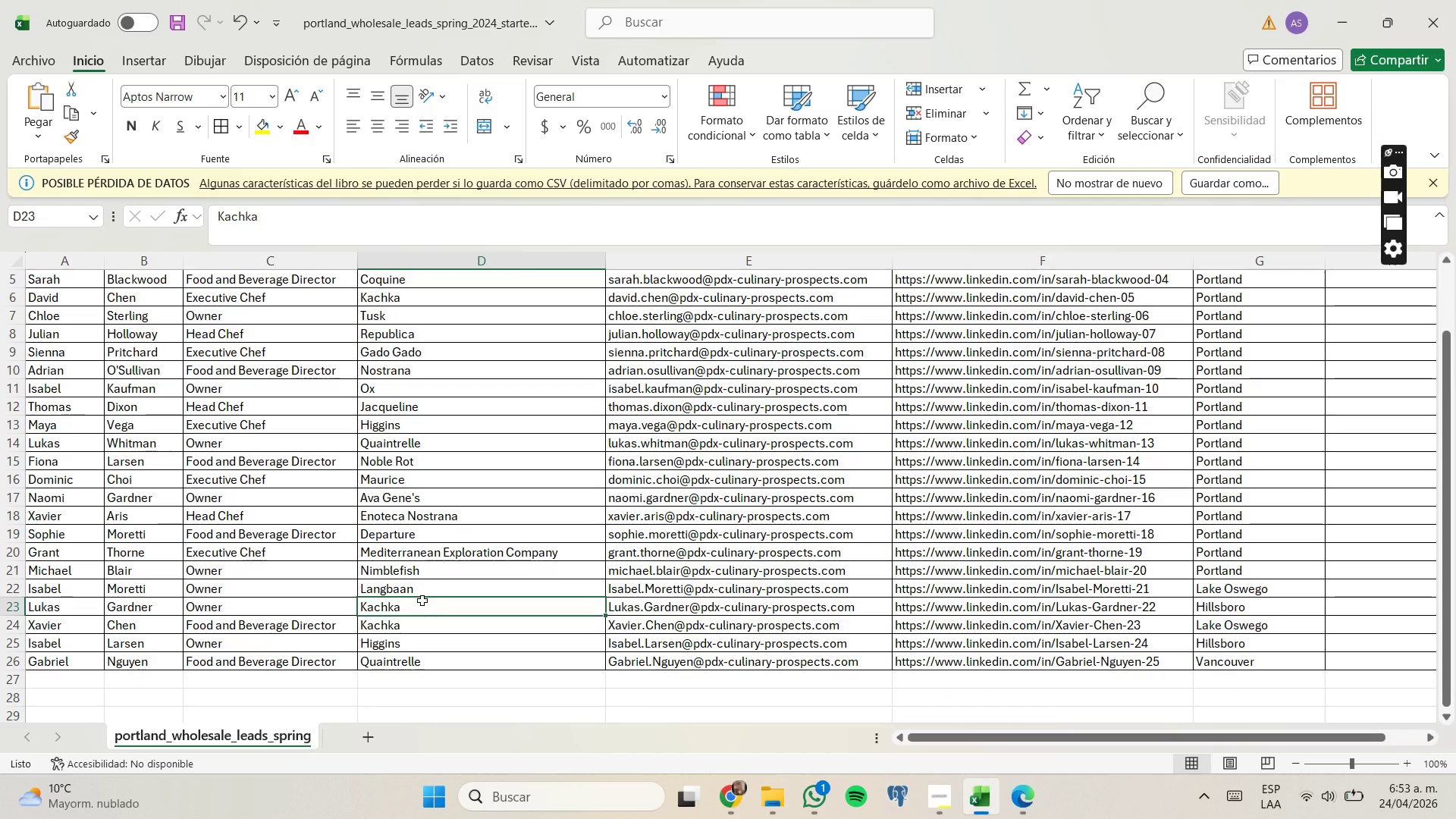 
left_click_drag(start_coordinate=[422, 601], to_coordinate=[422, 621])
 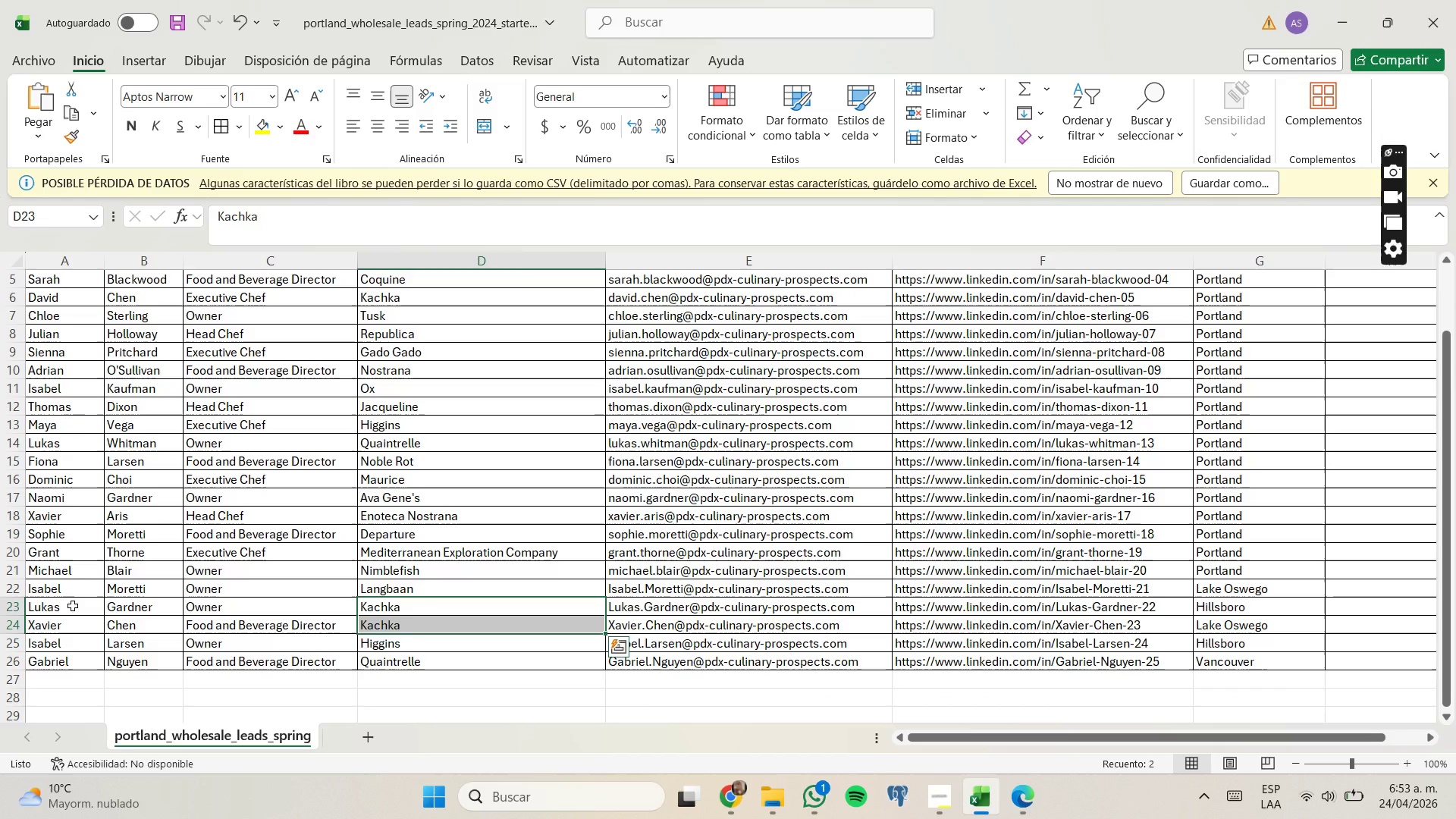 
wait(7.16)
 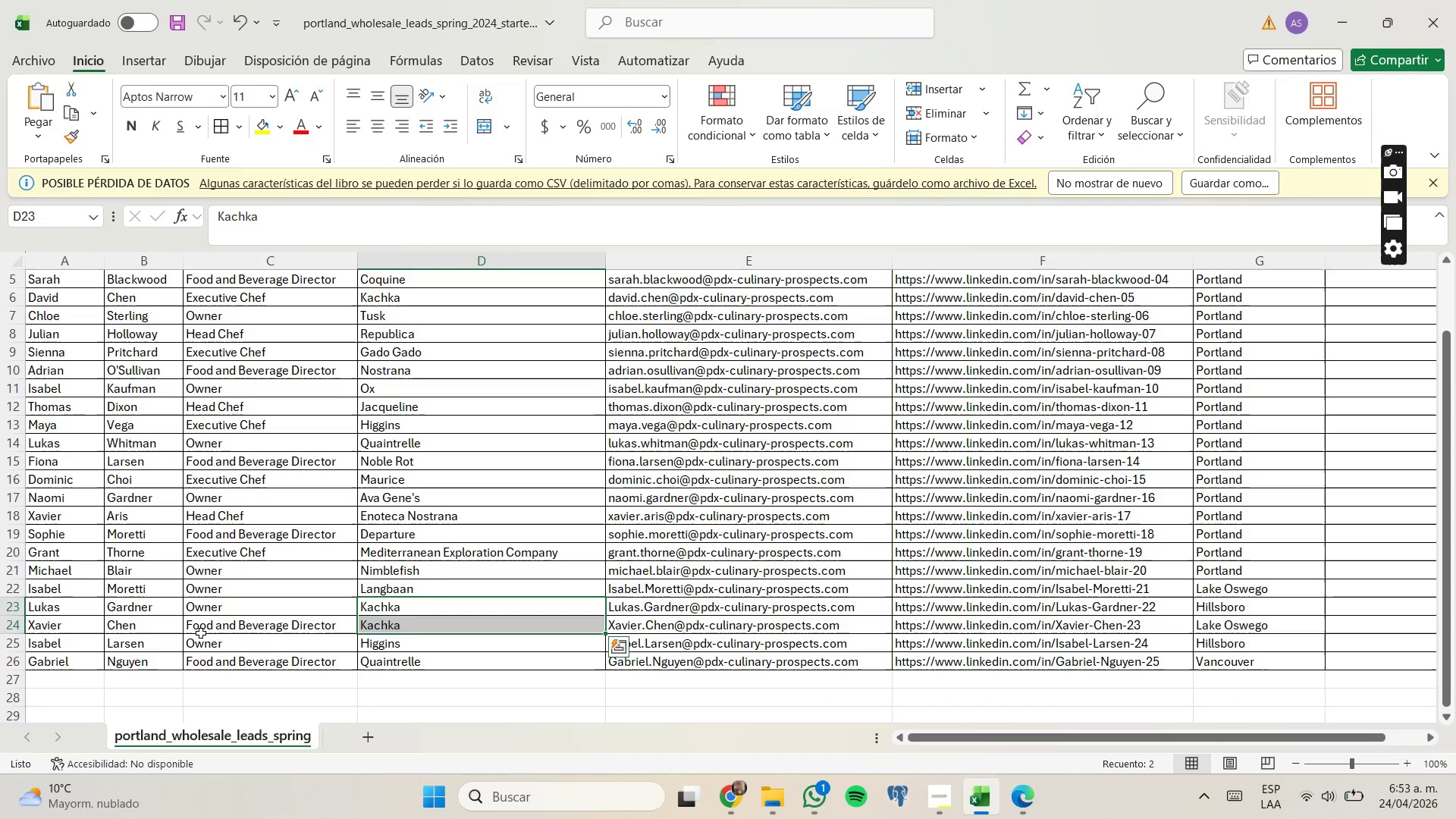 
right_click([17, 605])
 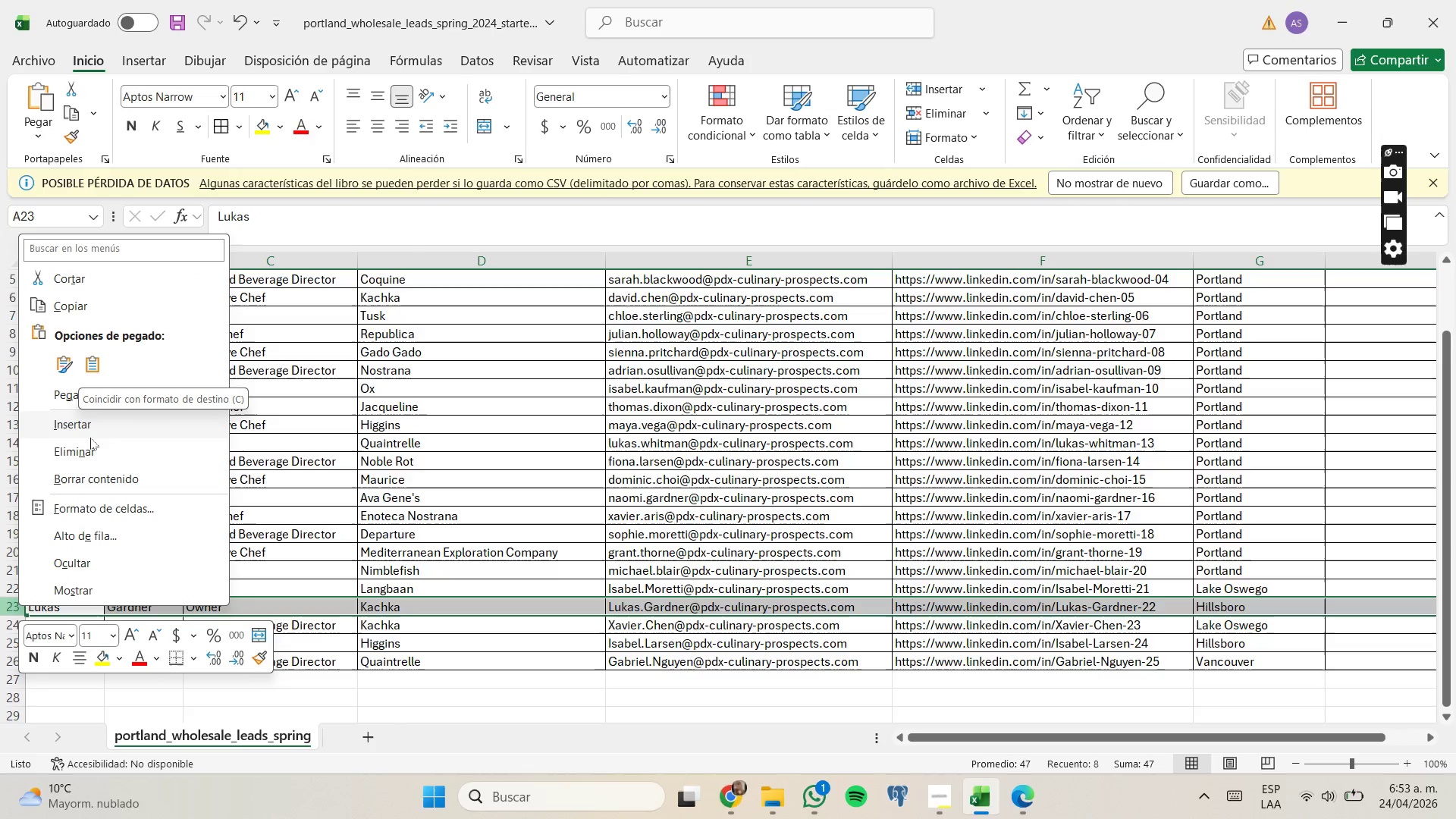 
left_click([95, 445])
 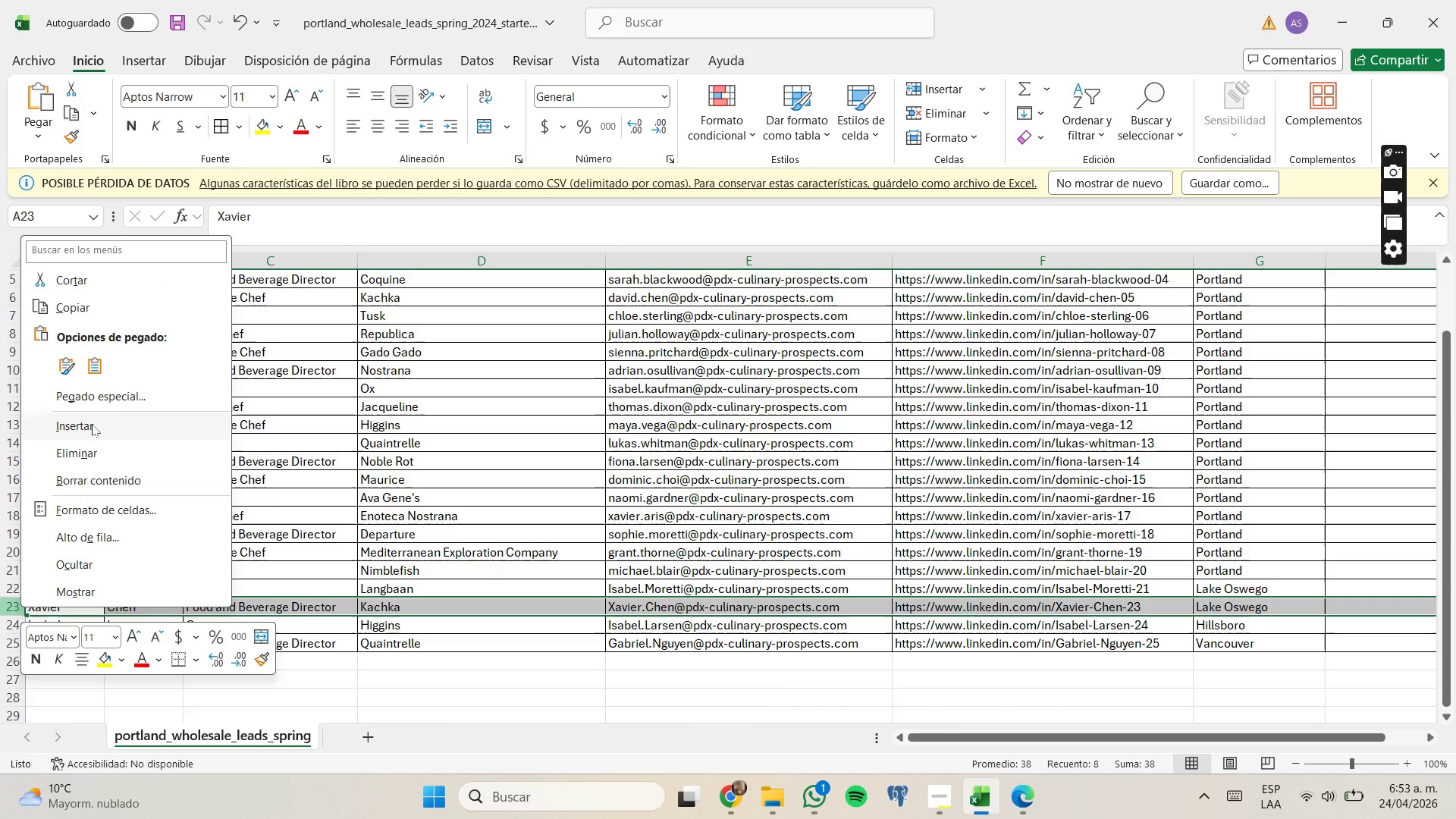 
left_click([107, 458])
 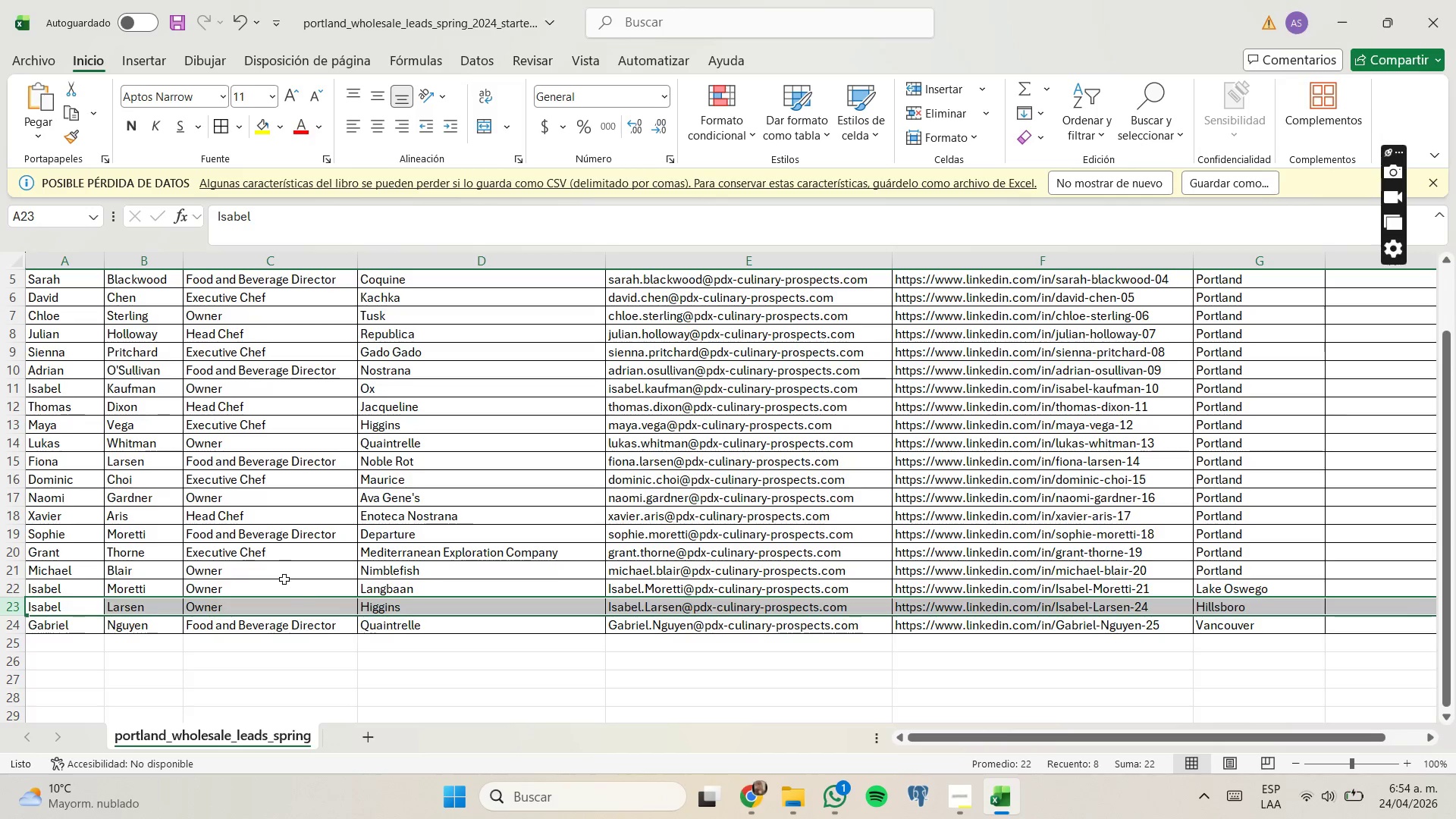 
wait(6.08)
 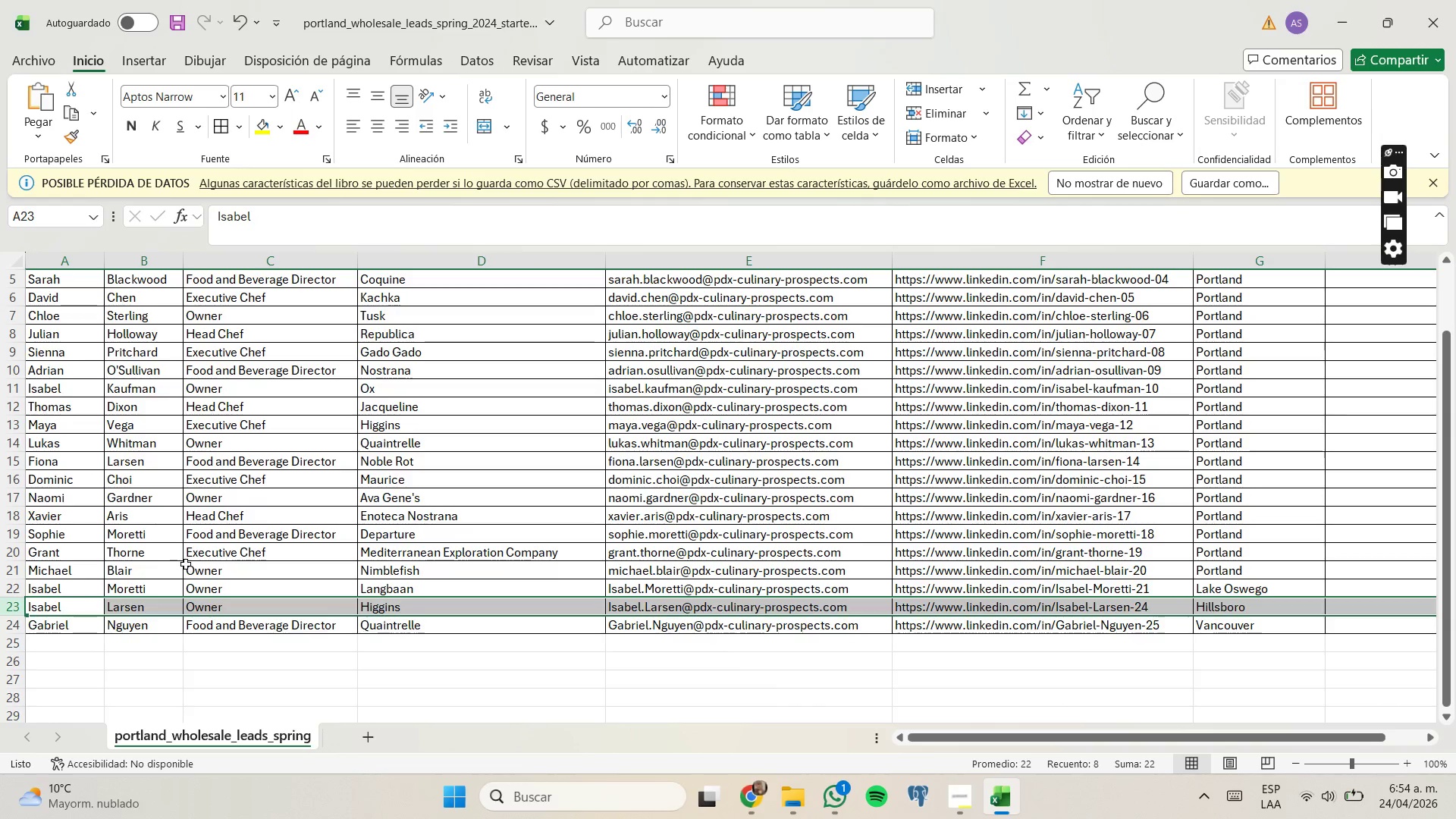 
scroll: coordinate [352, 595], scroll_direction: none, amount: 0.0
 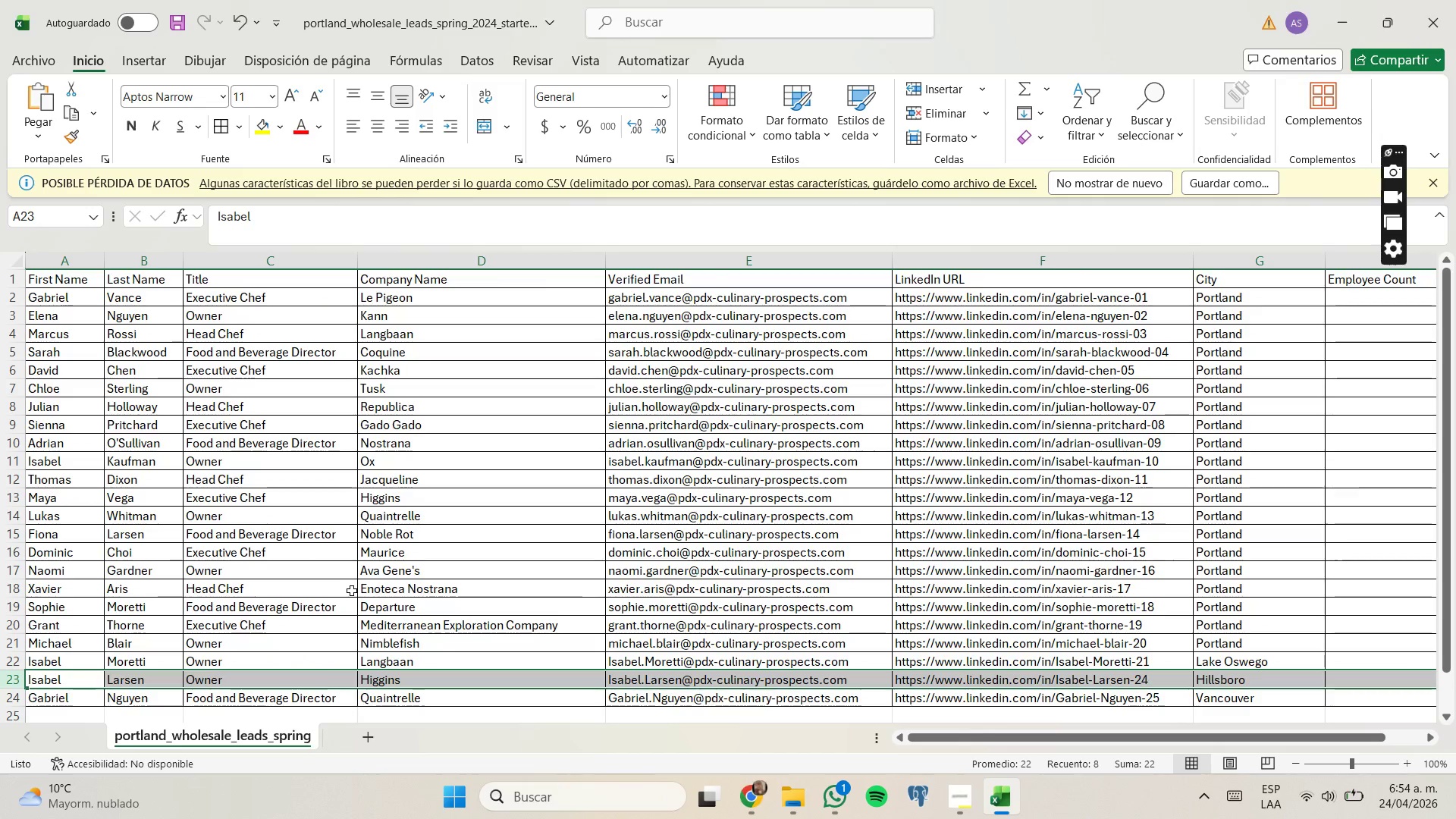 
scroll: coordinate [347, 589], scroll_direction: up, amount: 2.0
 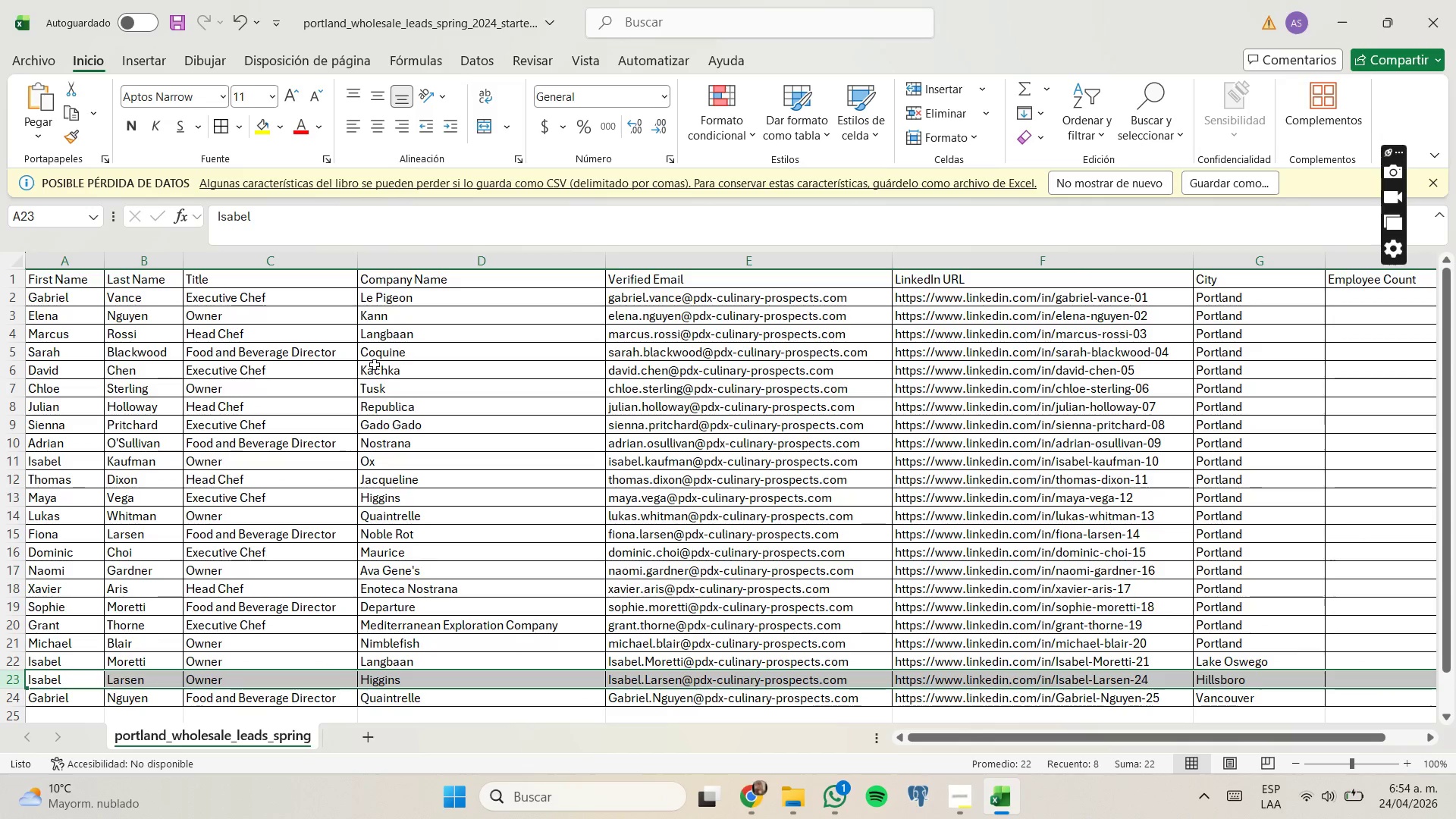 
left_click([385, 338])
 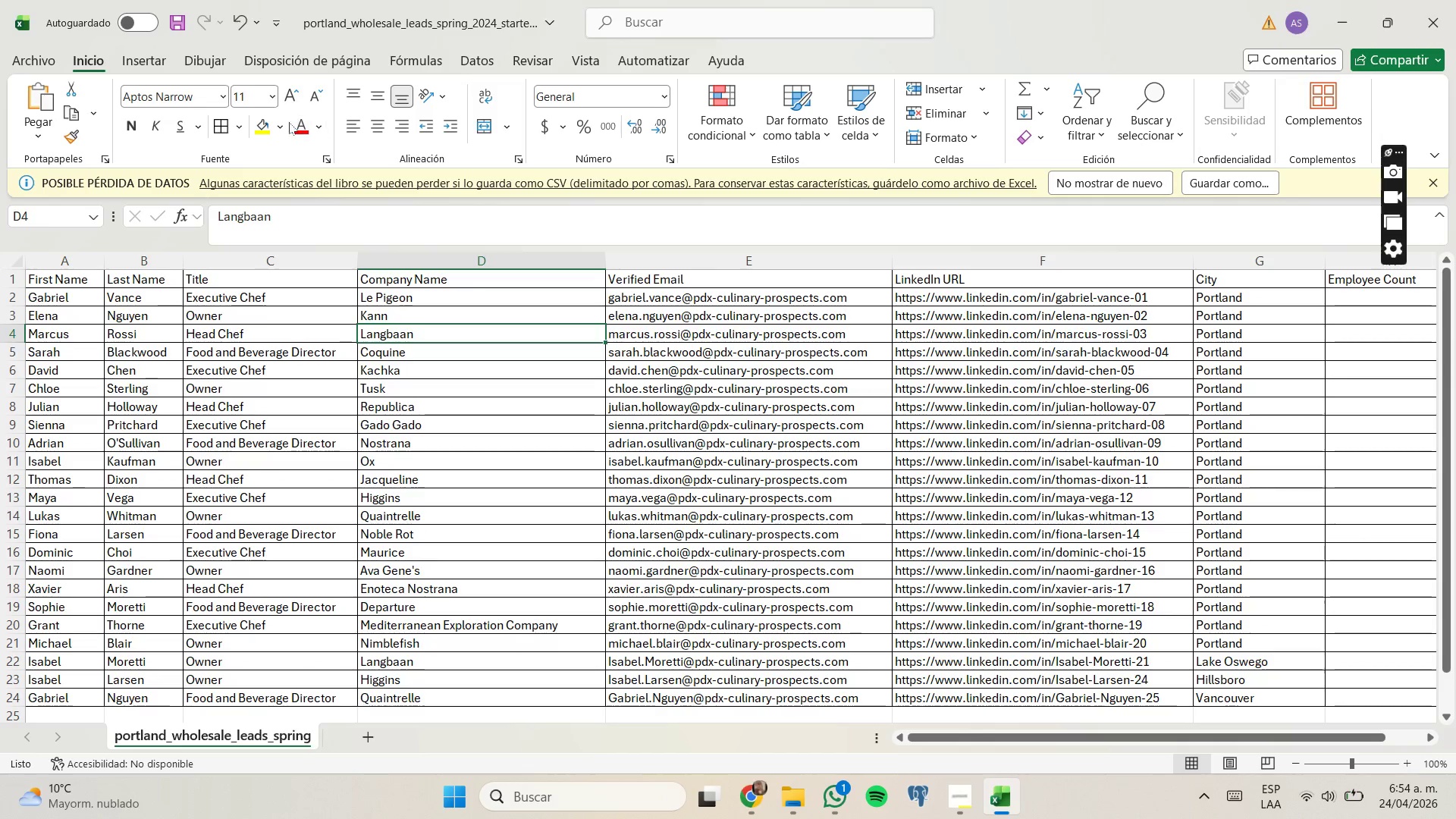 
left_click([267, 121])
 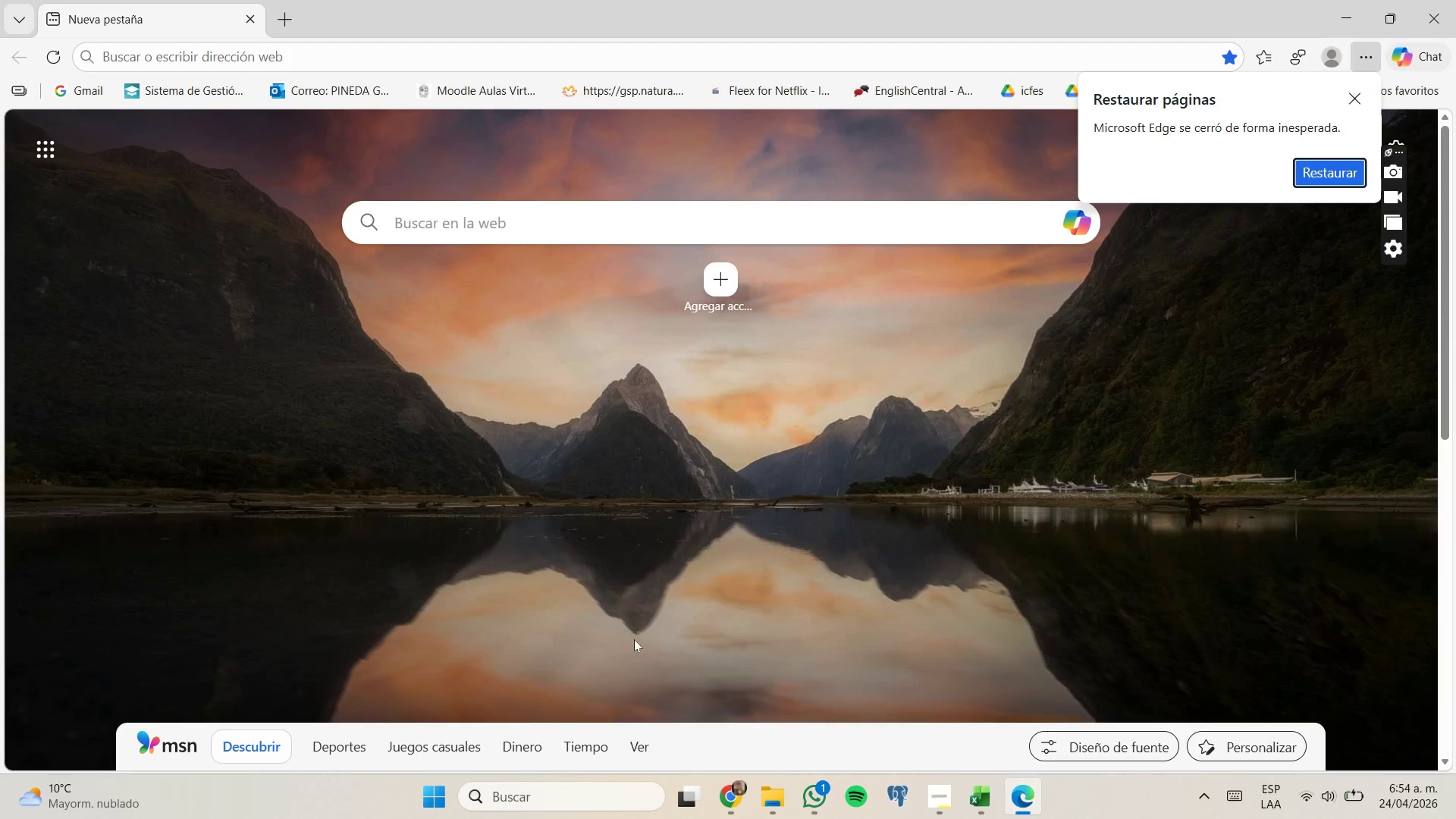 
left_click([986, 794])
 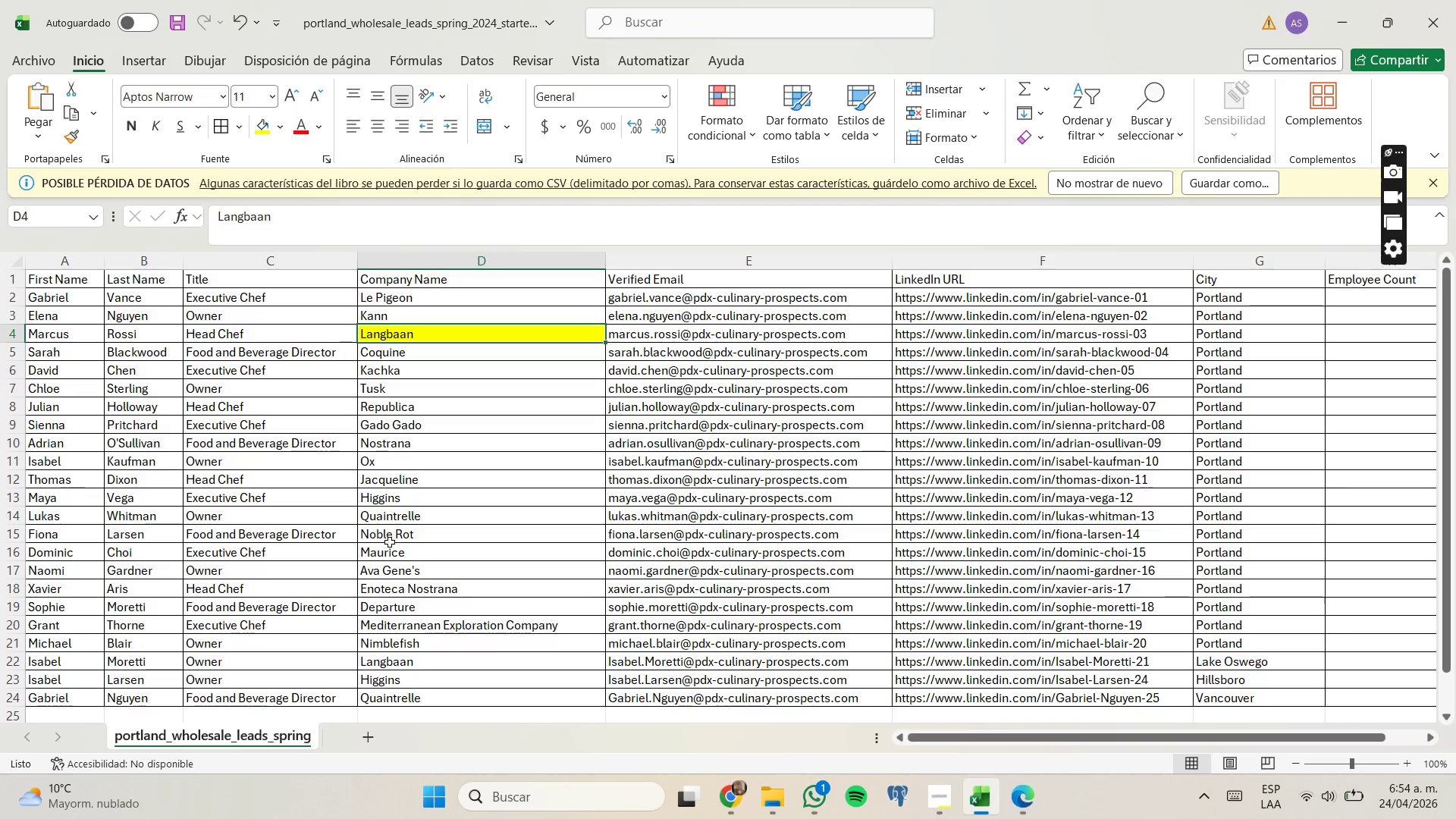 
left_click([446, 662])
 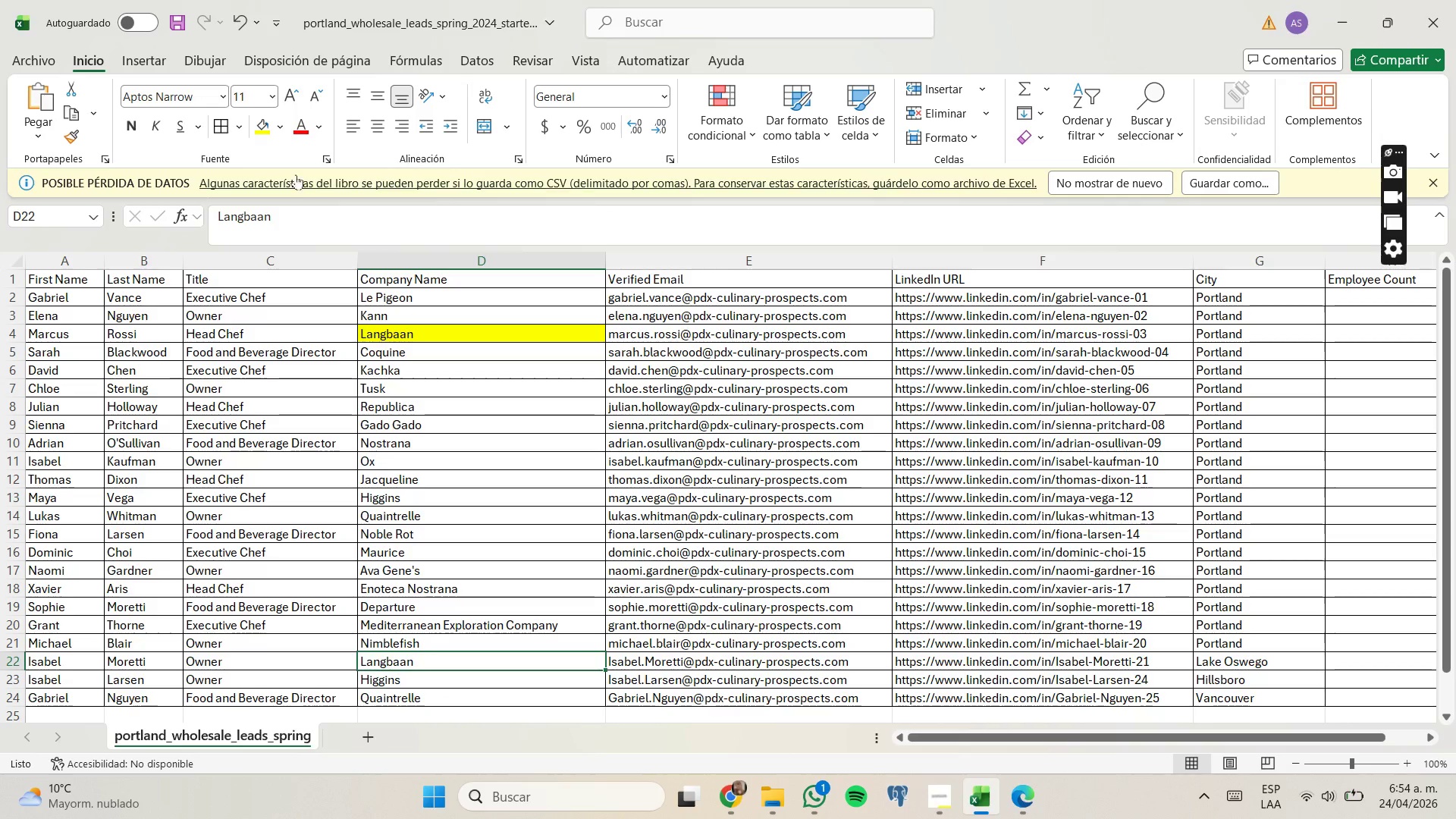 
left_click([257, 133])
 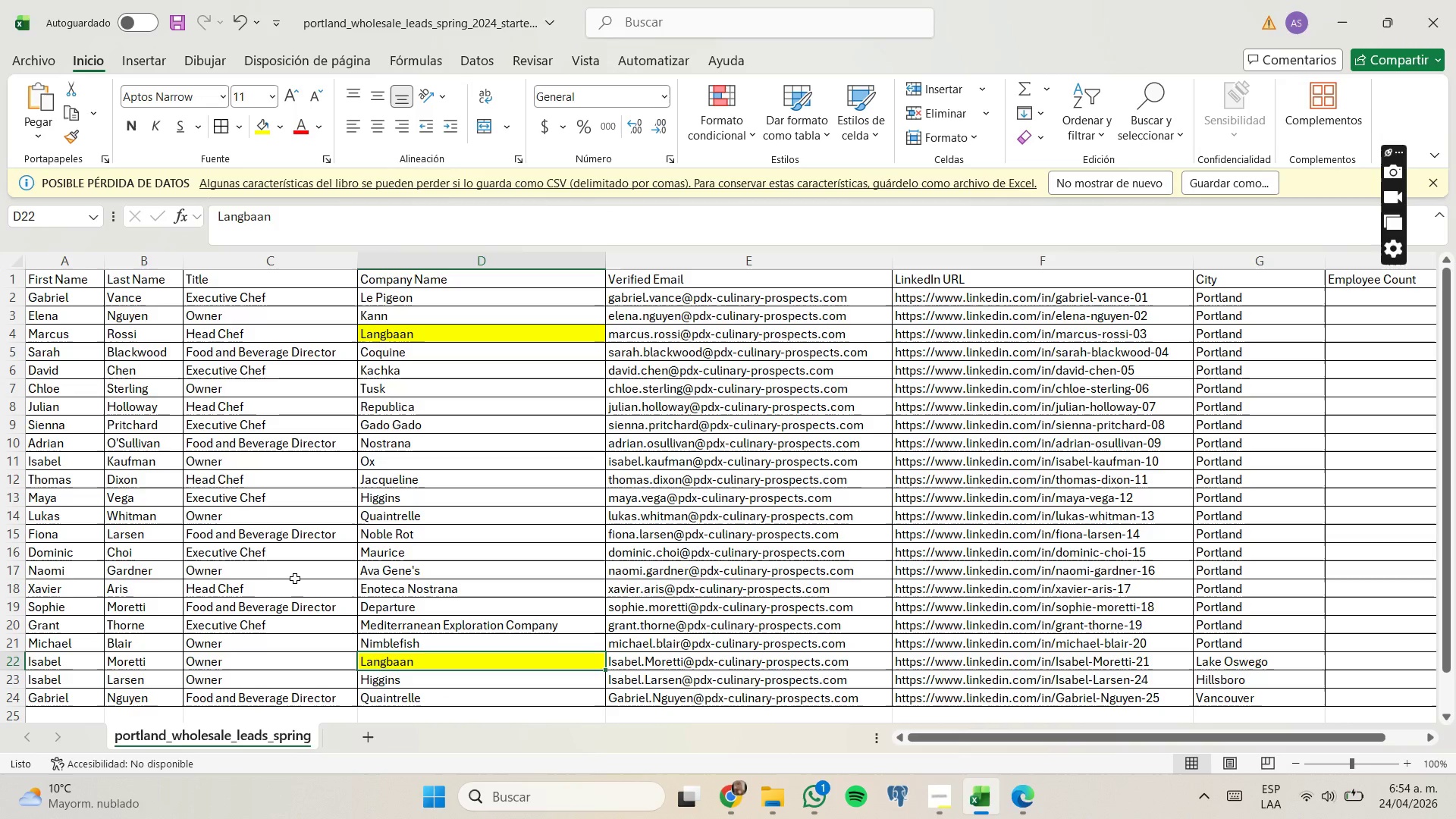 
right_click([14, 657])
 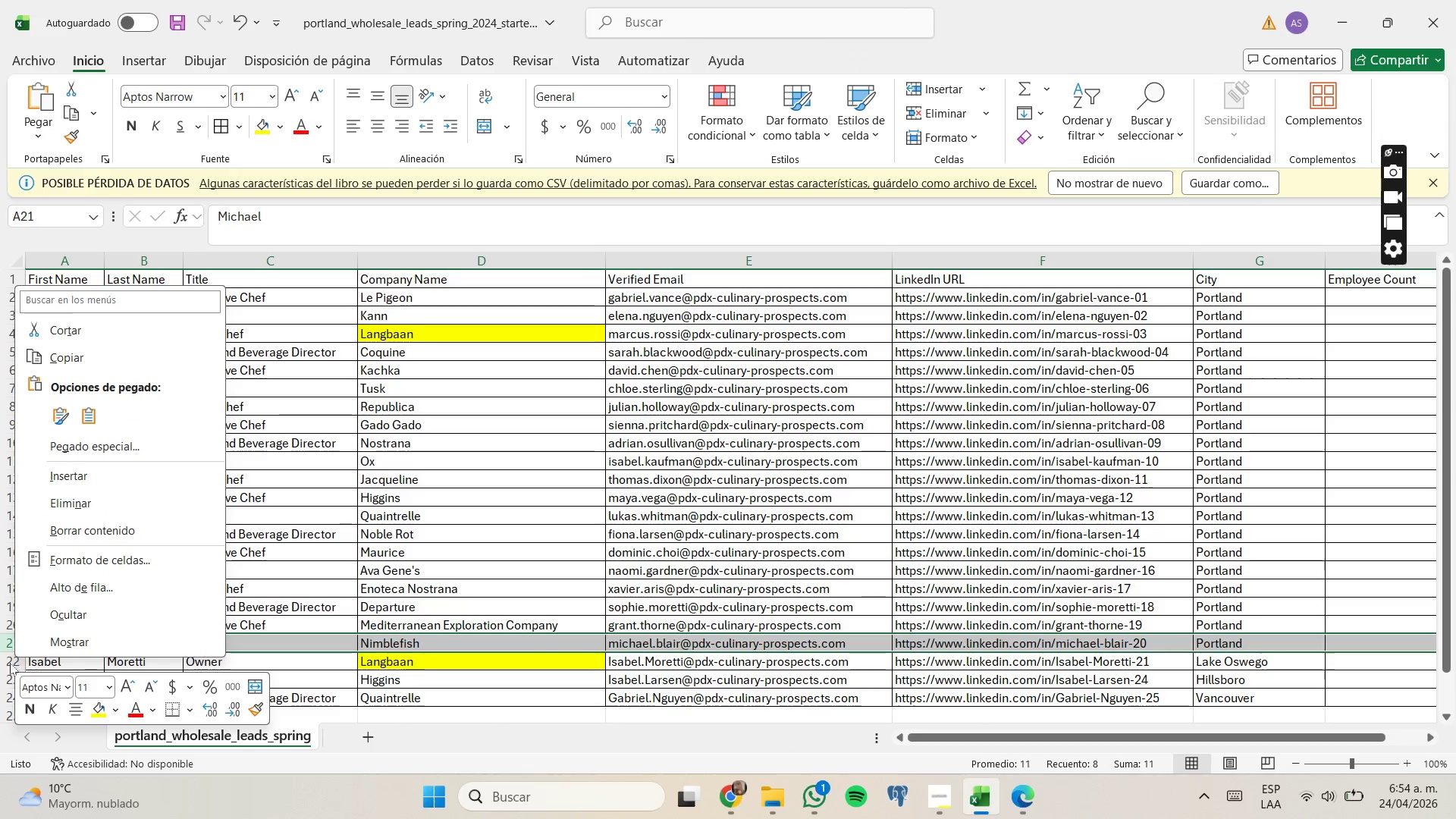 
right_click([10, 664])
 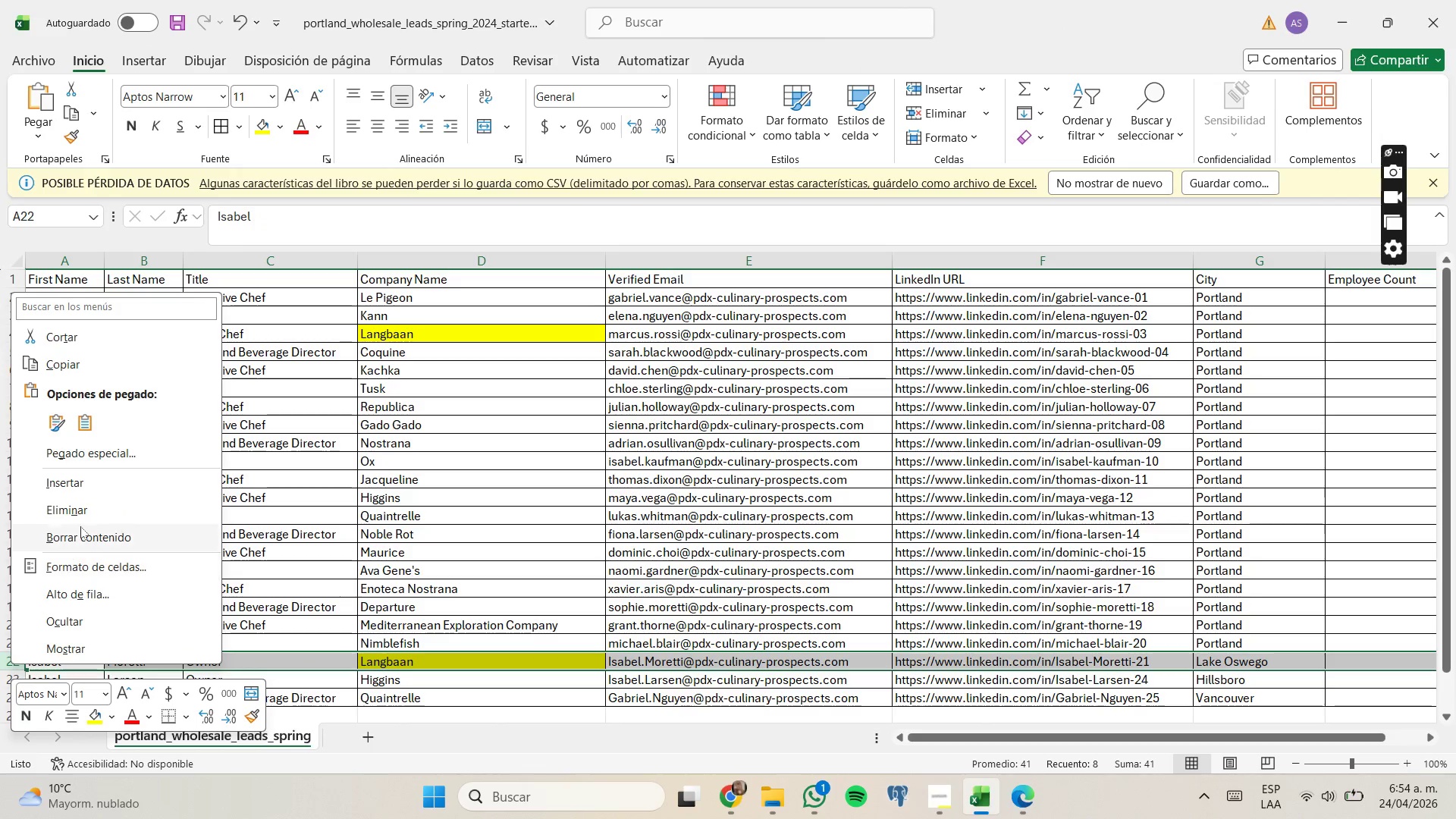 
left_click([87, 512])
 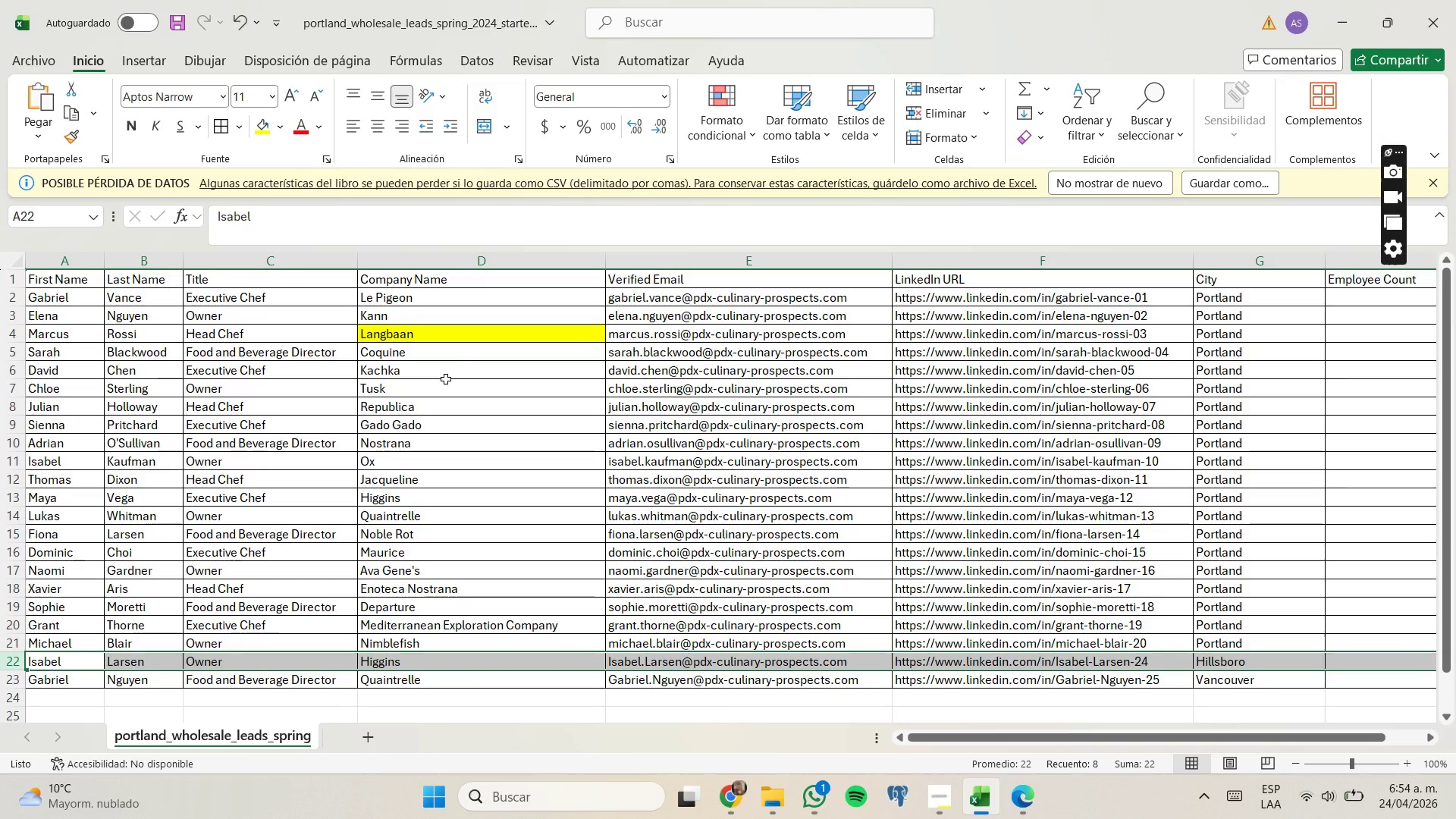 
left_click([460, 331])
 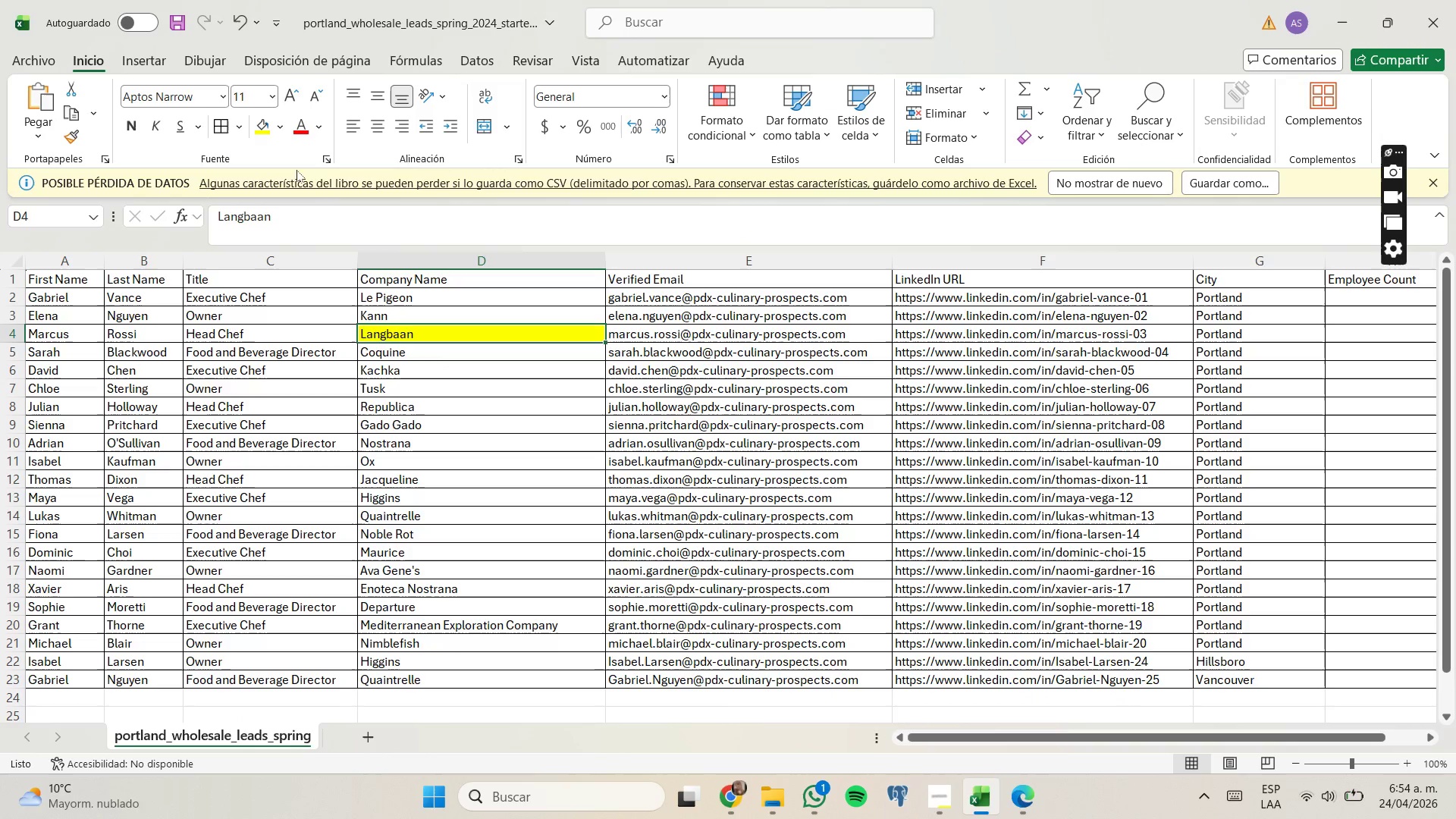 
left_click([280, 124])
 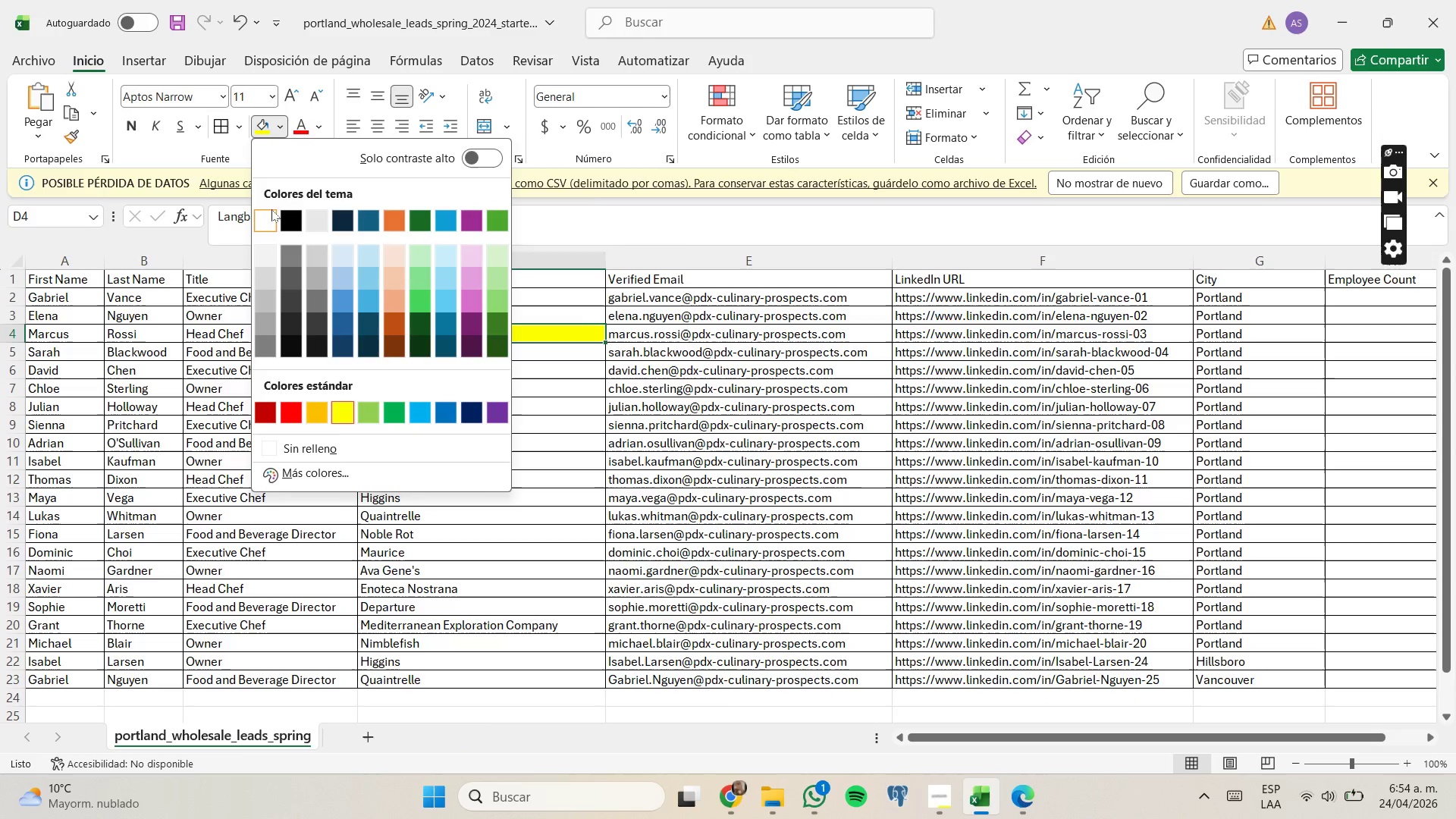 
left_click([268, 218])
 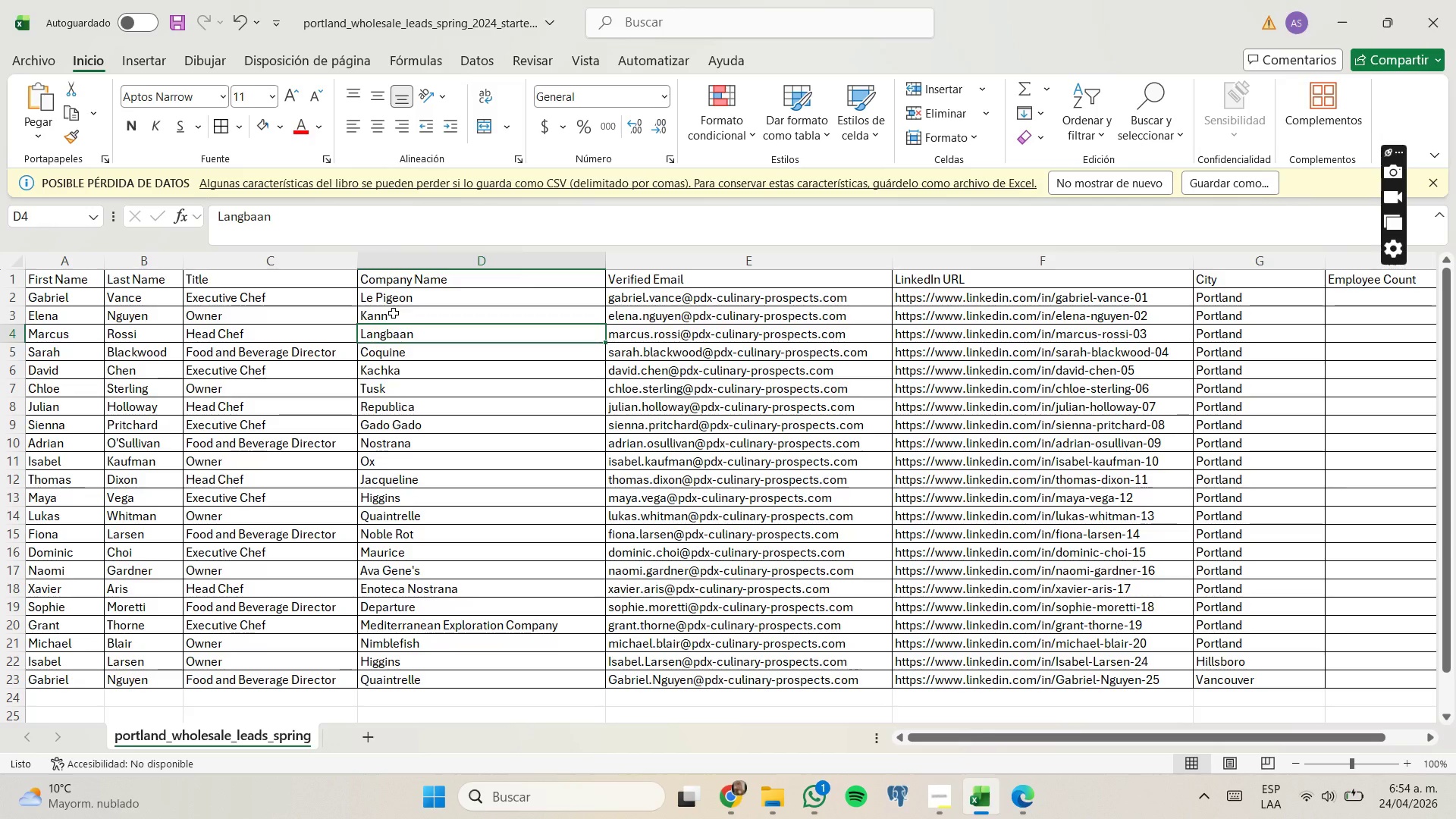 
wait(8.41)
 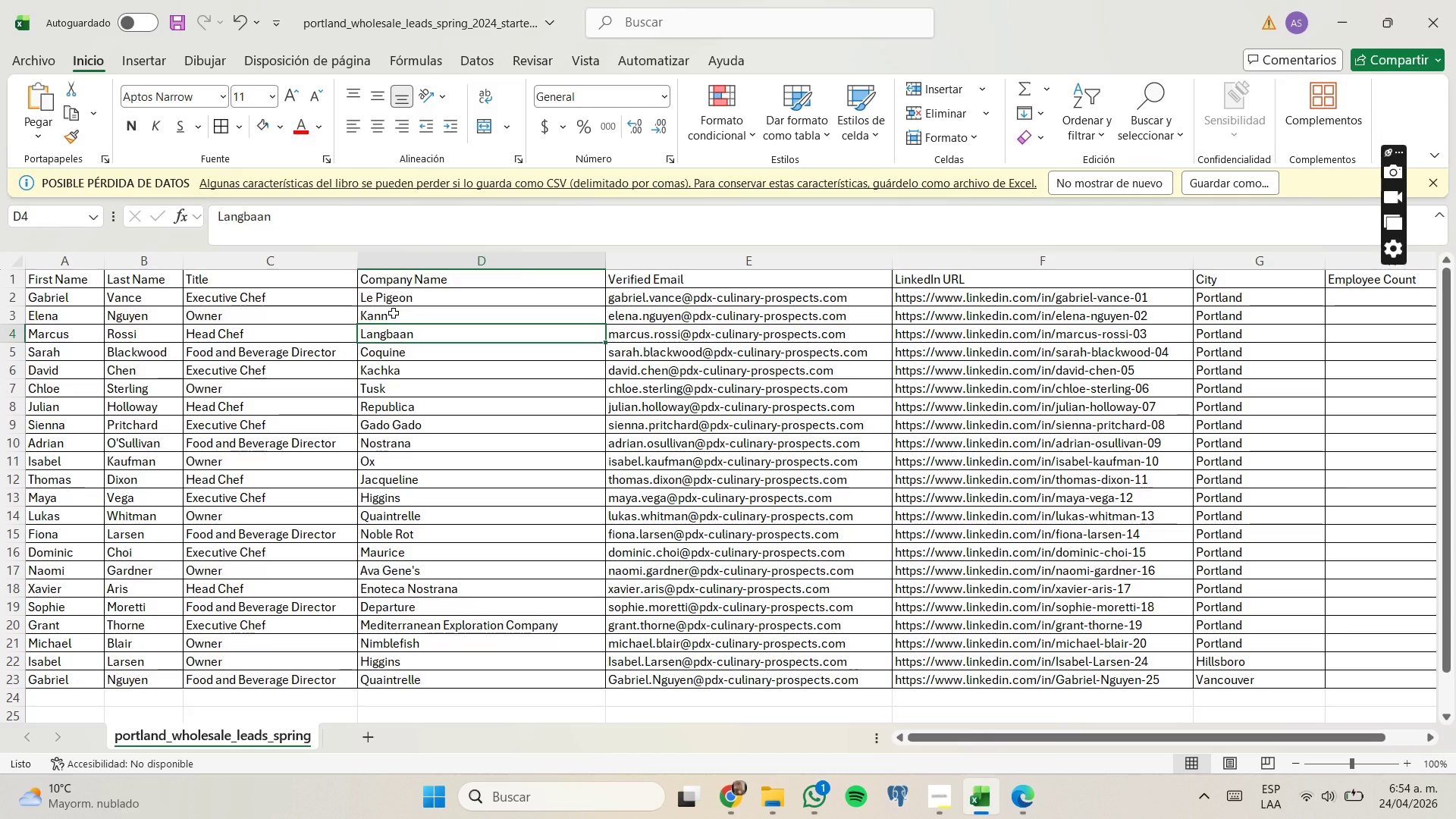 
right_click([16, 662])
 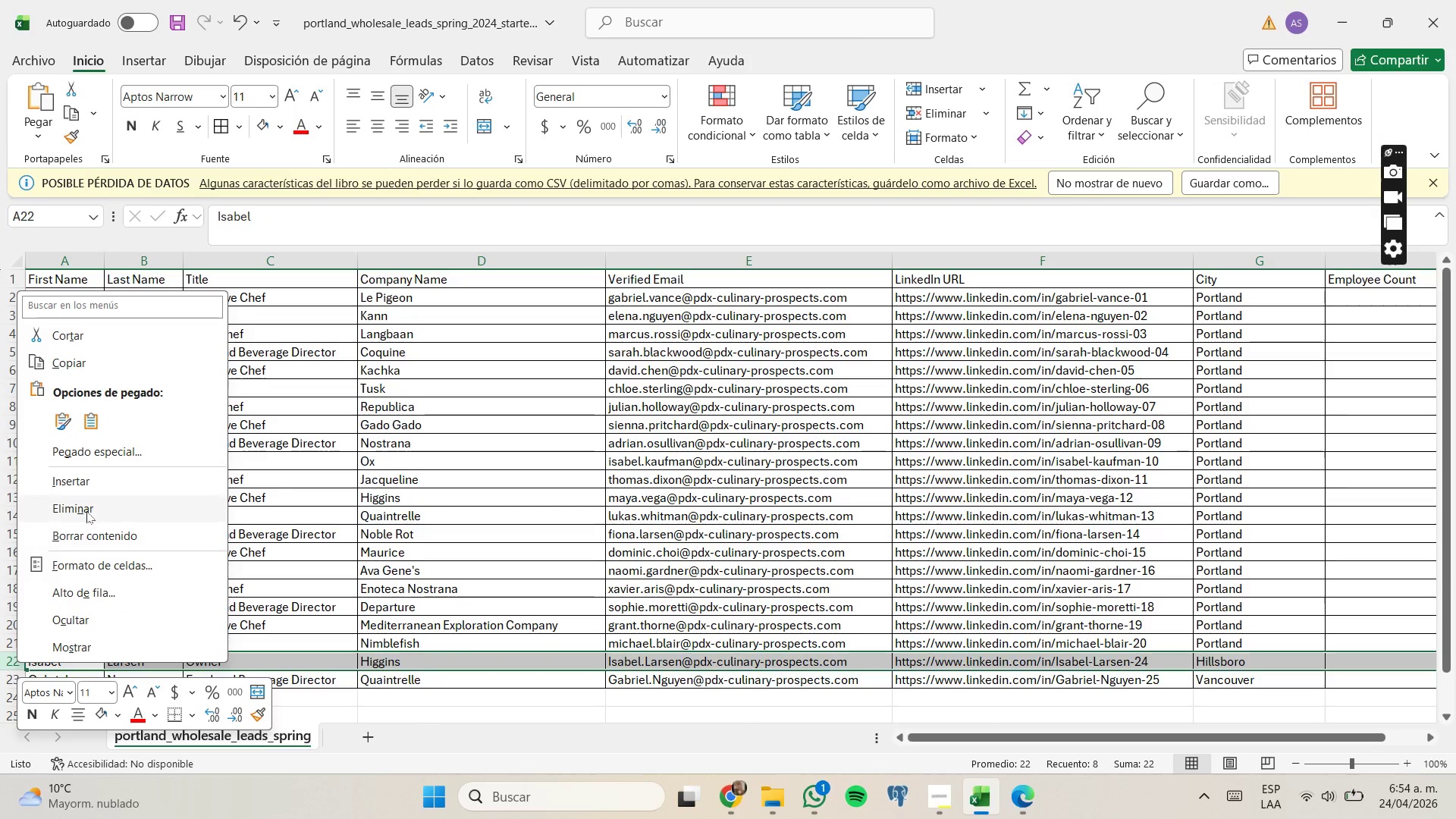 
left_click([86, 510])
 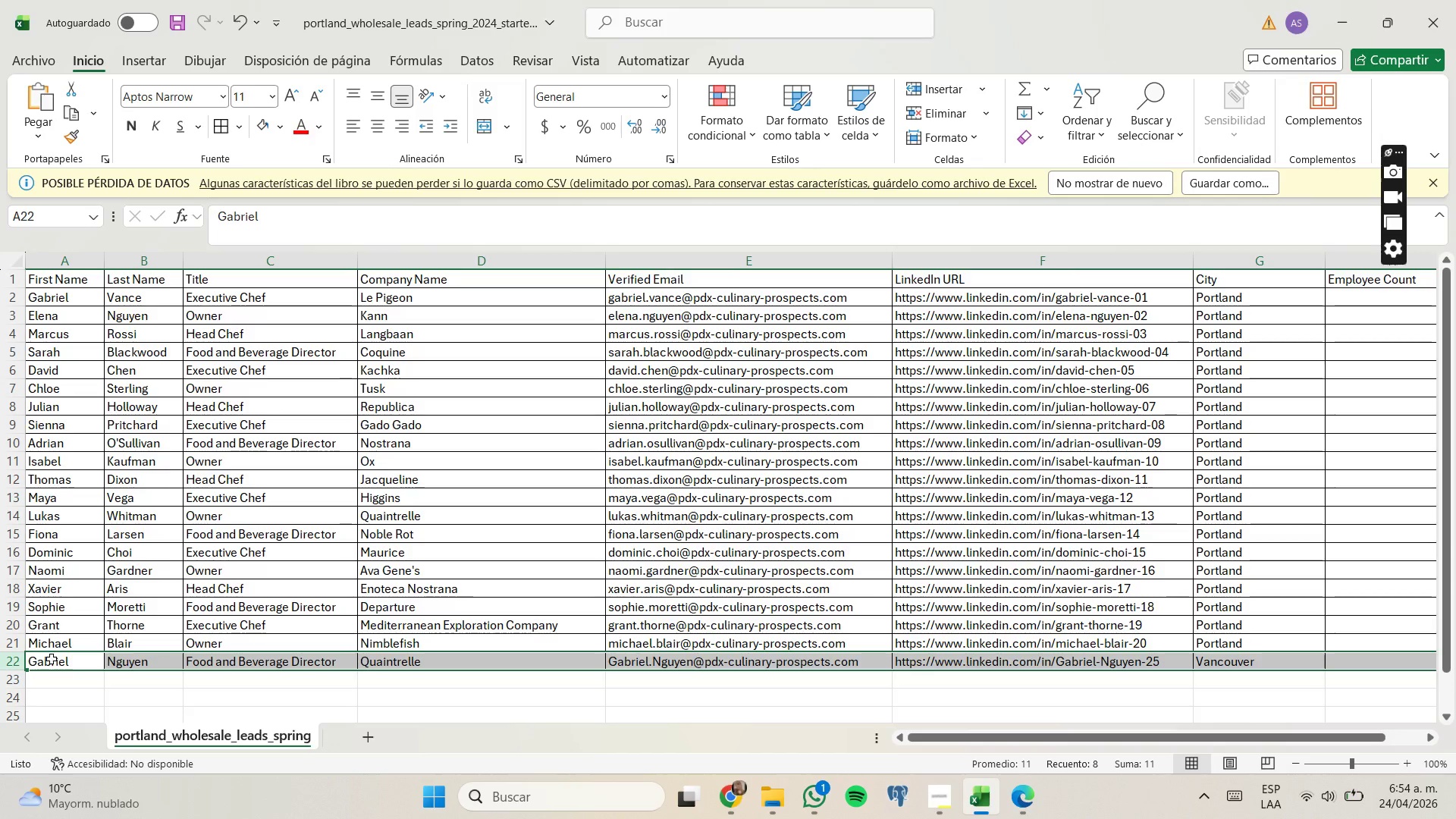 
wait(6.14)
 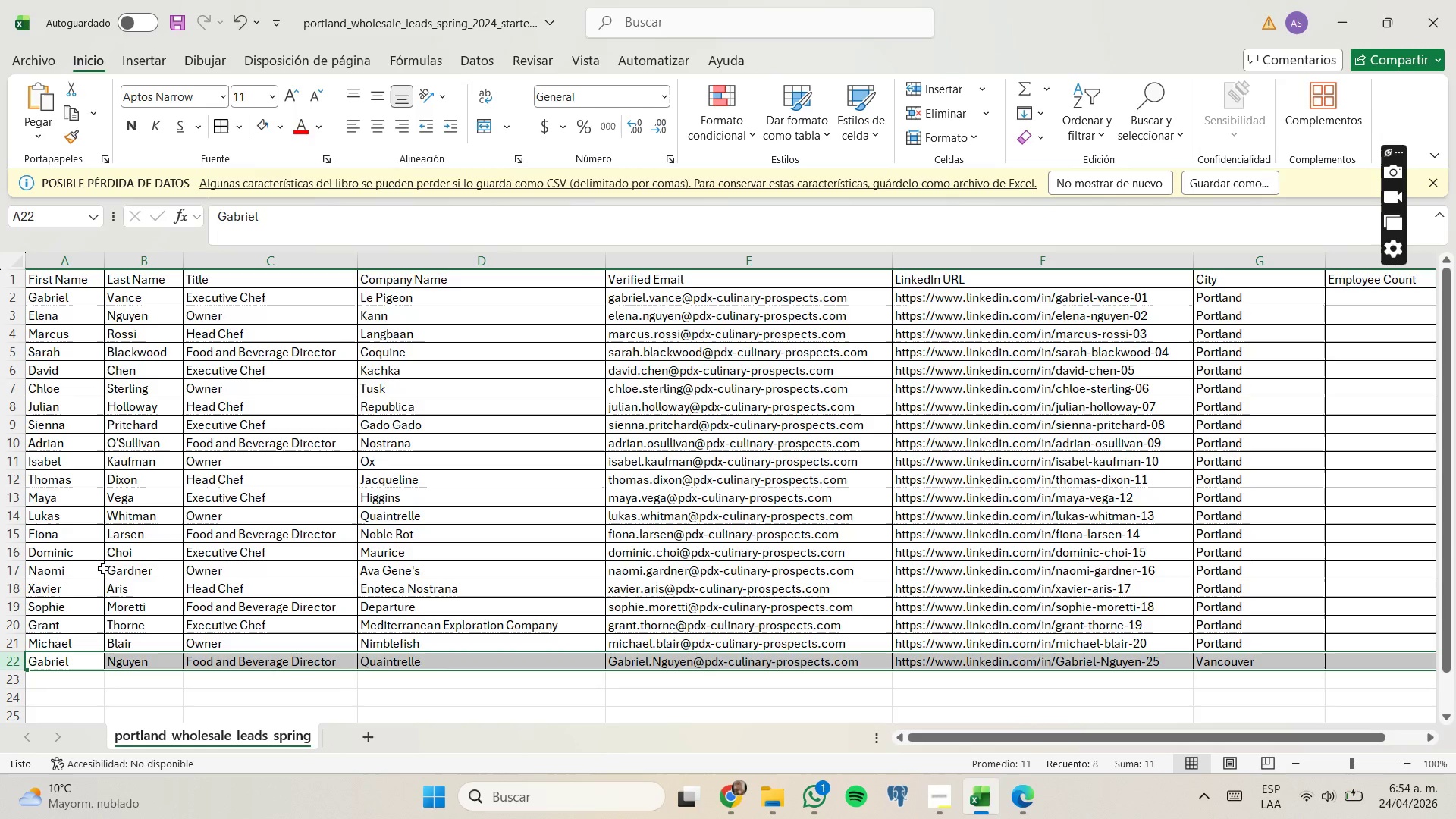 
right_click([6, 664])
 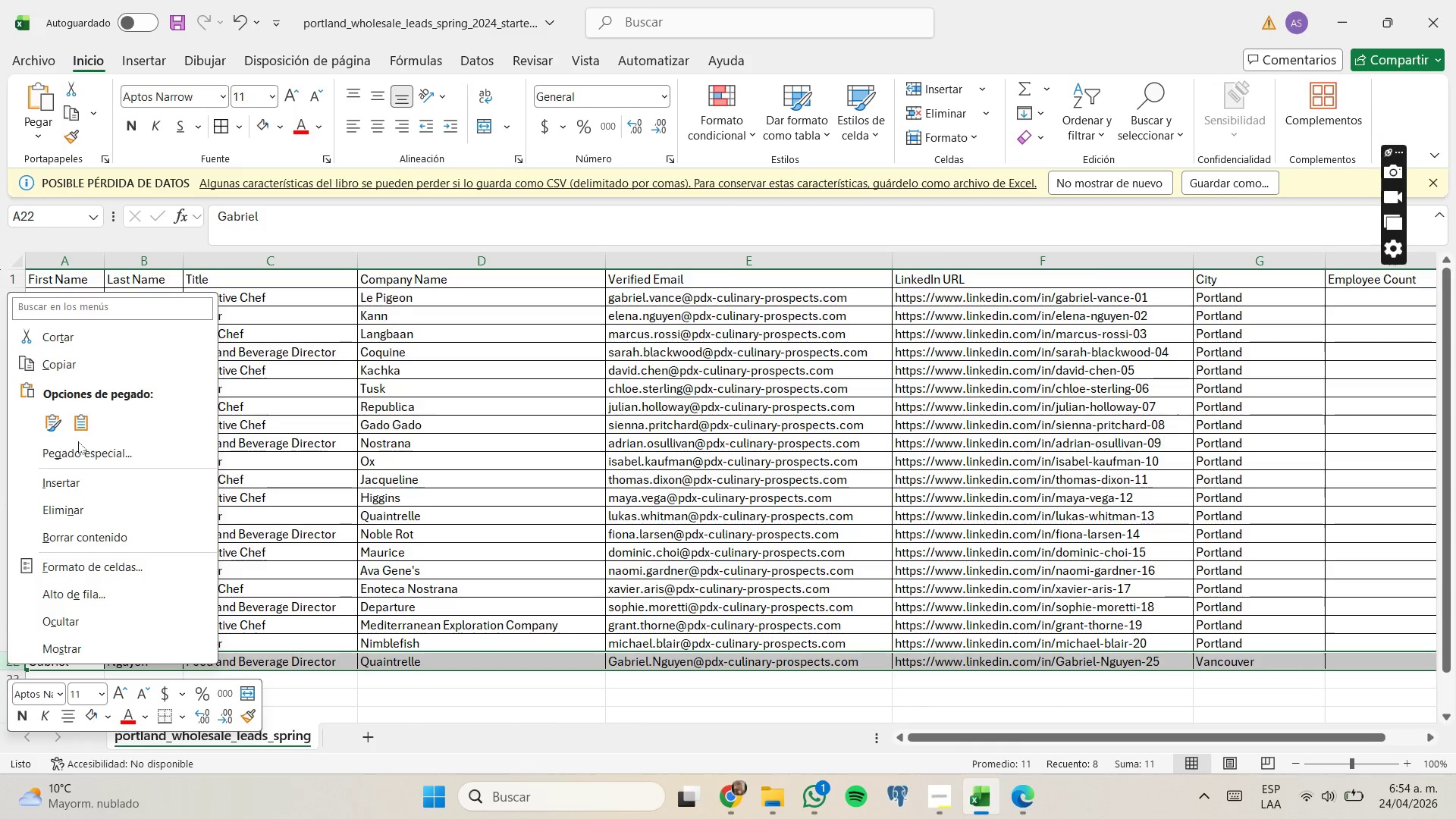 
left_click([88, 503])
 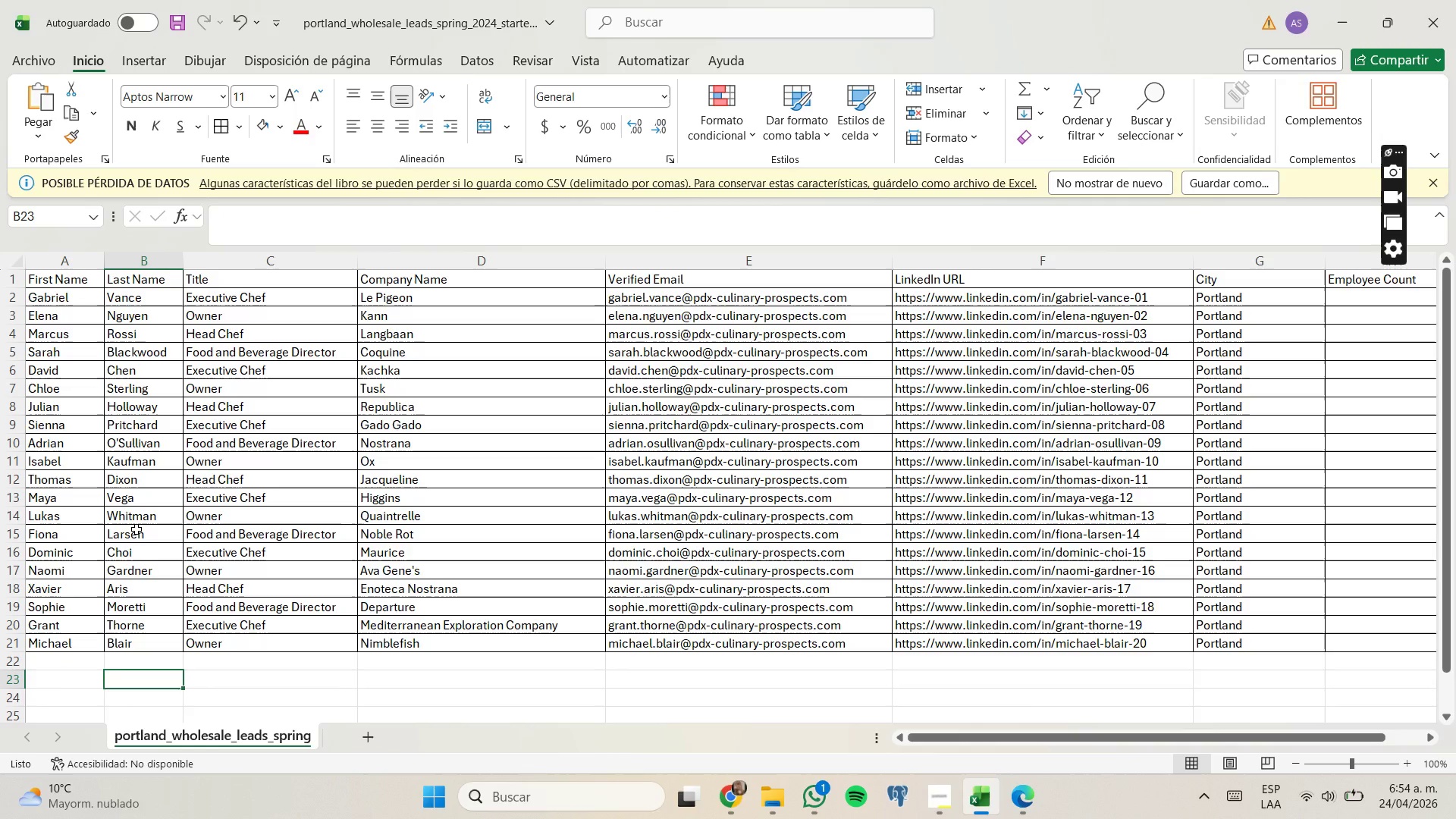 
wait(8.48)
 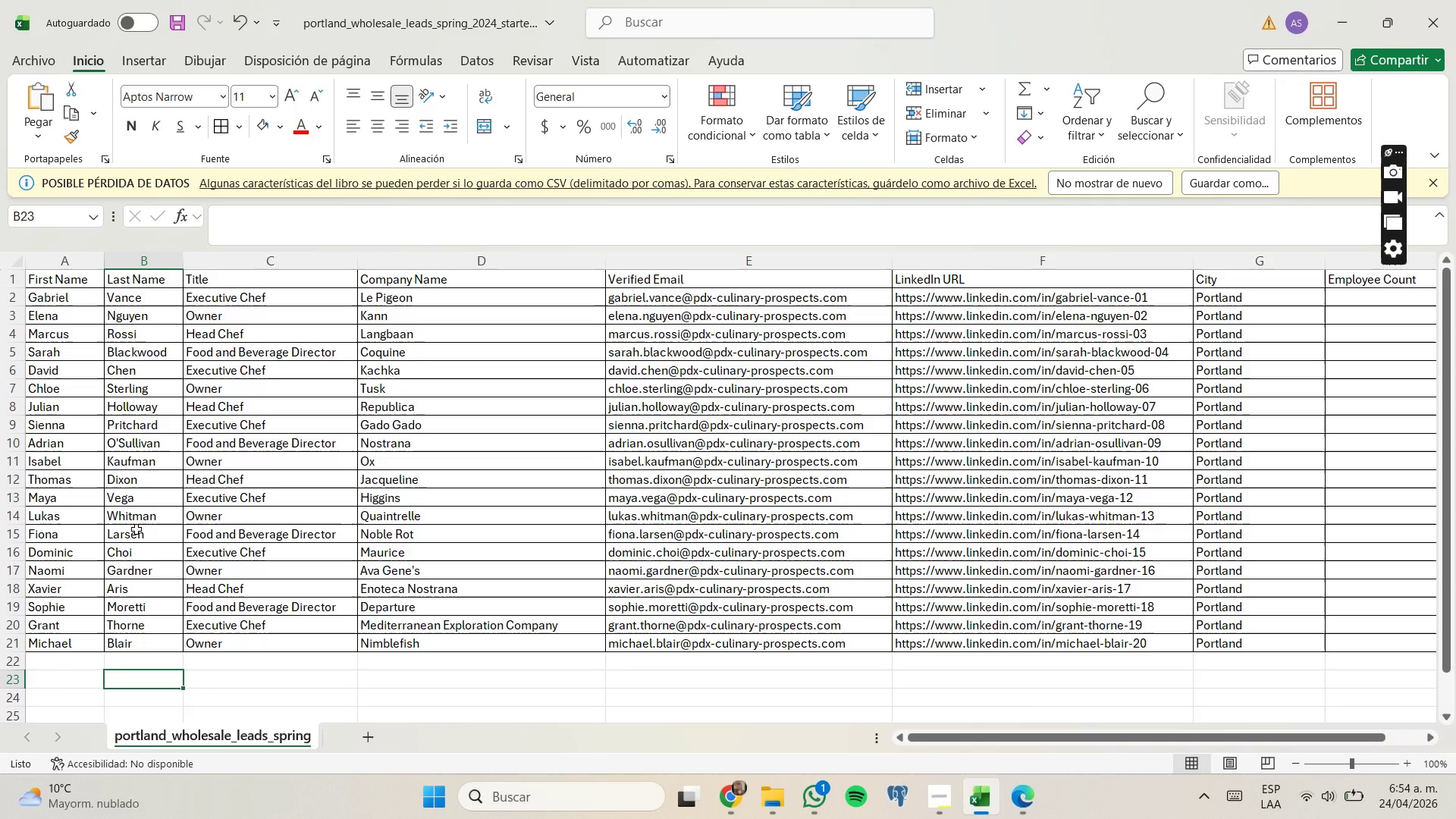 
scroll: coordinate [417, 330], scroll_direction: up, amount: 5.0
 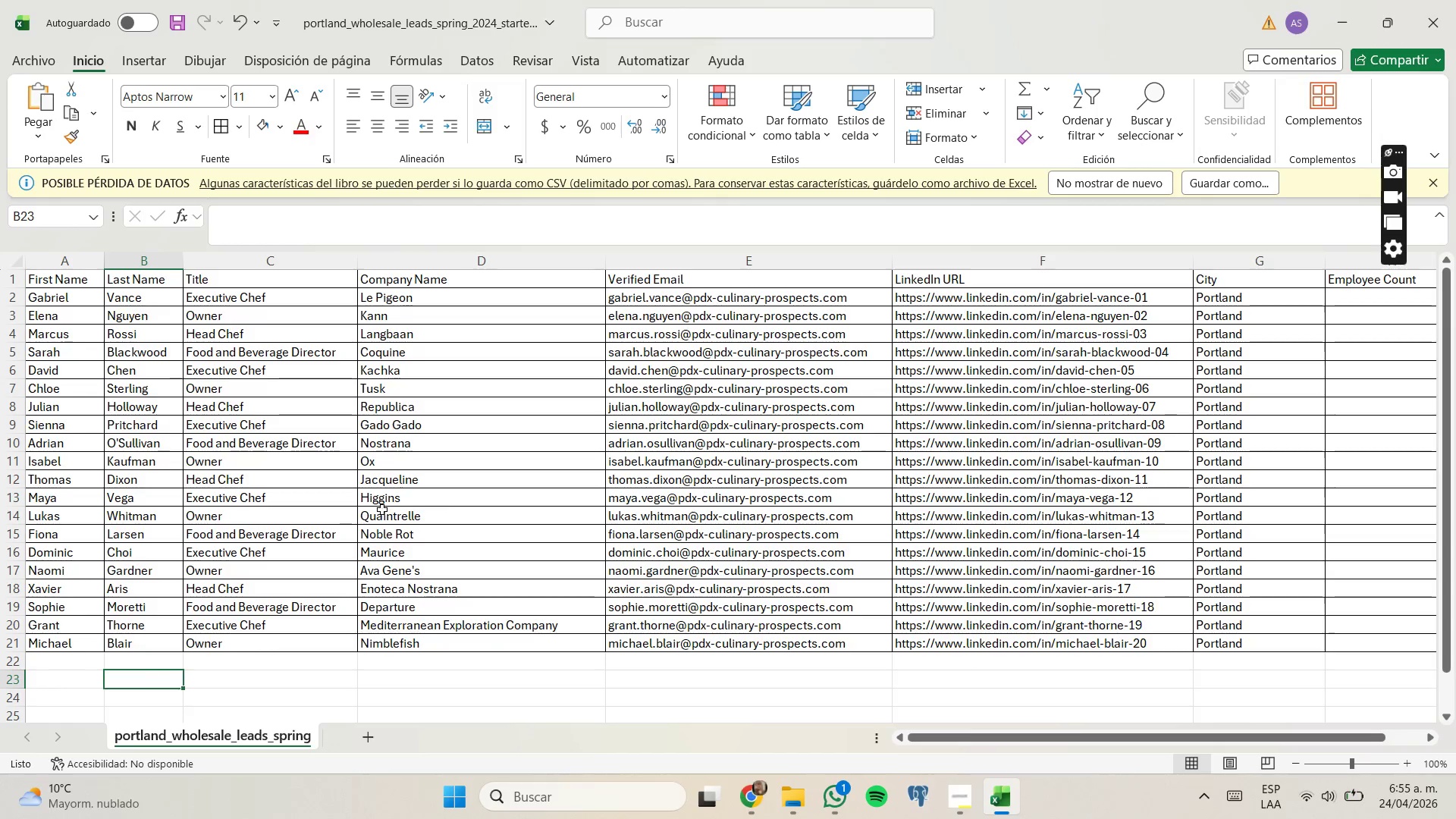 
left_click([383, 512])
 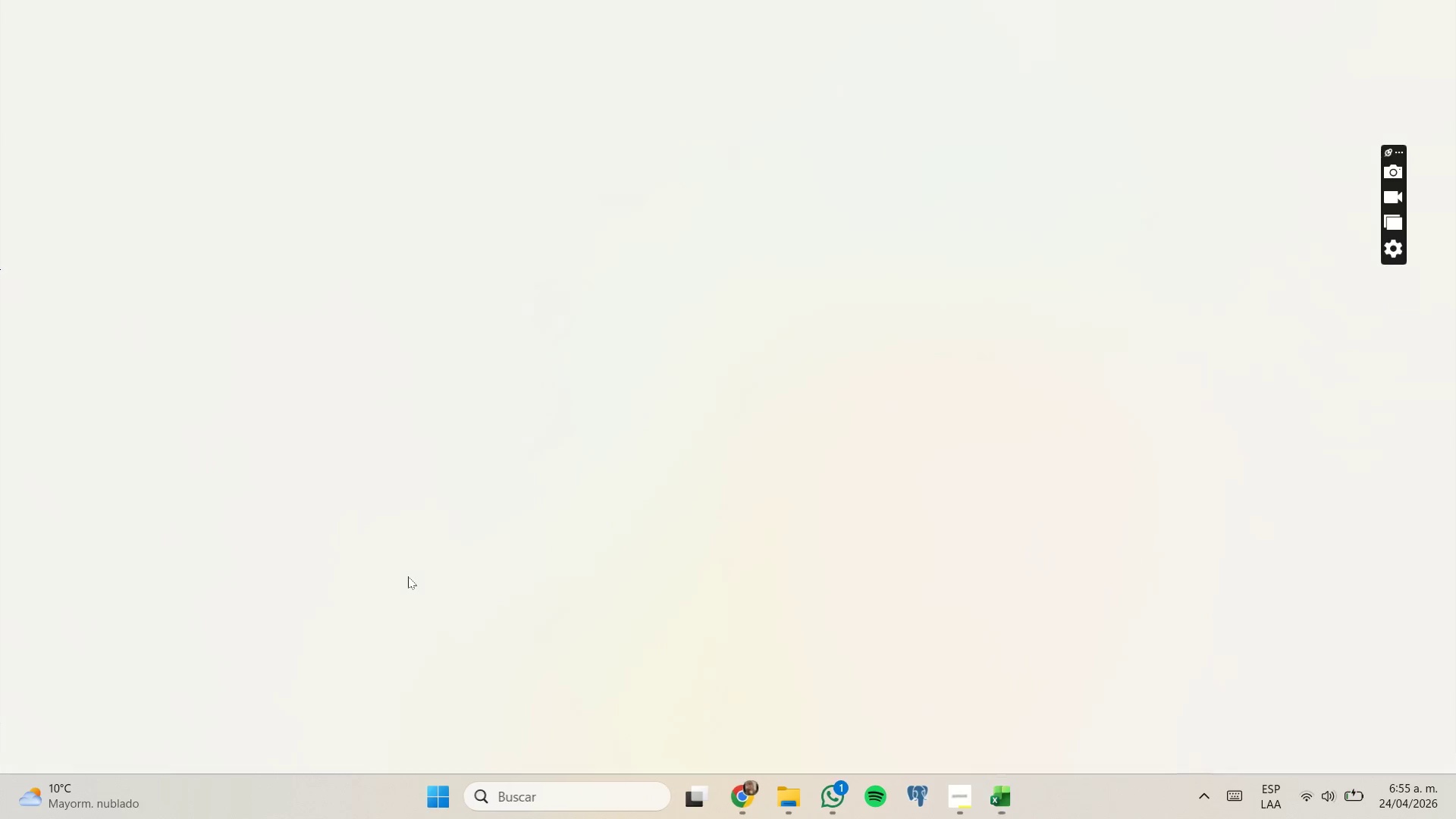 
wait(7.34)
 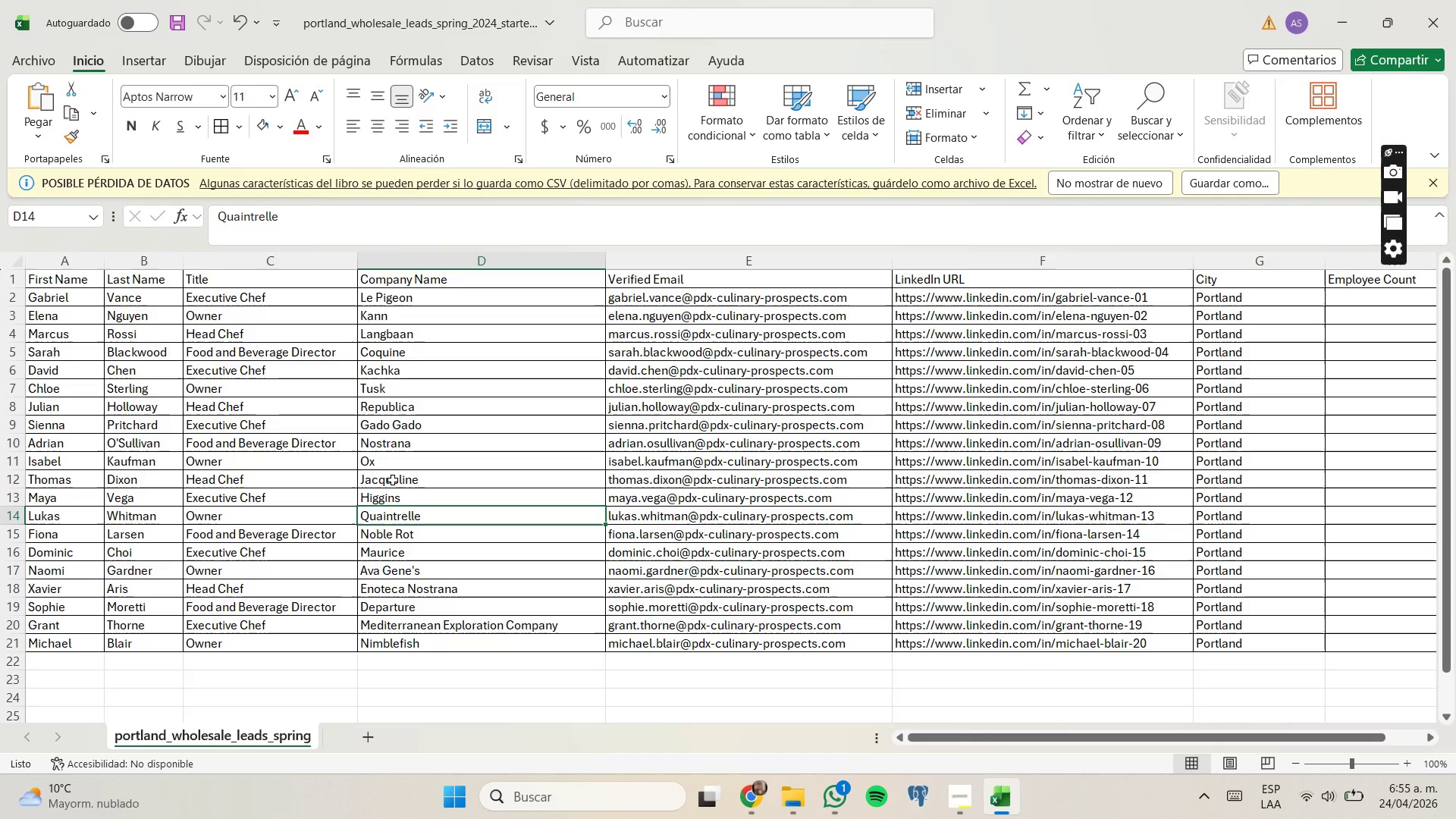 
left_click([977, 792])
 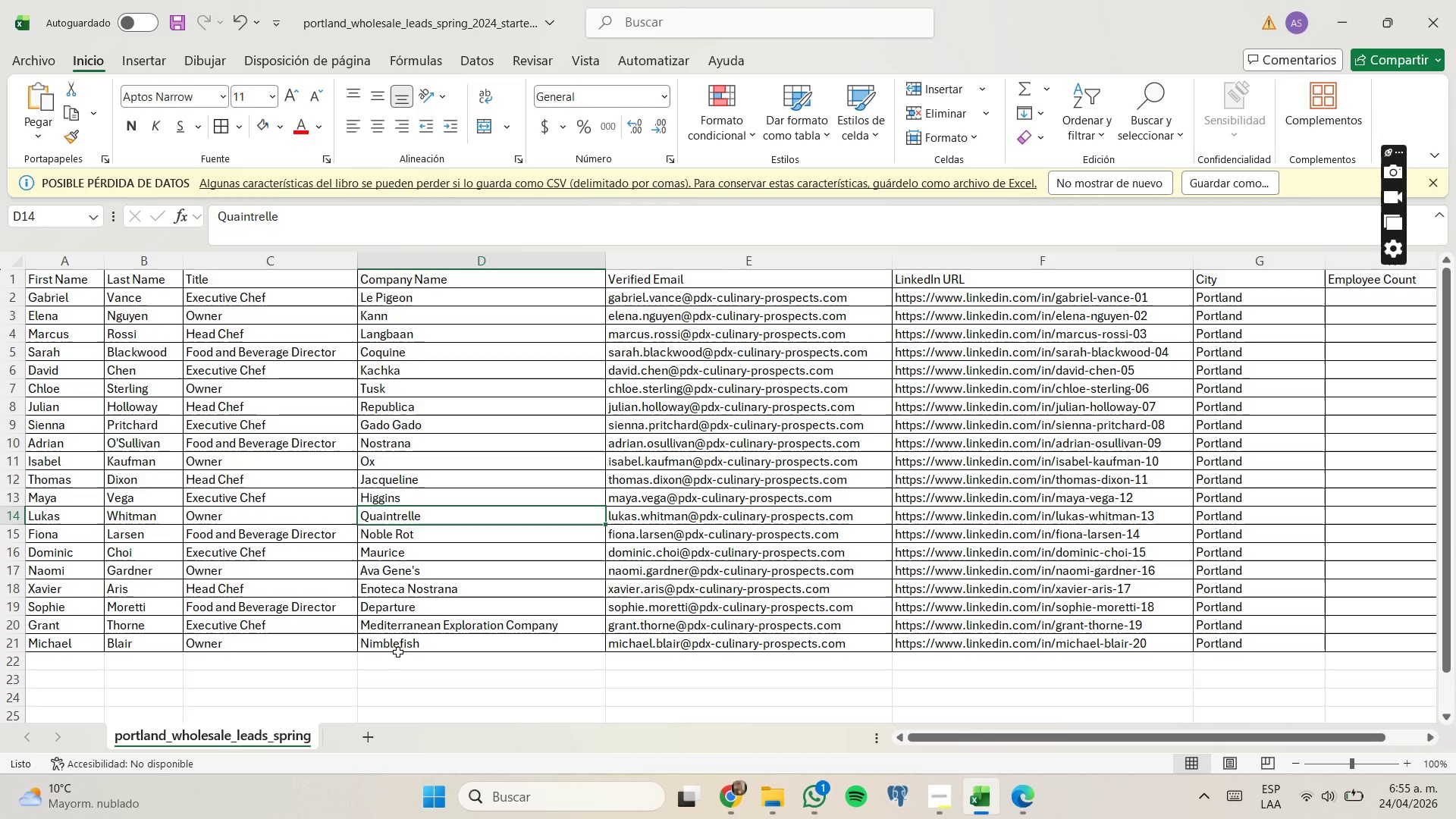 
wait(6.44)
 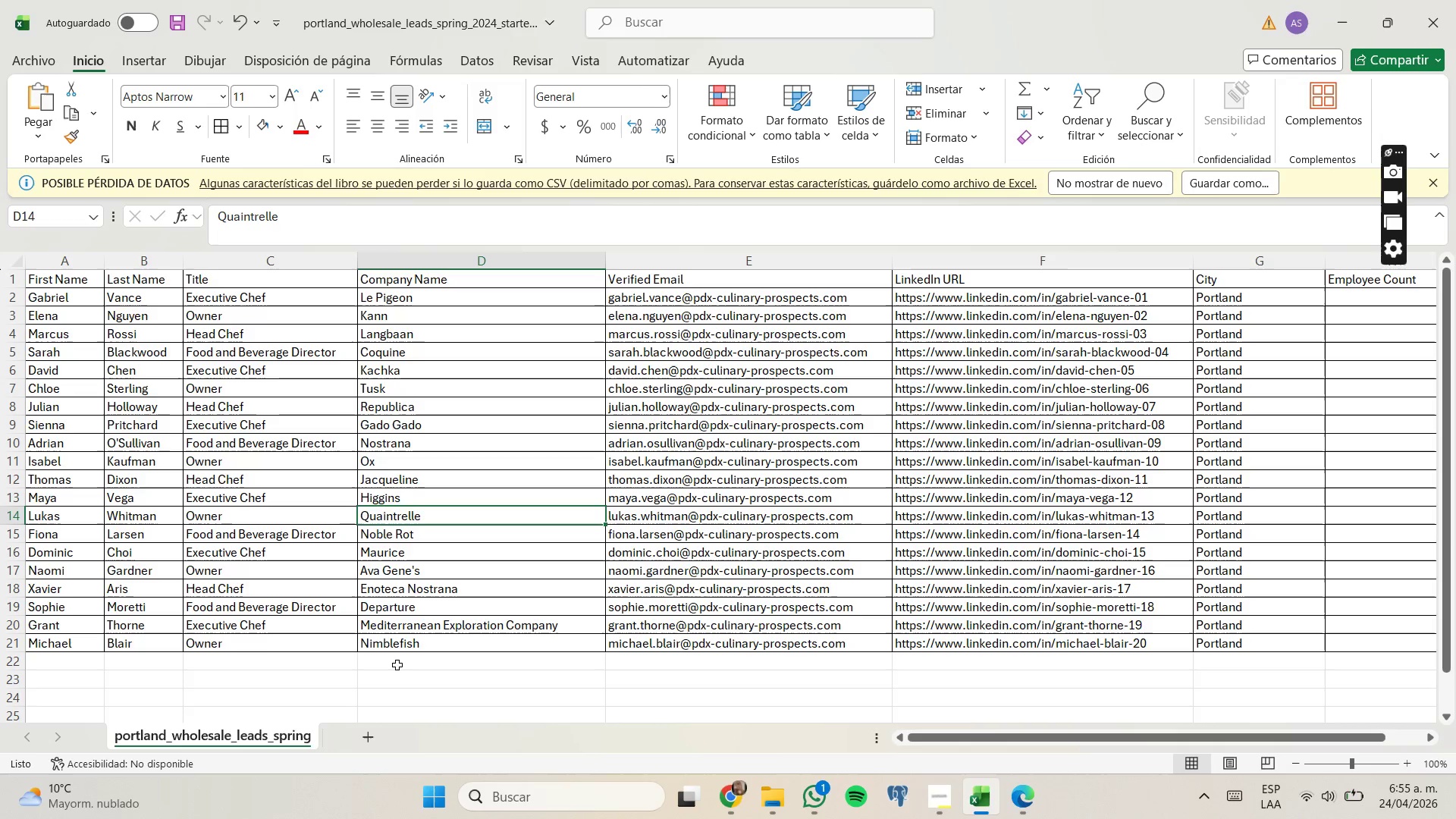 
left_click_drag(start_coordinate=[949, 736], to_coordinate=[1002, 738])
 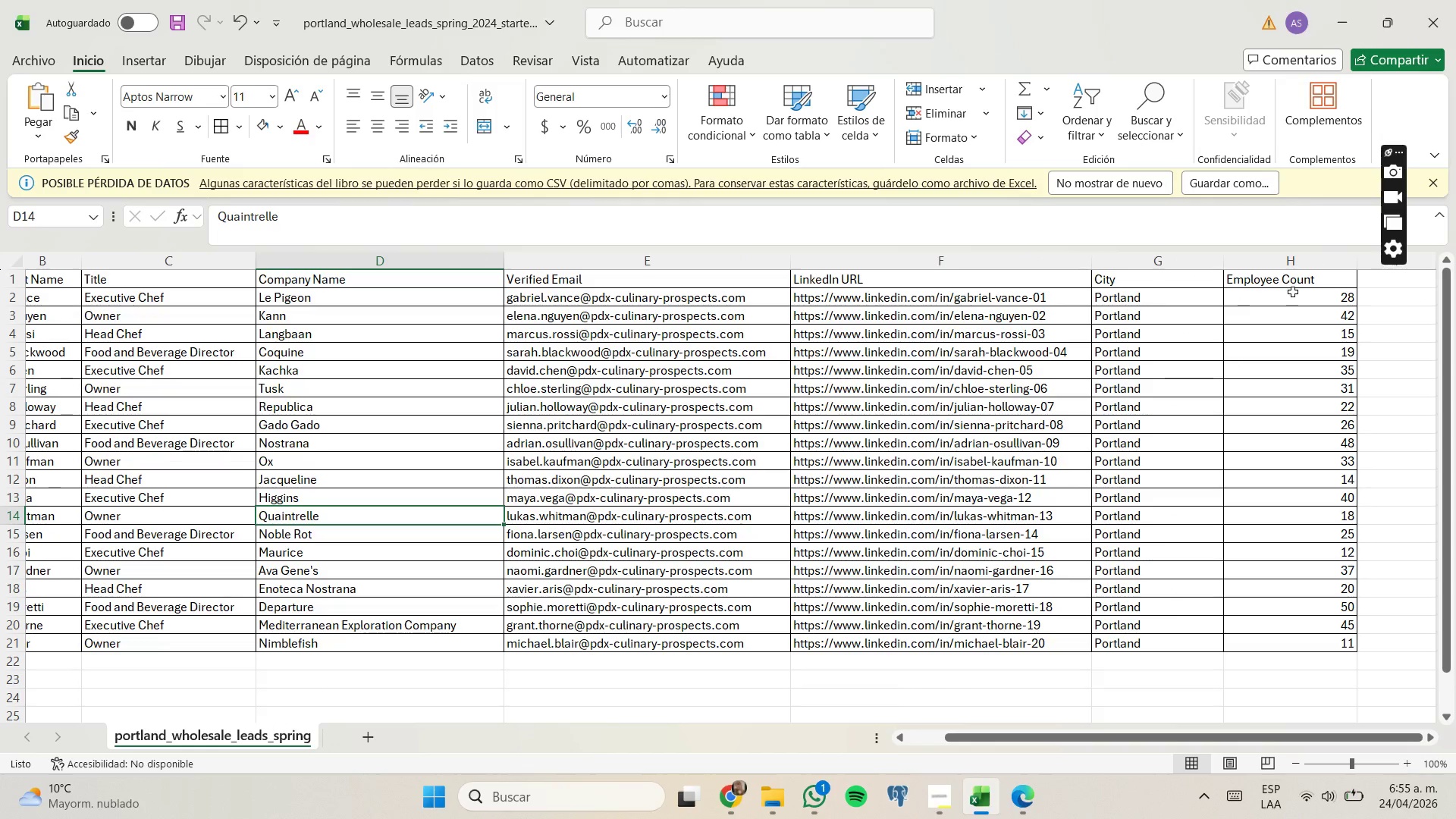 
left_click_drag(start_coordinate=[1293, 292], to_coordinate=[1312, 282])
 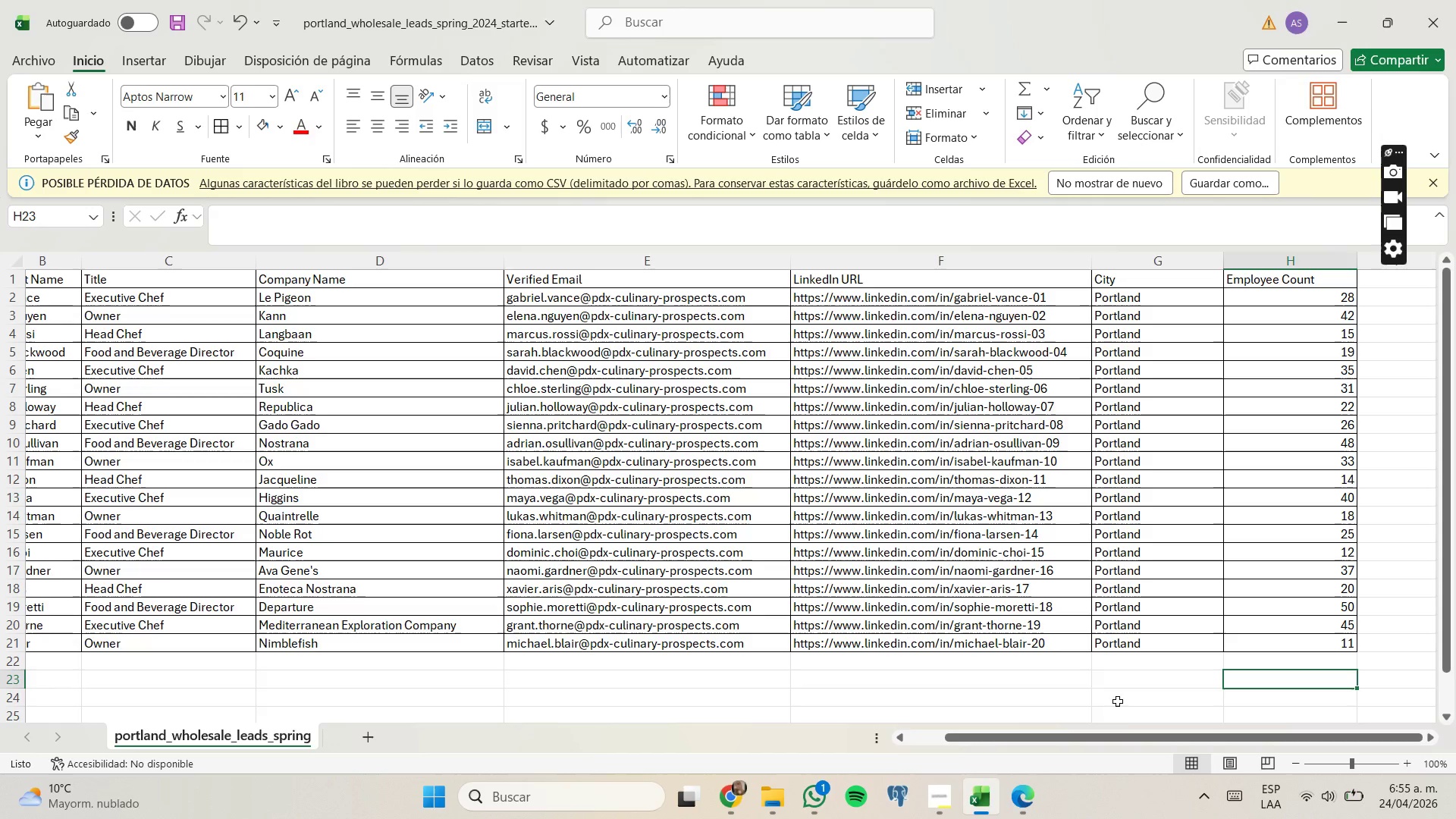 
left_click_drag(start_coordinate=[1131, 737], to_coordinate=[1038, 730])
 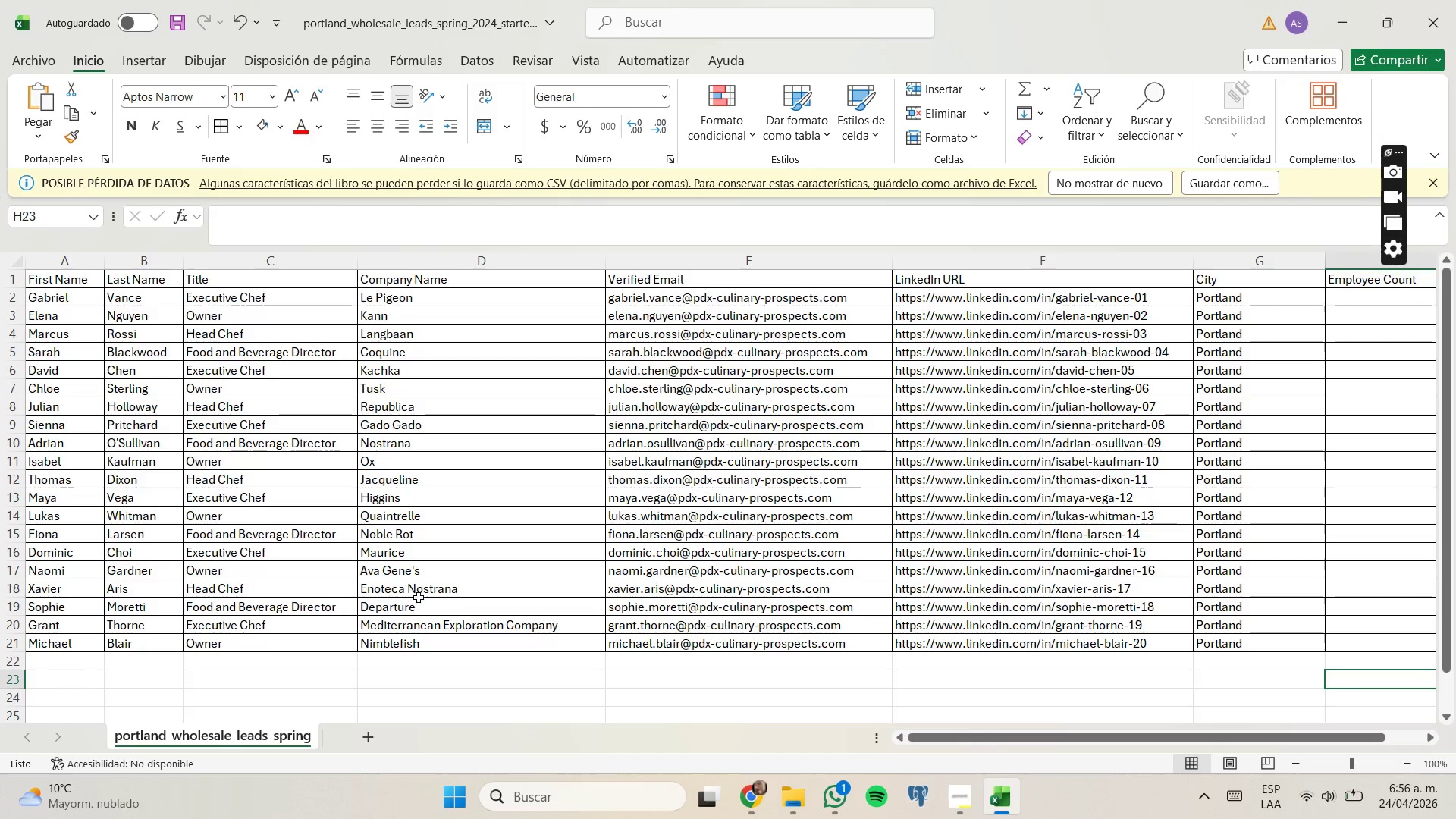 
wait(28.06)
 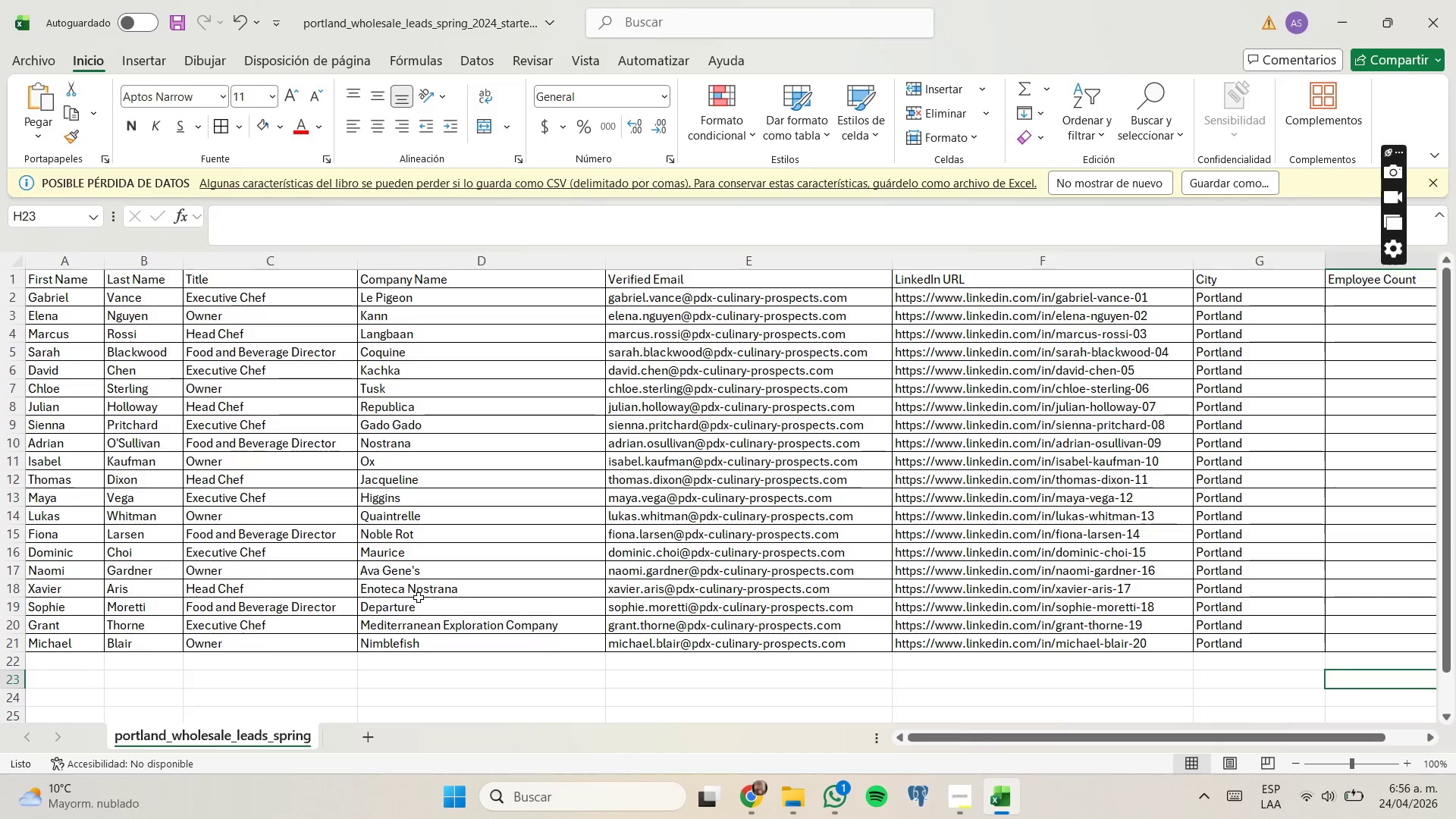 
left_click_drag(start_coordinate=[508, 693], to_coordinate=[516, 682])
 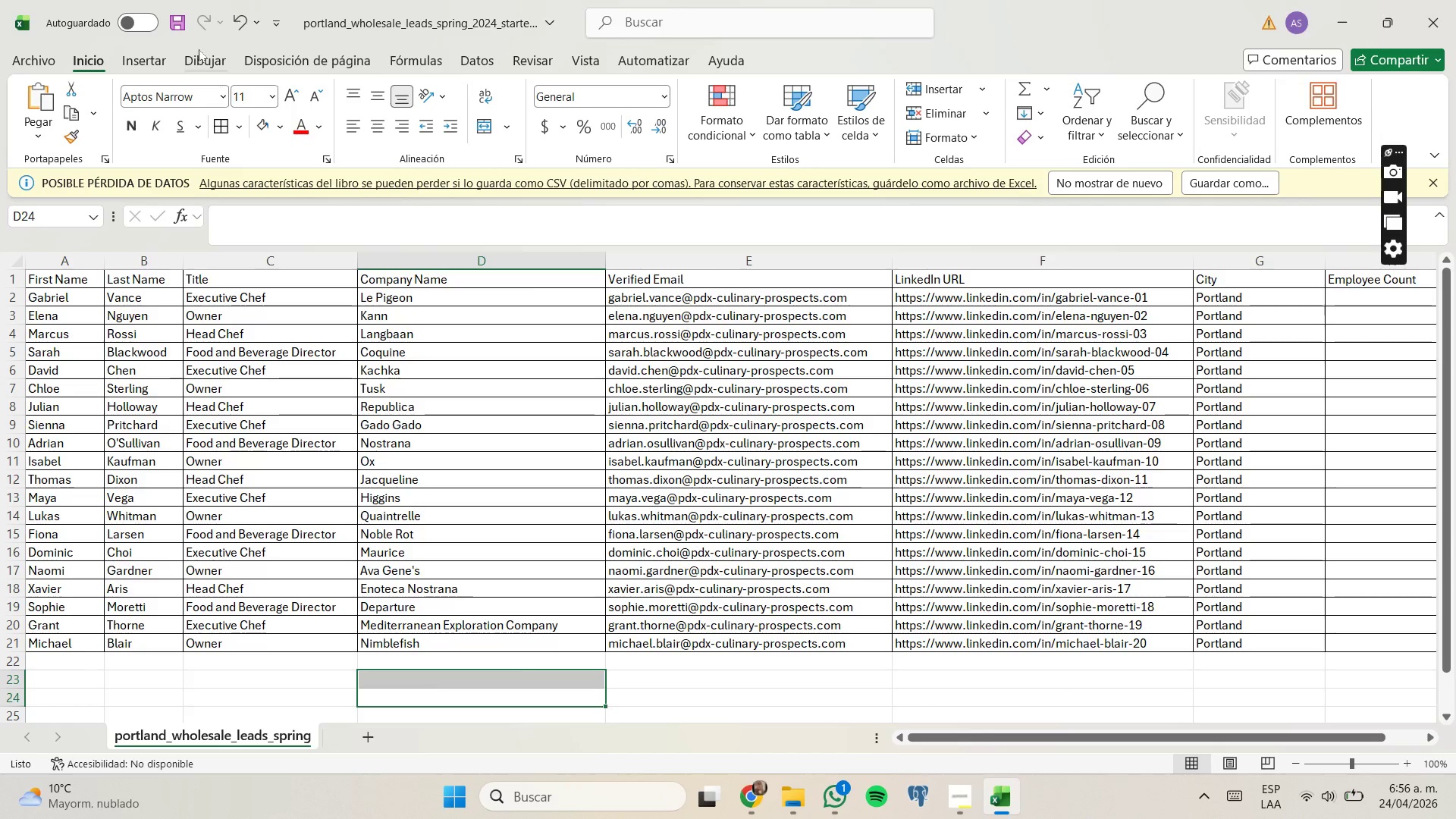 
left_click_drag(start_coordinate=[178, 17], to_coordinate=[180, 13])
 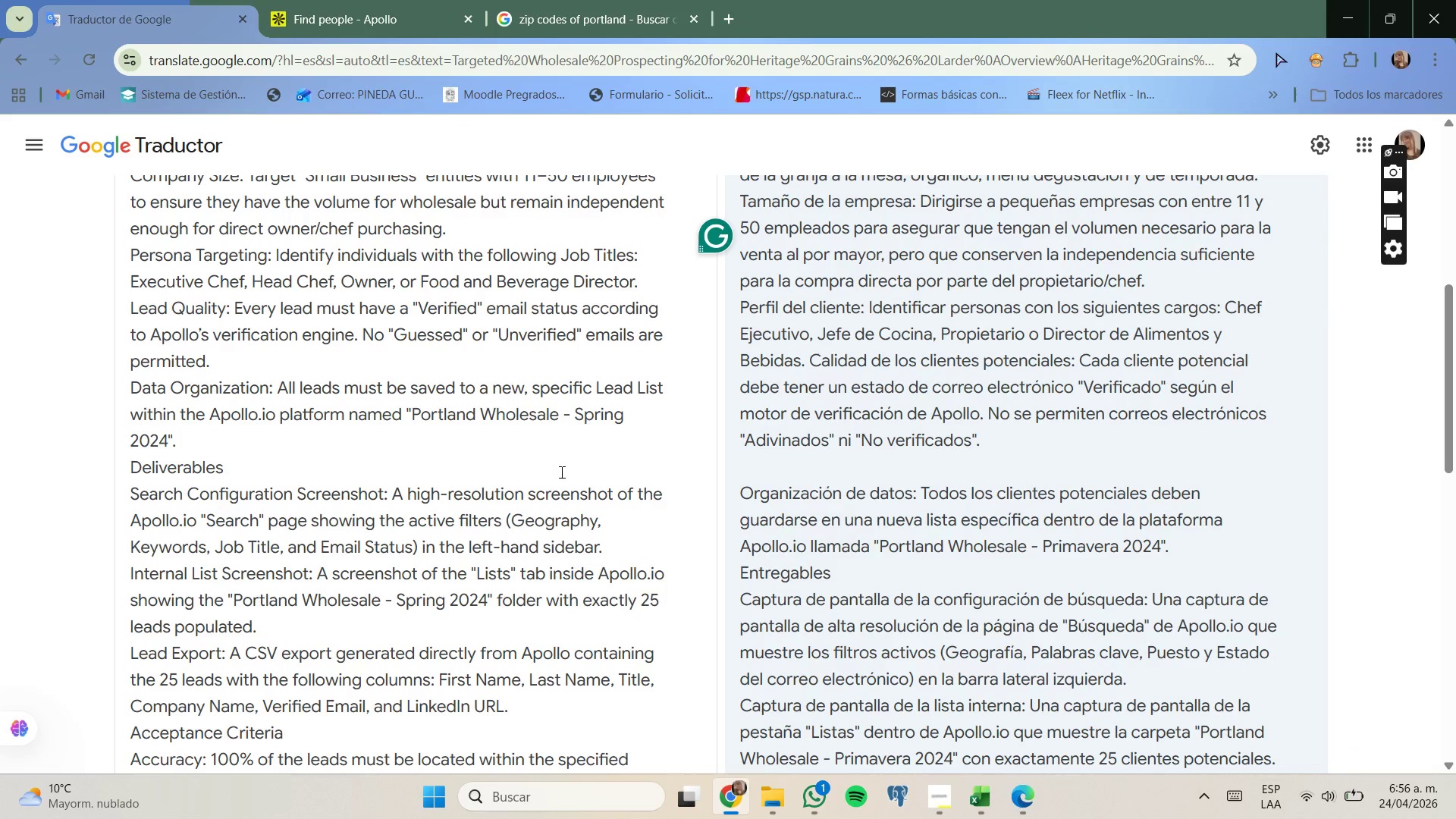 
wait(6.91)
 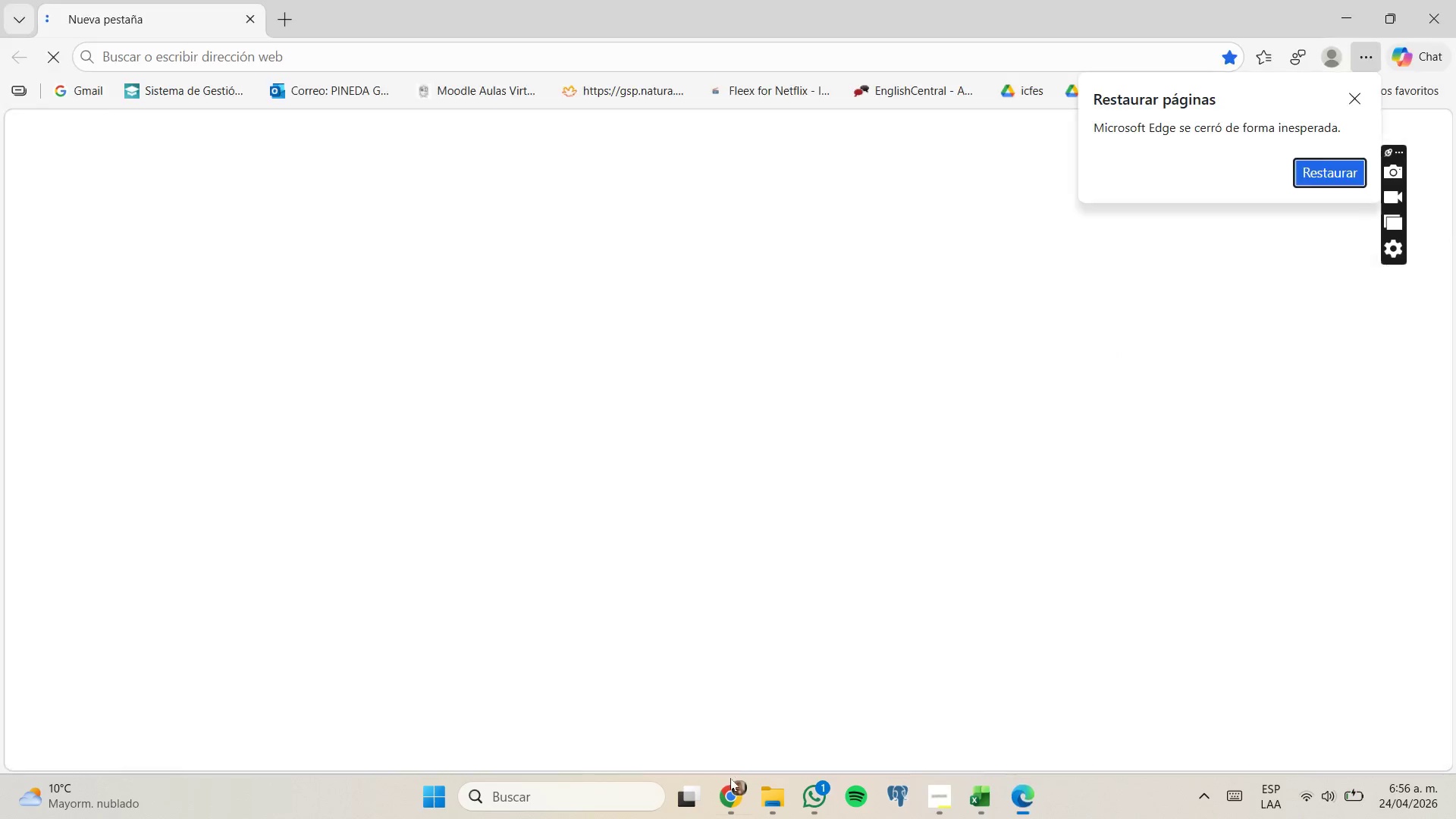 
left_click([196, 0])
 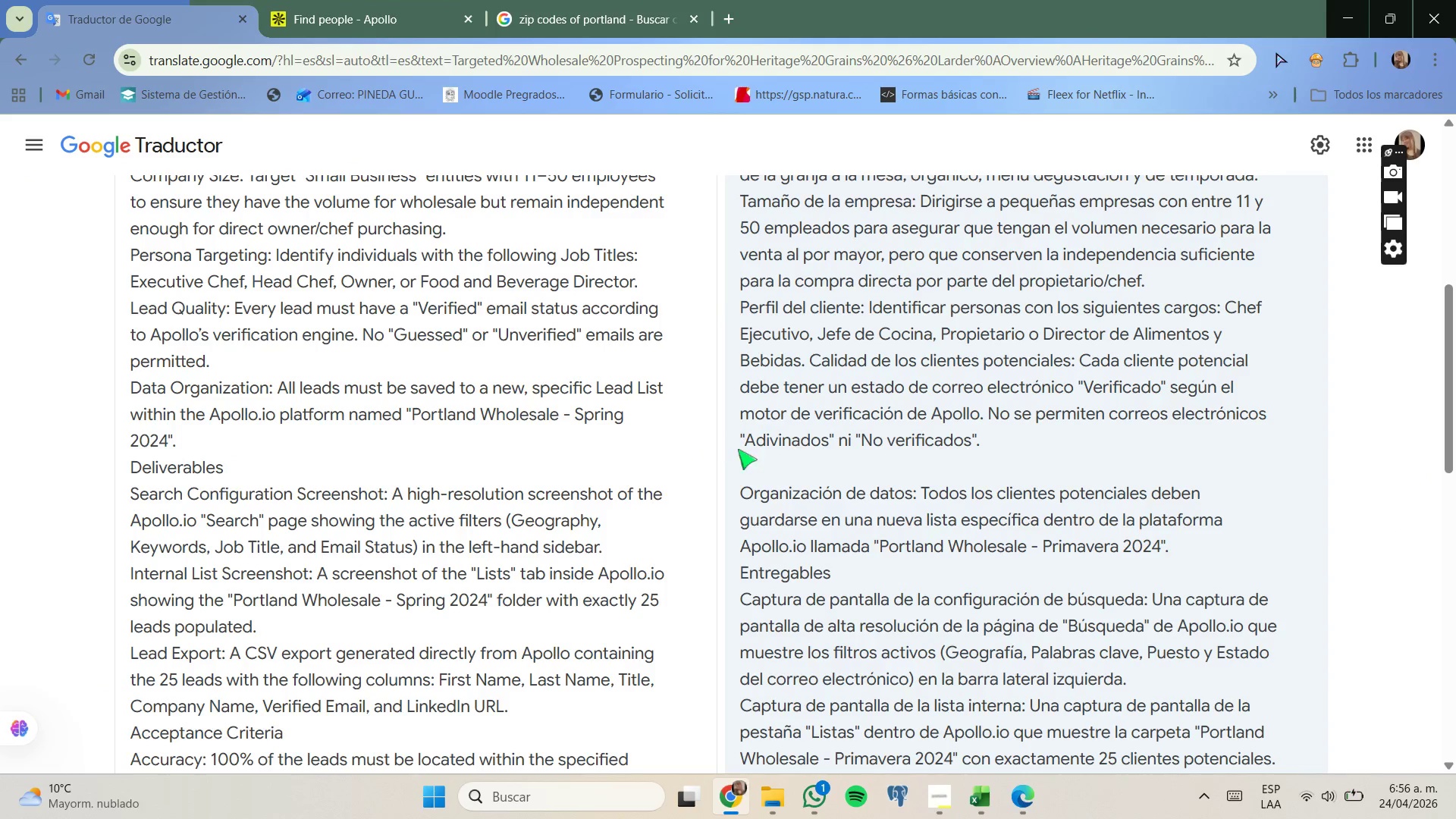 
scroll: coordinate [748, 449], scroll_direction: up, amount: 3.0
 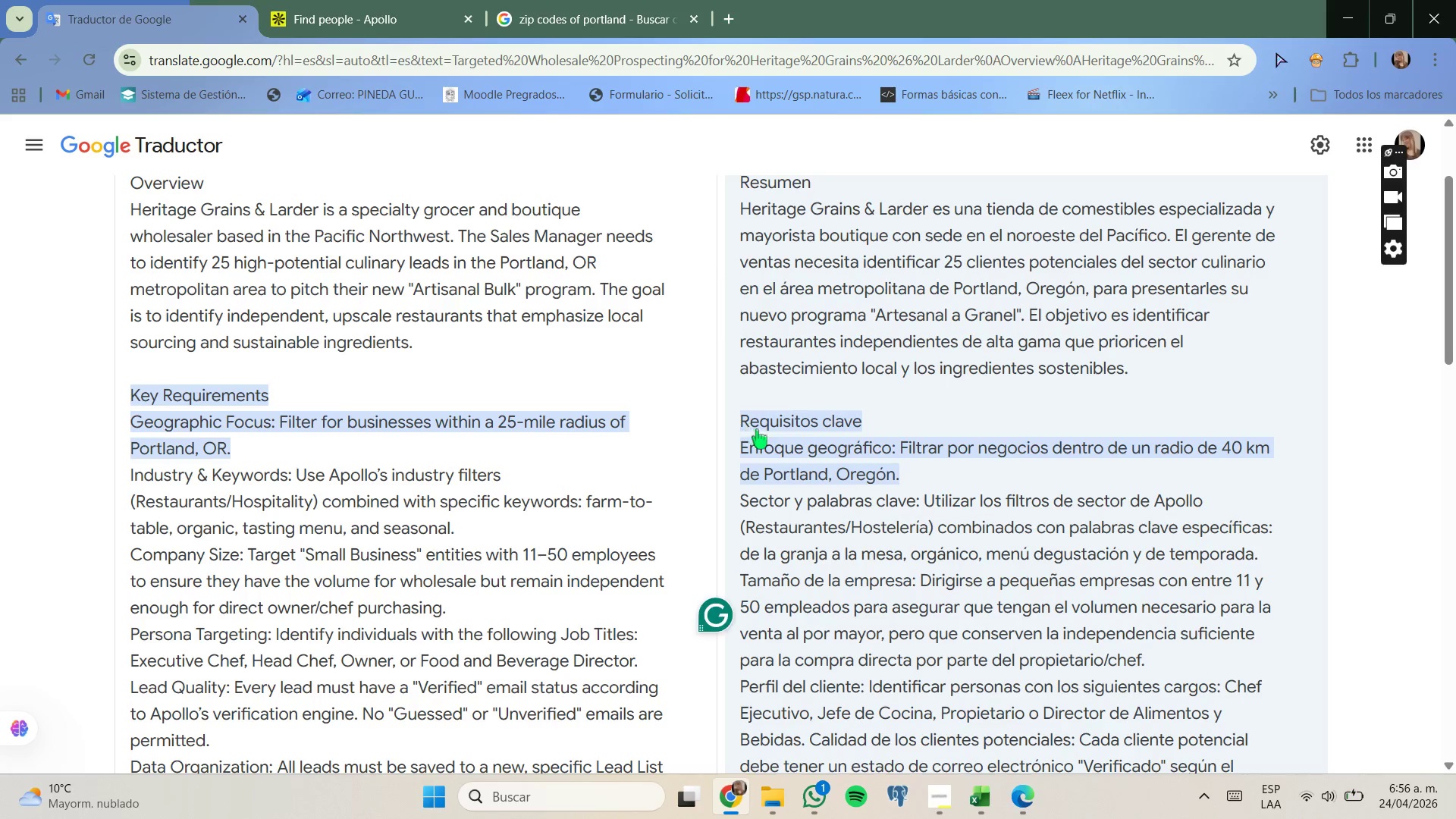 
scroll: coordinate [756, 450], scroll_direction: none, amount: 0.0
 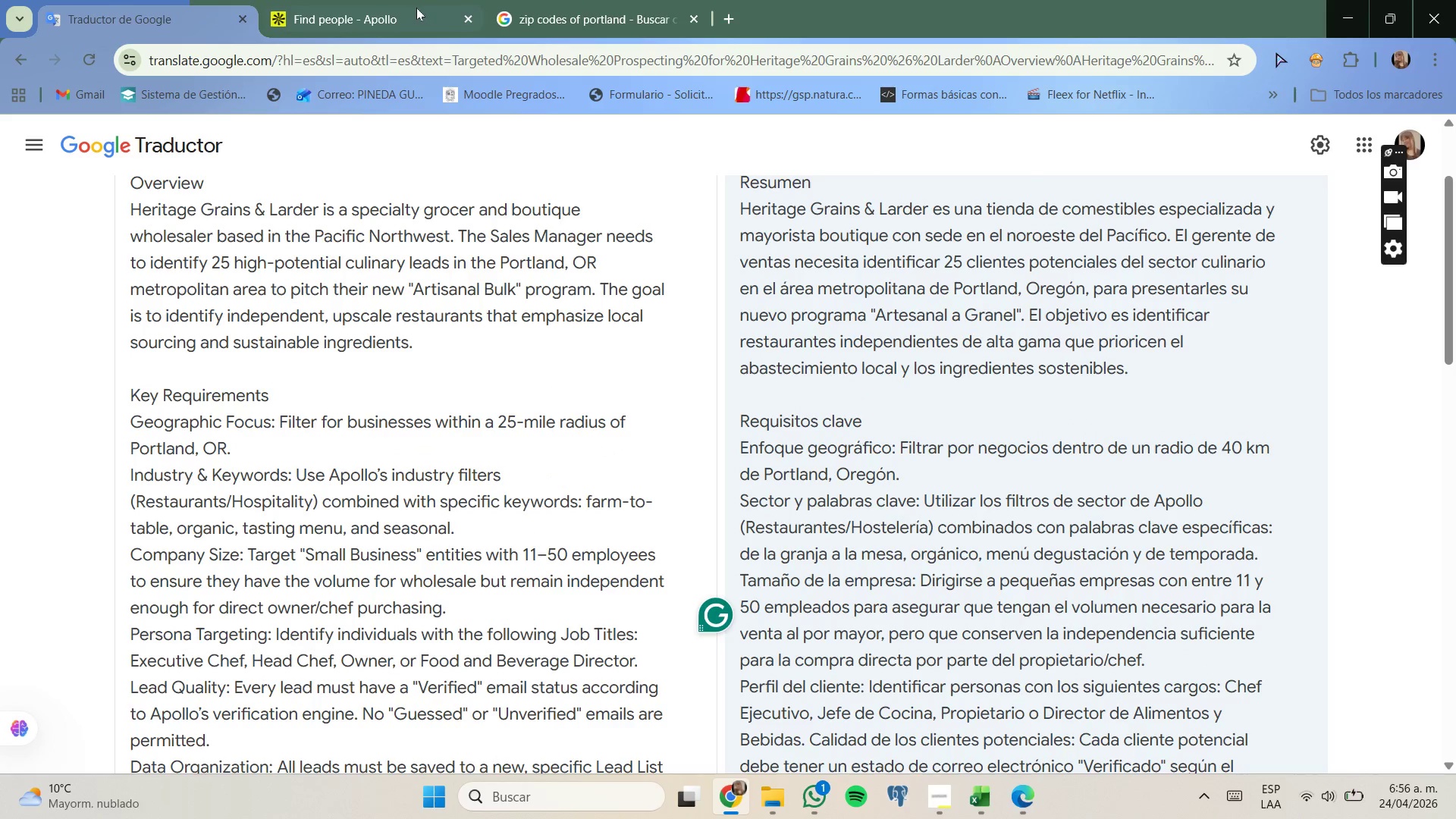 
wait(7.3)
 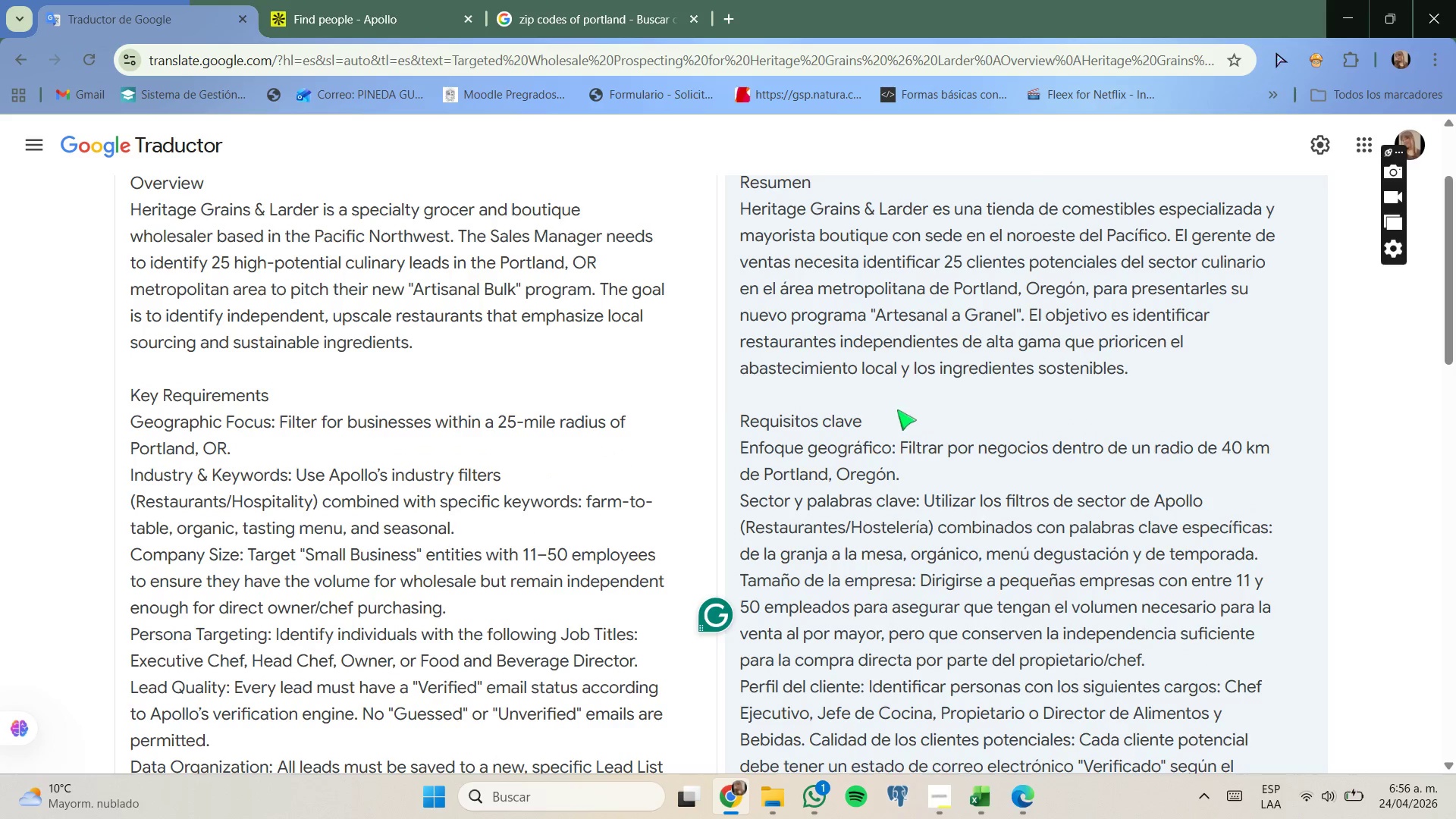 
left_click_drag(start_coordinate=[742, 365], to_coordinate=[998, 395])
 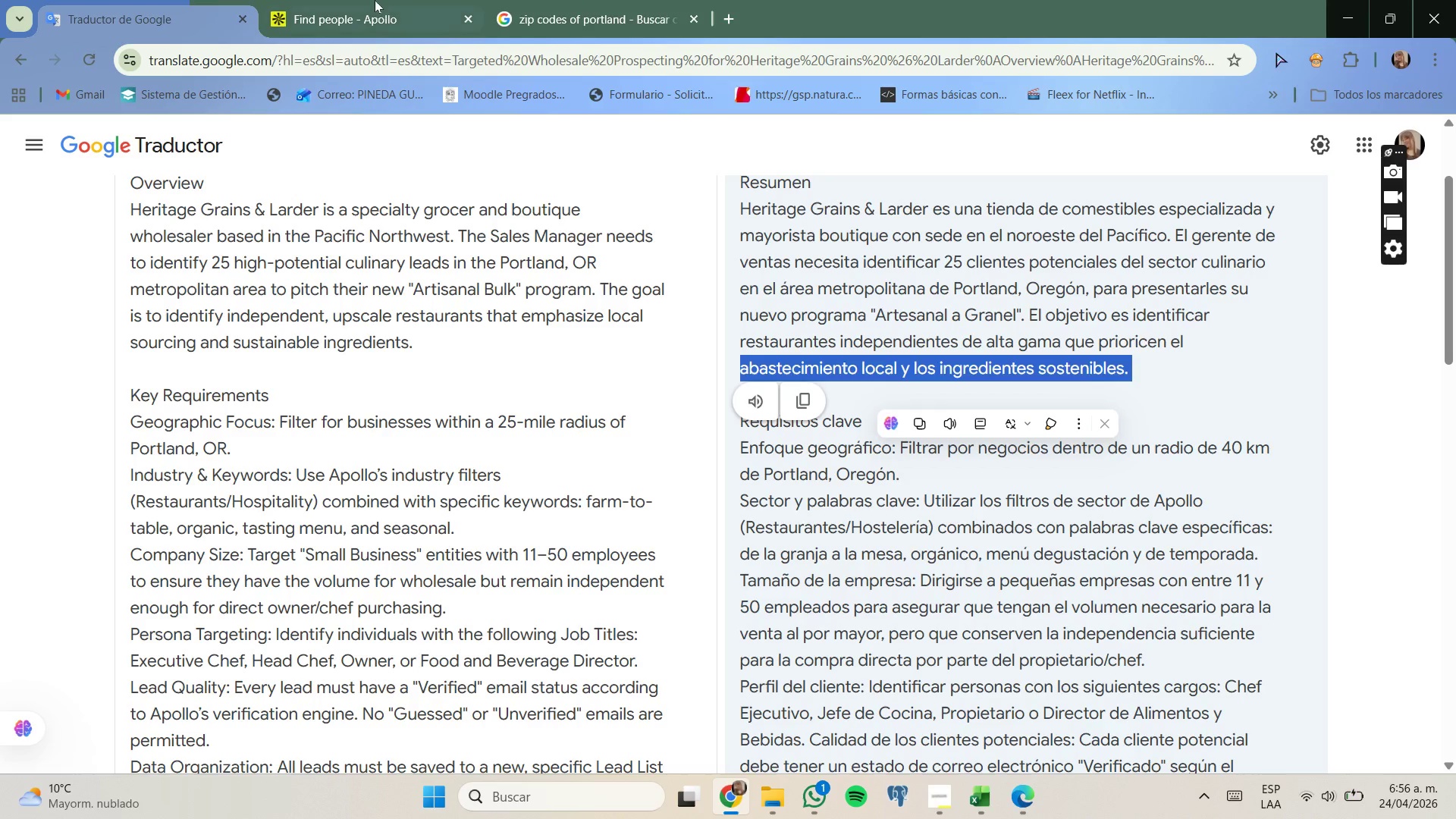 
left_click([373, 0])
 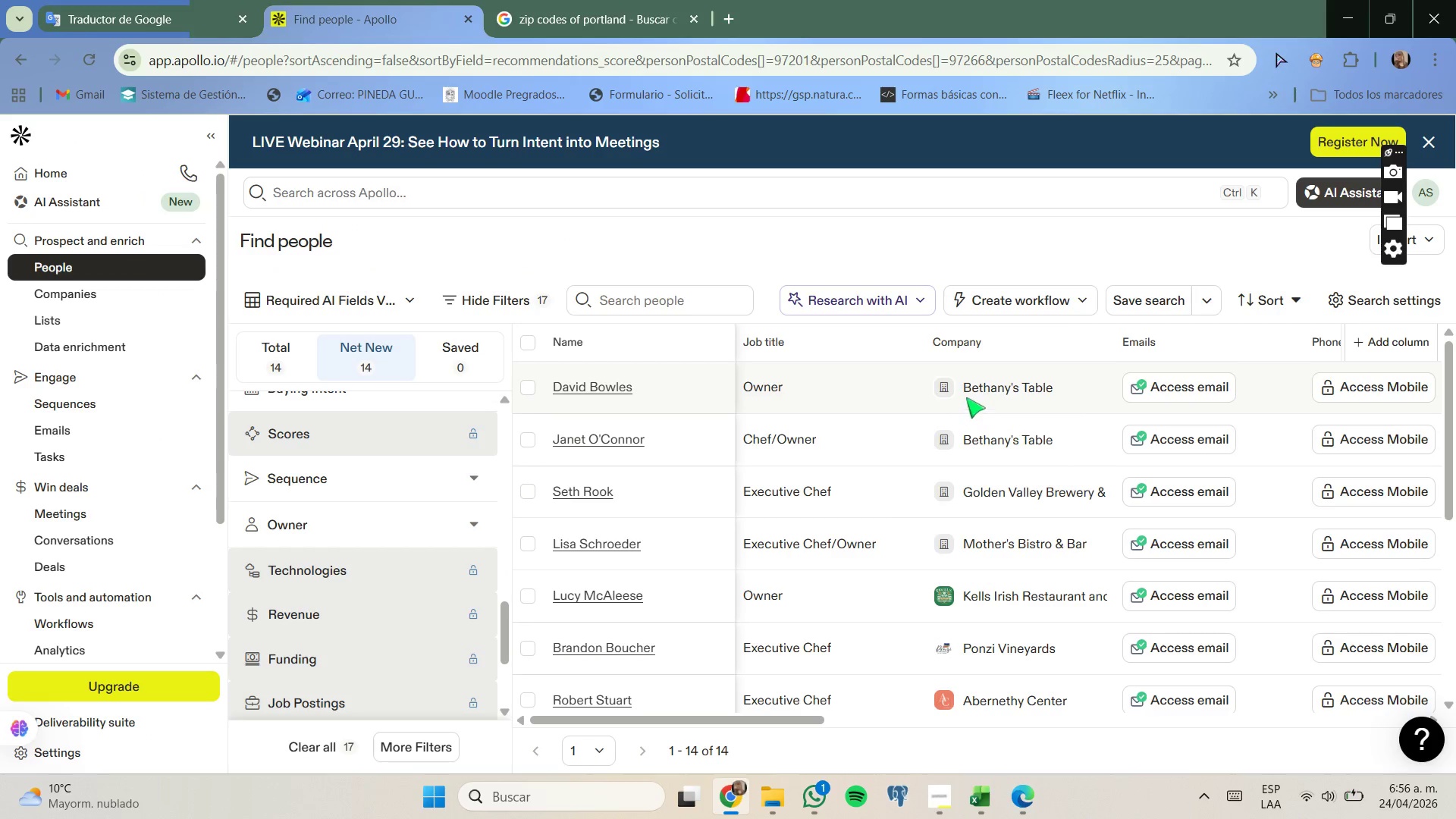 
left_click([991, 406])
 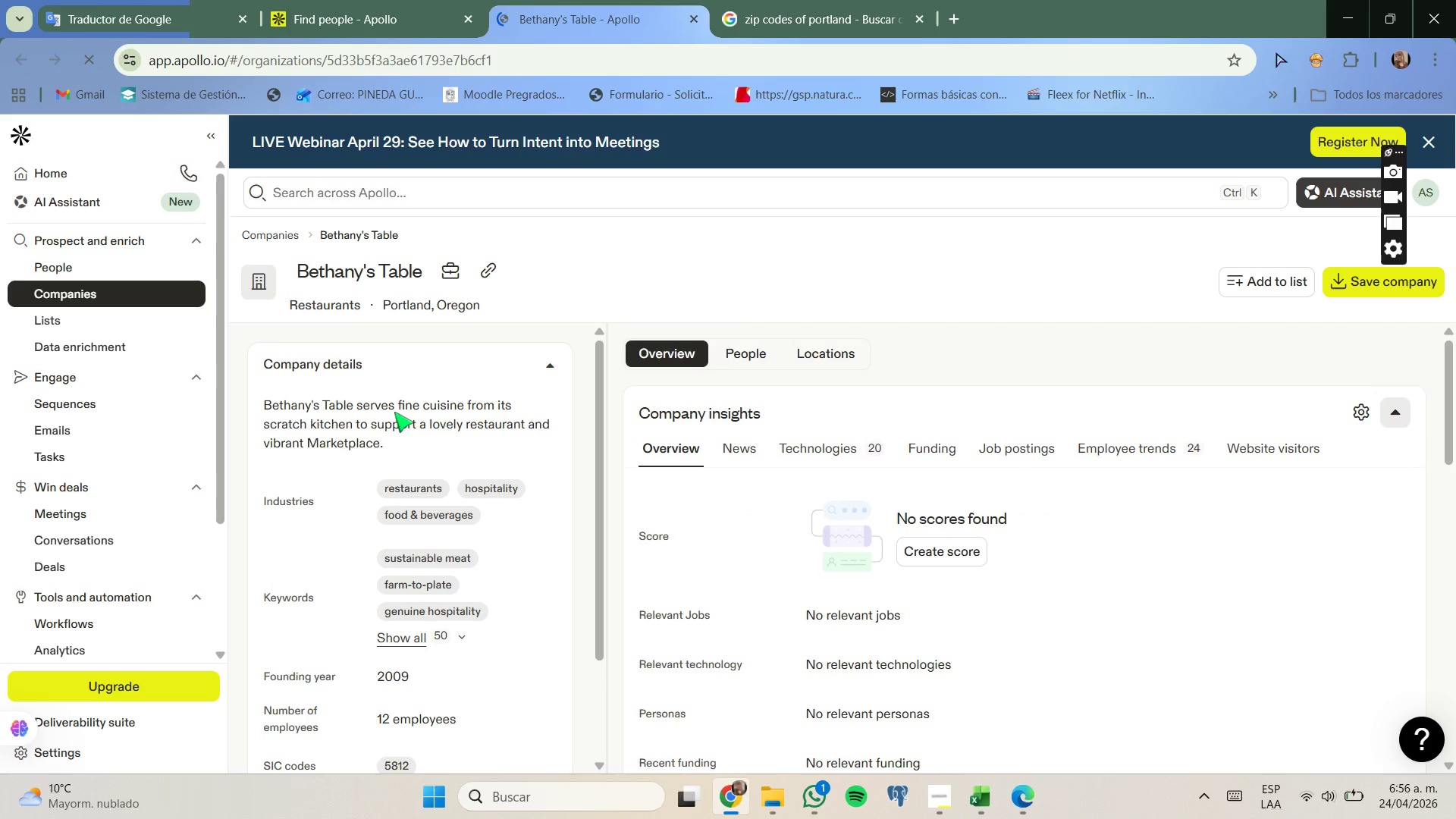 
wait(14.05)
 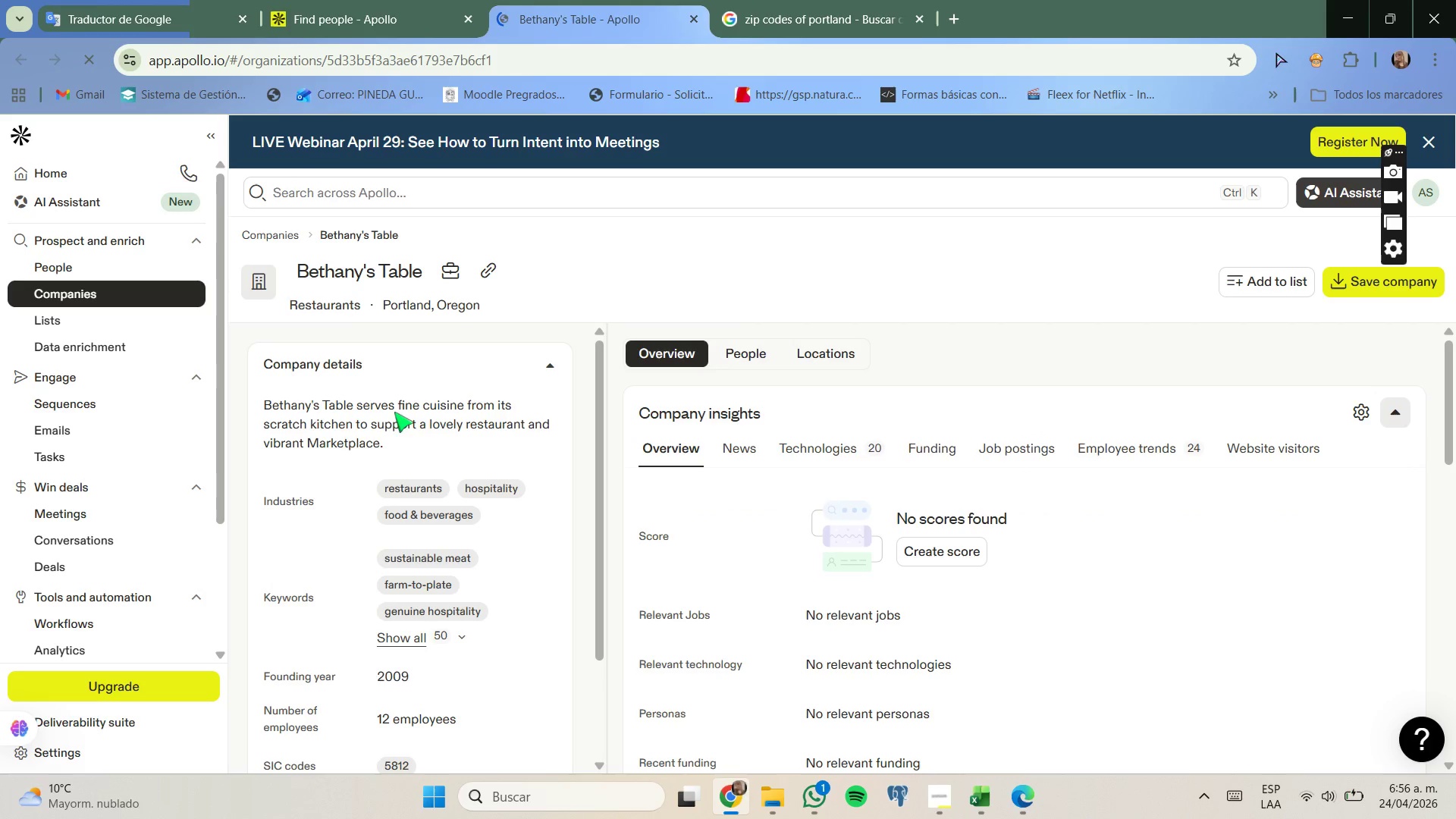 
scroll: coordinate [497, 513], scroll_direction: none, amount: 0.0
 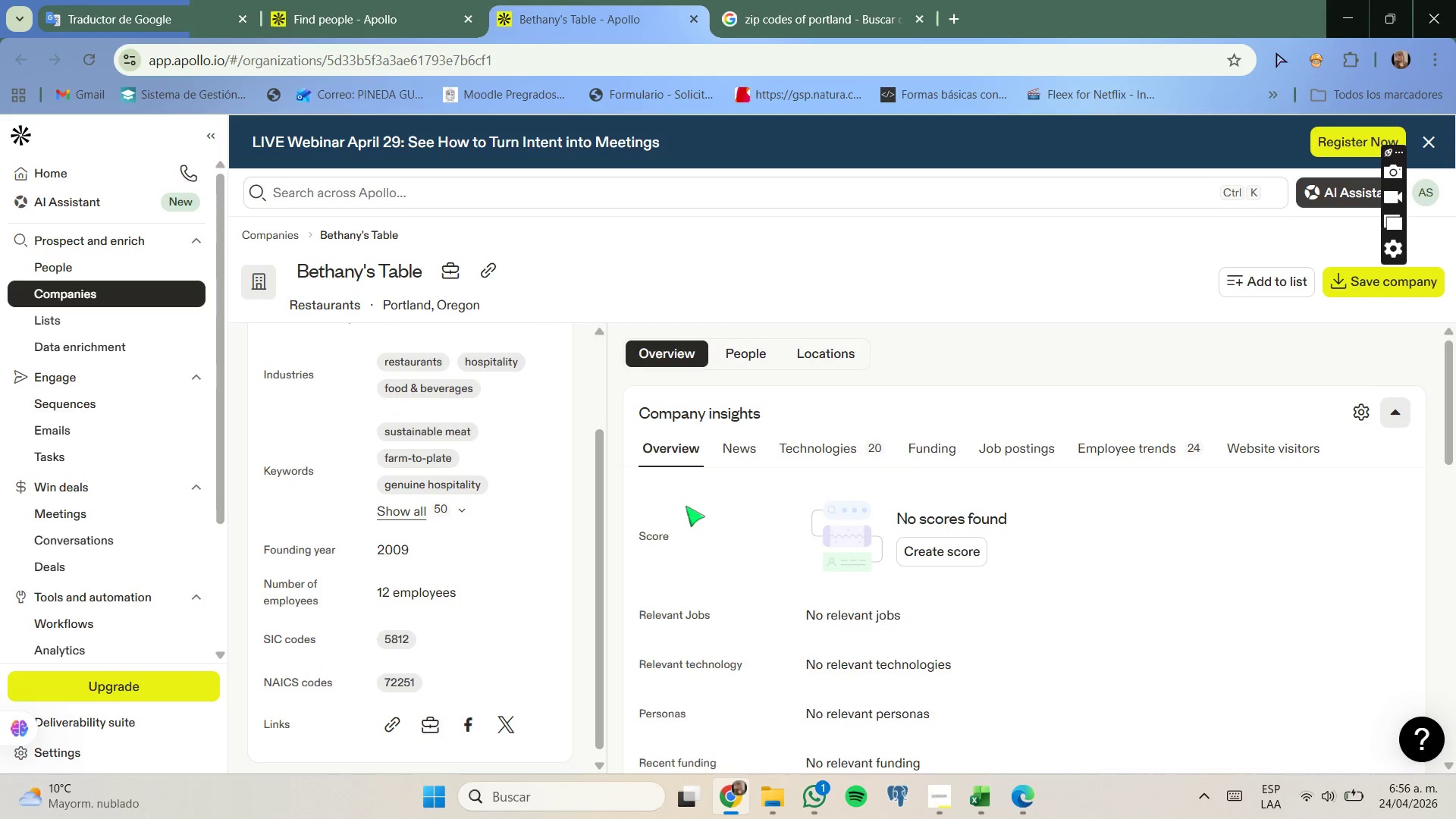 
scroll: coordinate [698, 506], scroll_direction: down, amount: 1.0
 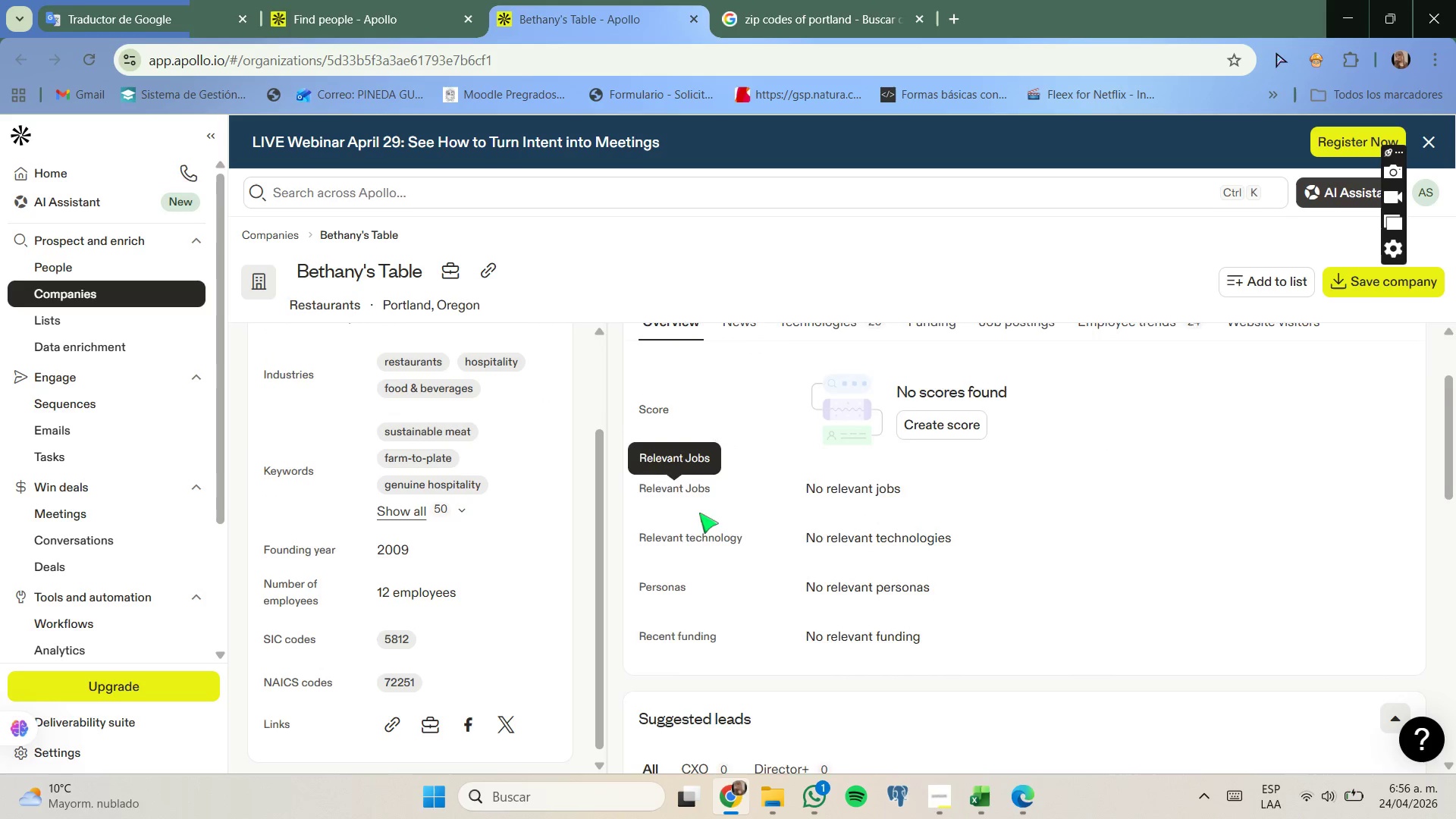 
scroll: coordinate [572, 513], scroll_direction: up, amount: 3.0
 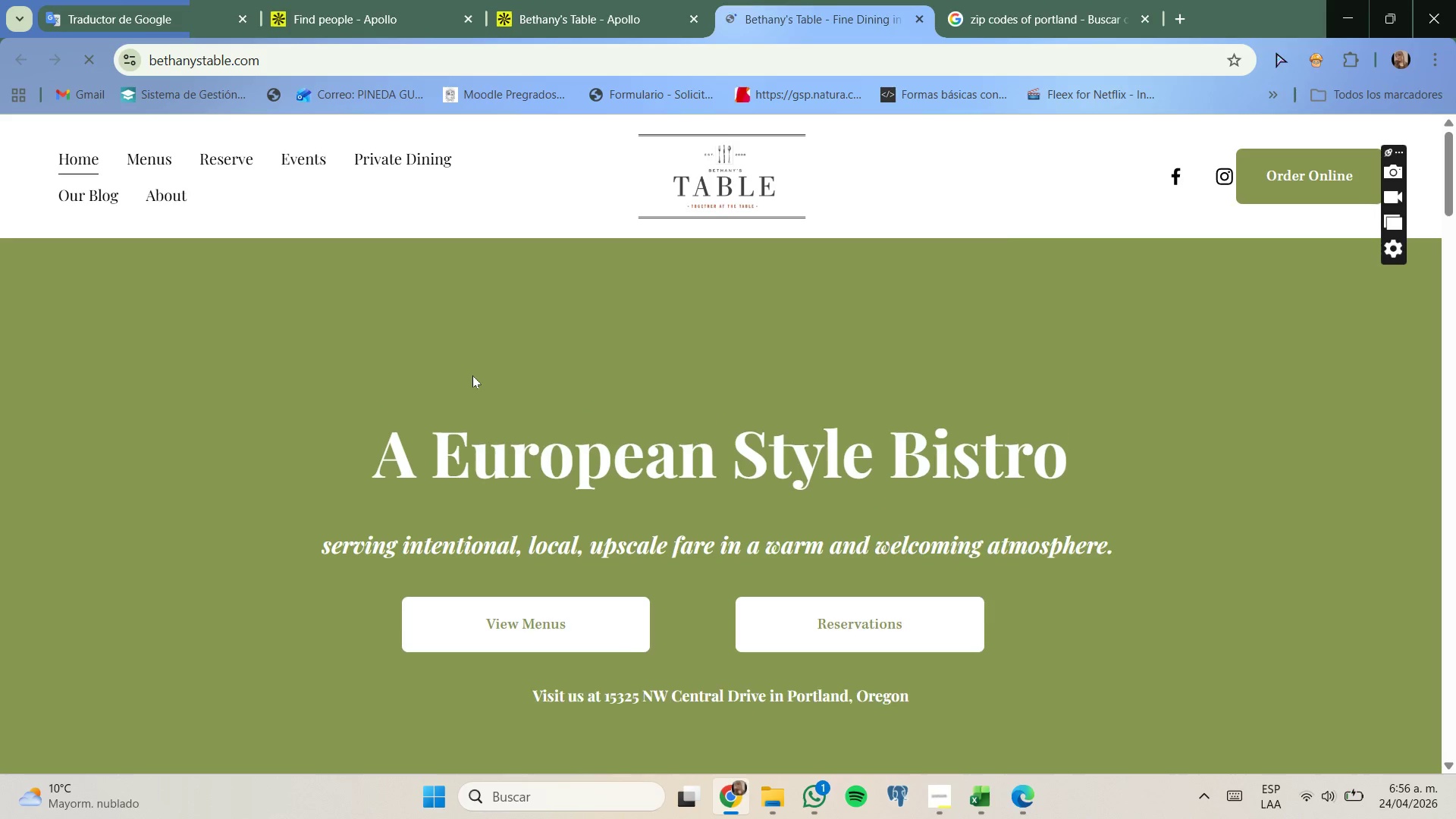 
wait(8.64)
 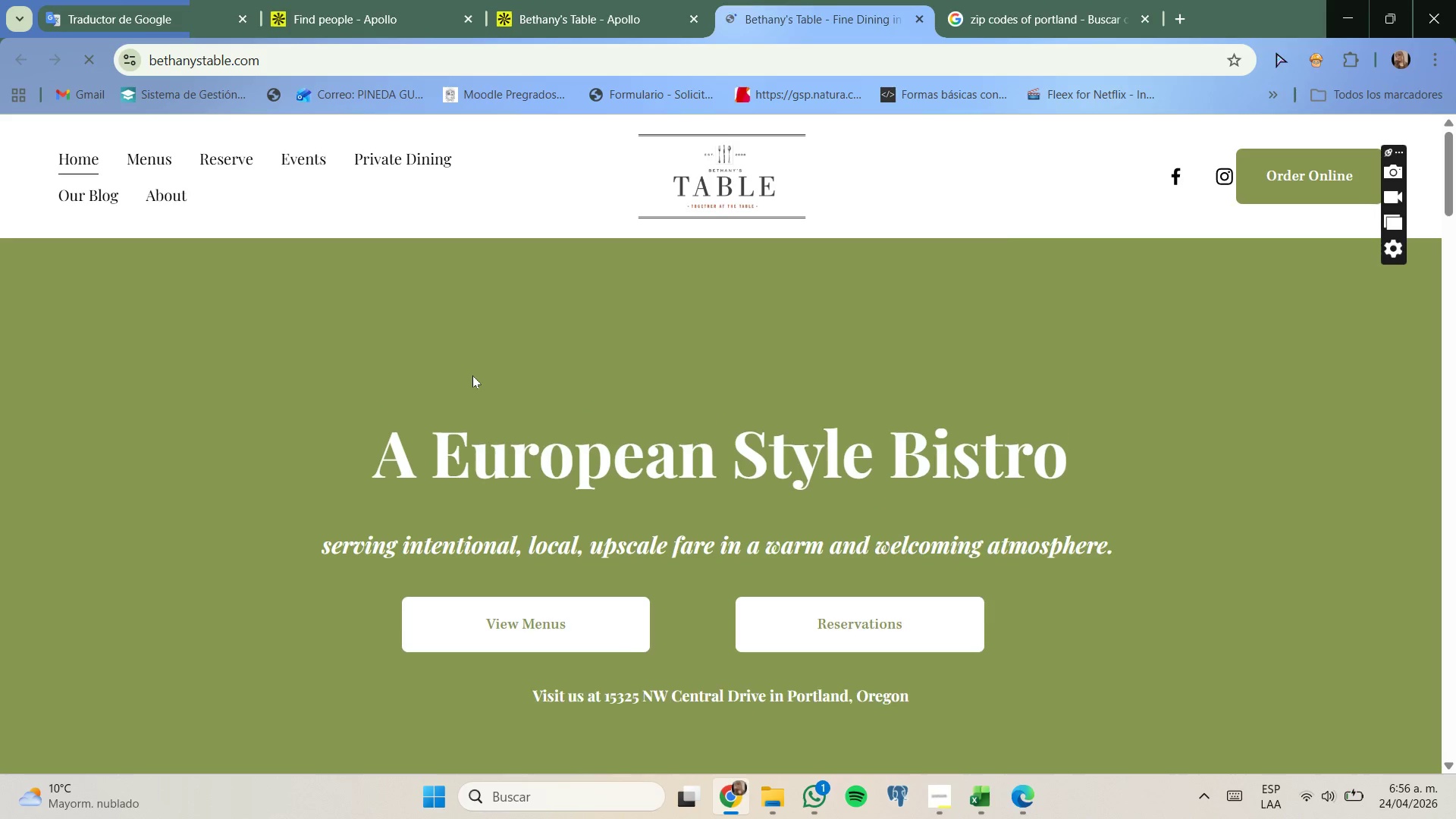 
left_click([1065, 155])
 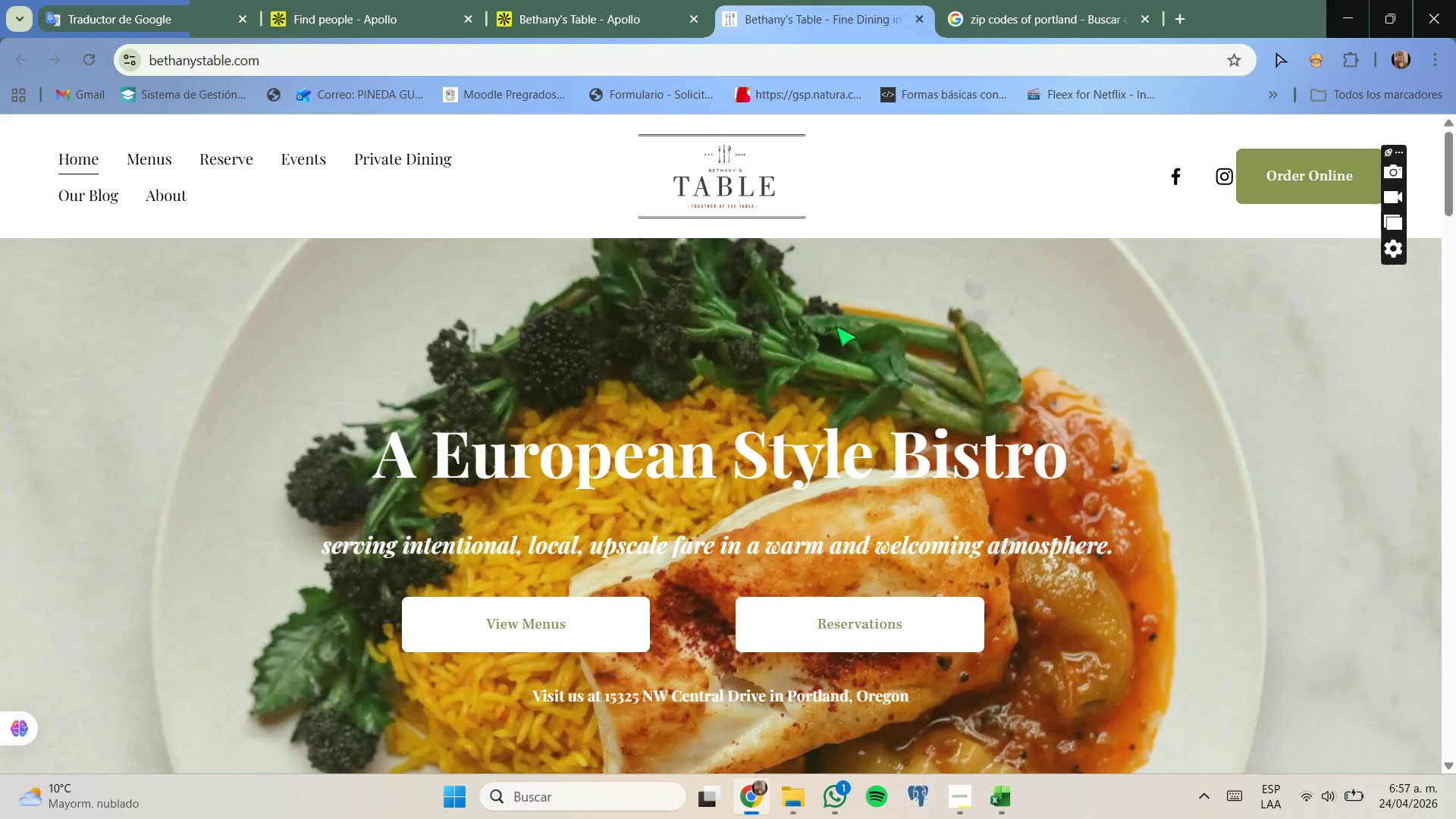 
scroll: coordinate [828, 338], scroll_direction: none, amount: 0.0
 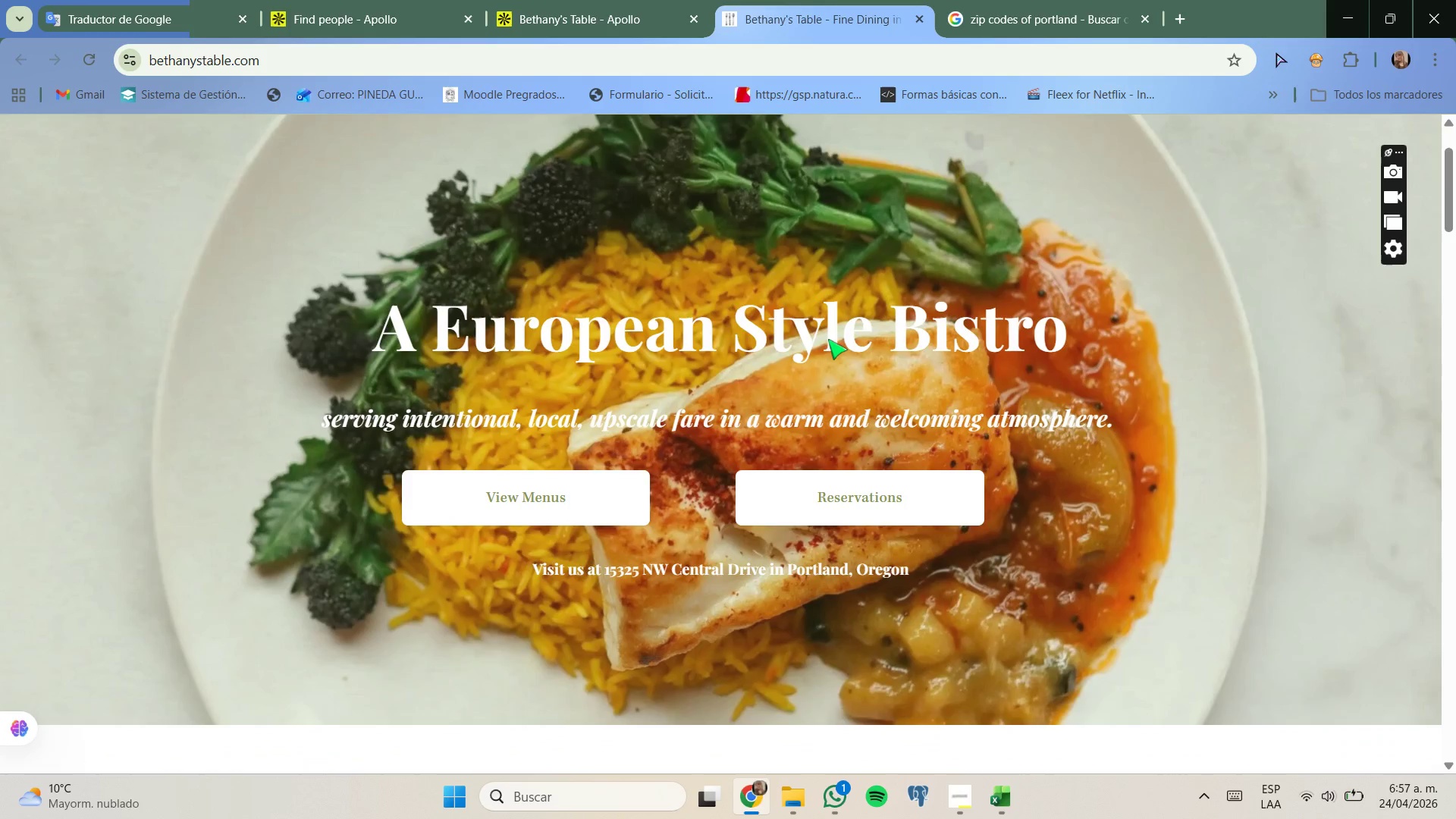 
scroll: coordinate [828, 340], scroll_direction: down, amount: 3.0
 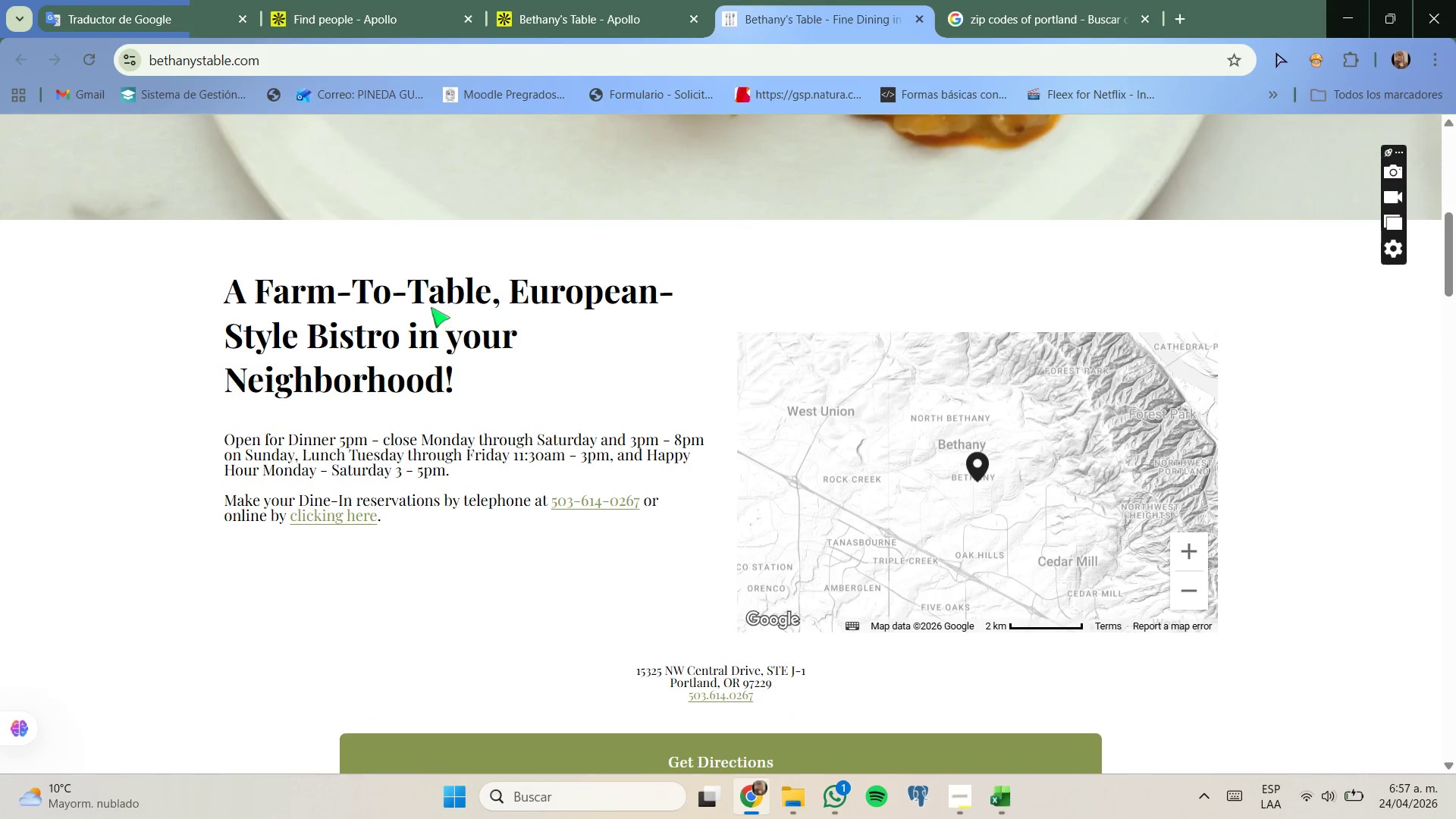 
left_click_drag(start_coordinate=[214, 284], to_coordinate=[350, 315])
 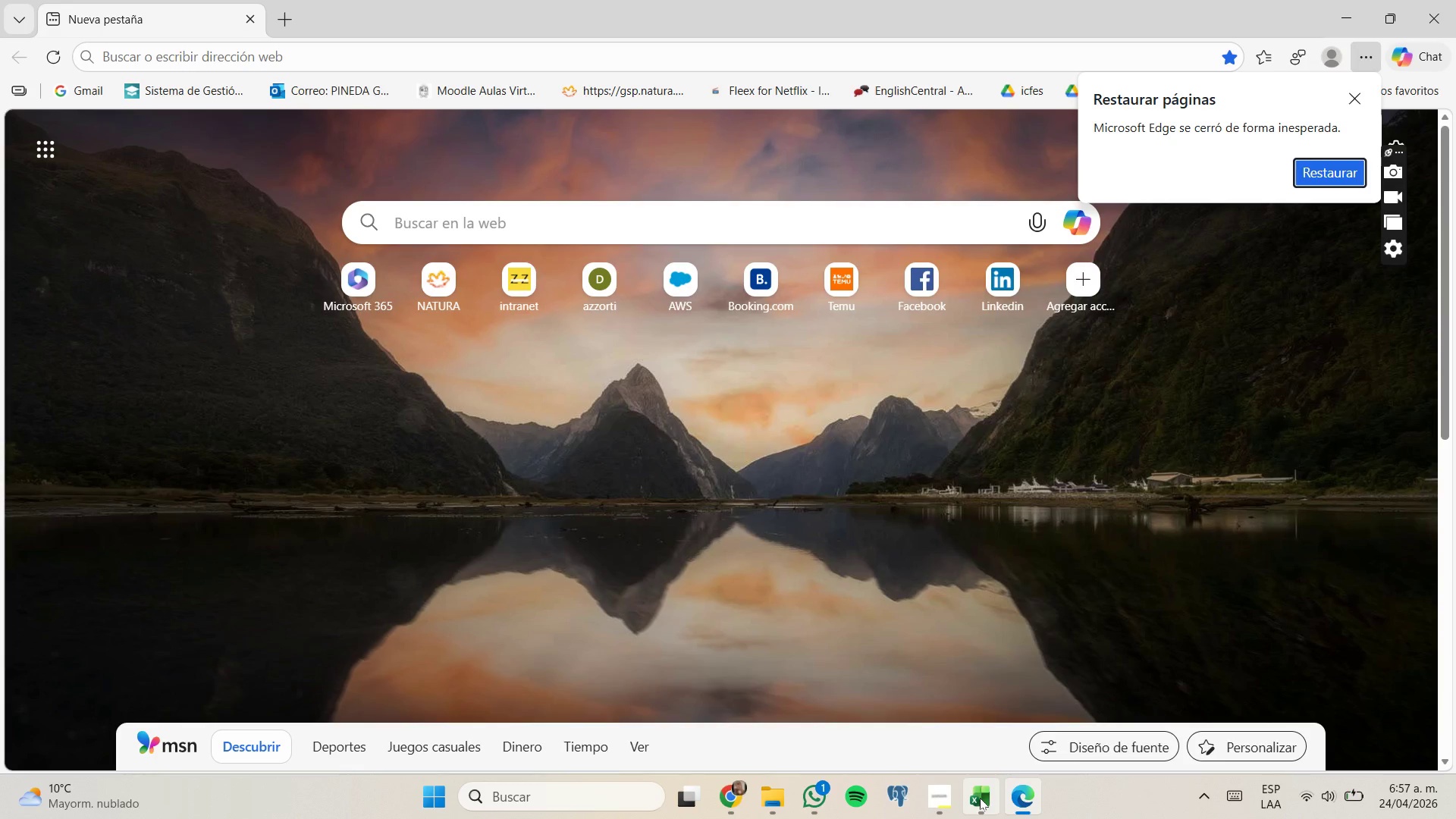 
left_click([968, 713])
 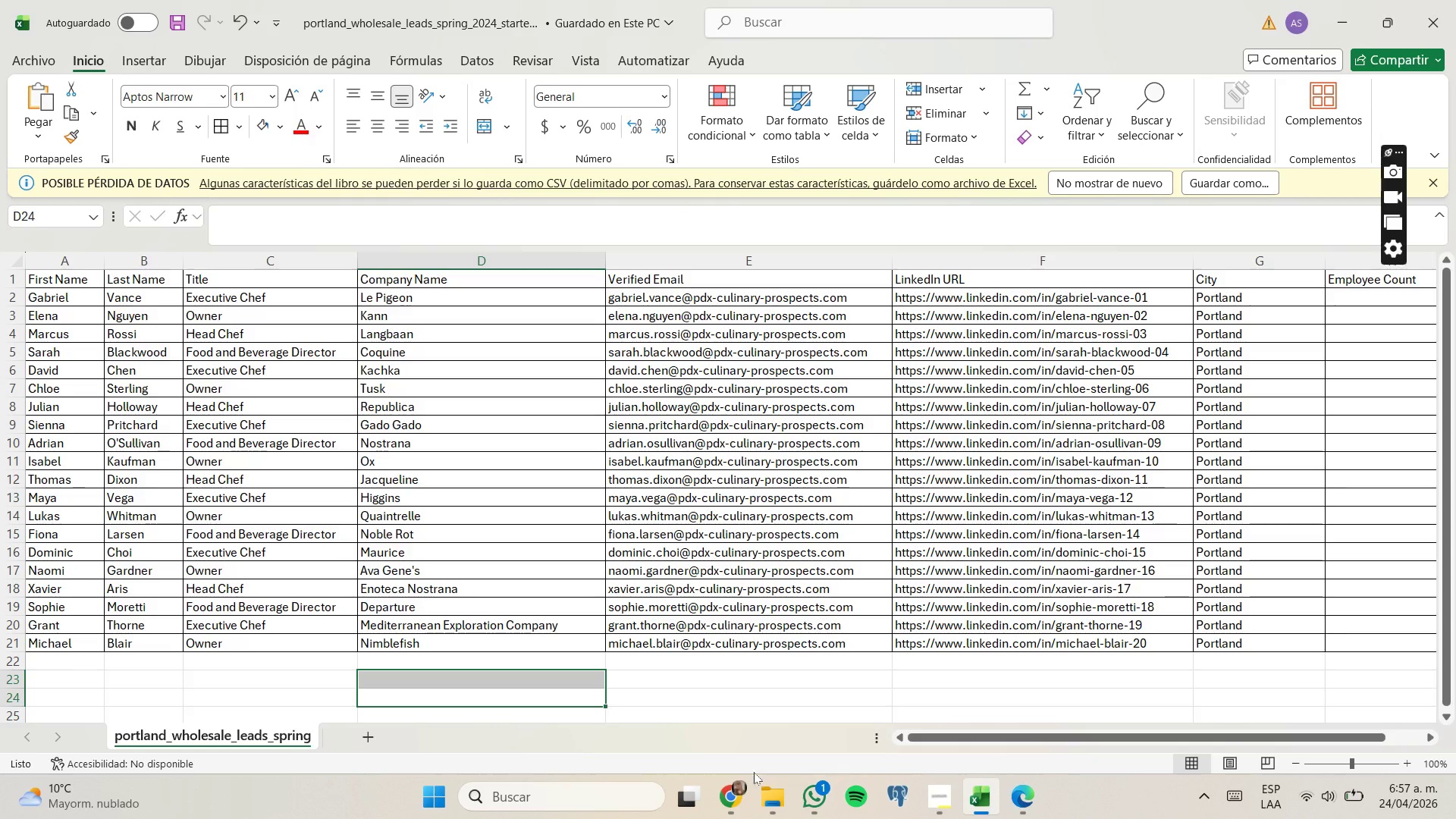 
left_click([739, 782])
 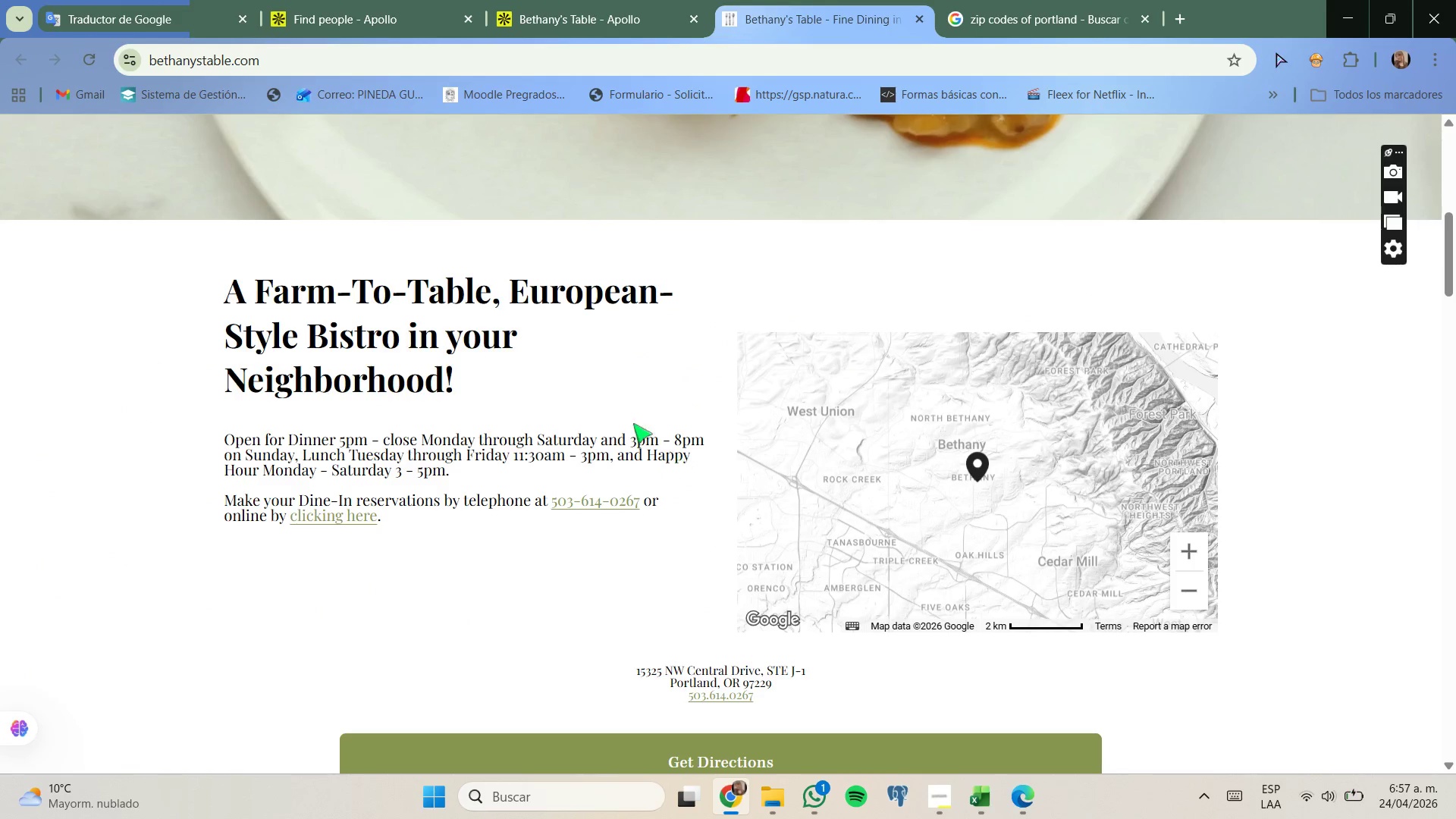 
left_click_drag(start_coordinate=[221, 278], to_coordinate=[425, 307])
 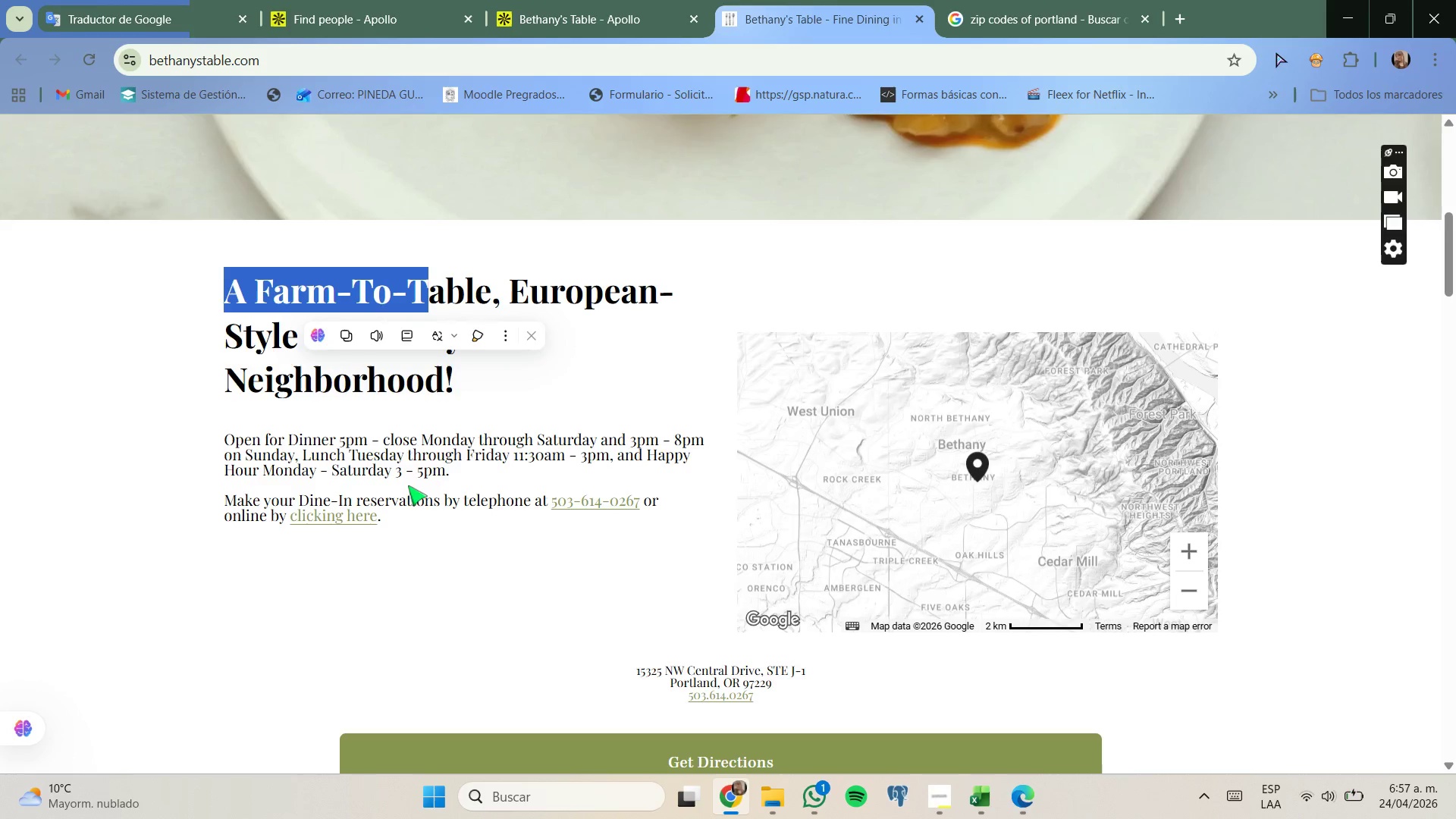 
scroll: coordinate [411, 489], scroll_direction: down, amount: 14.0
 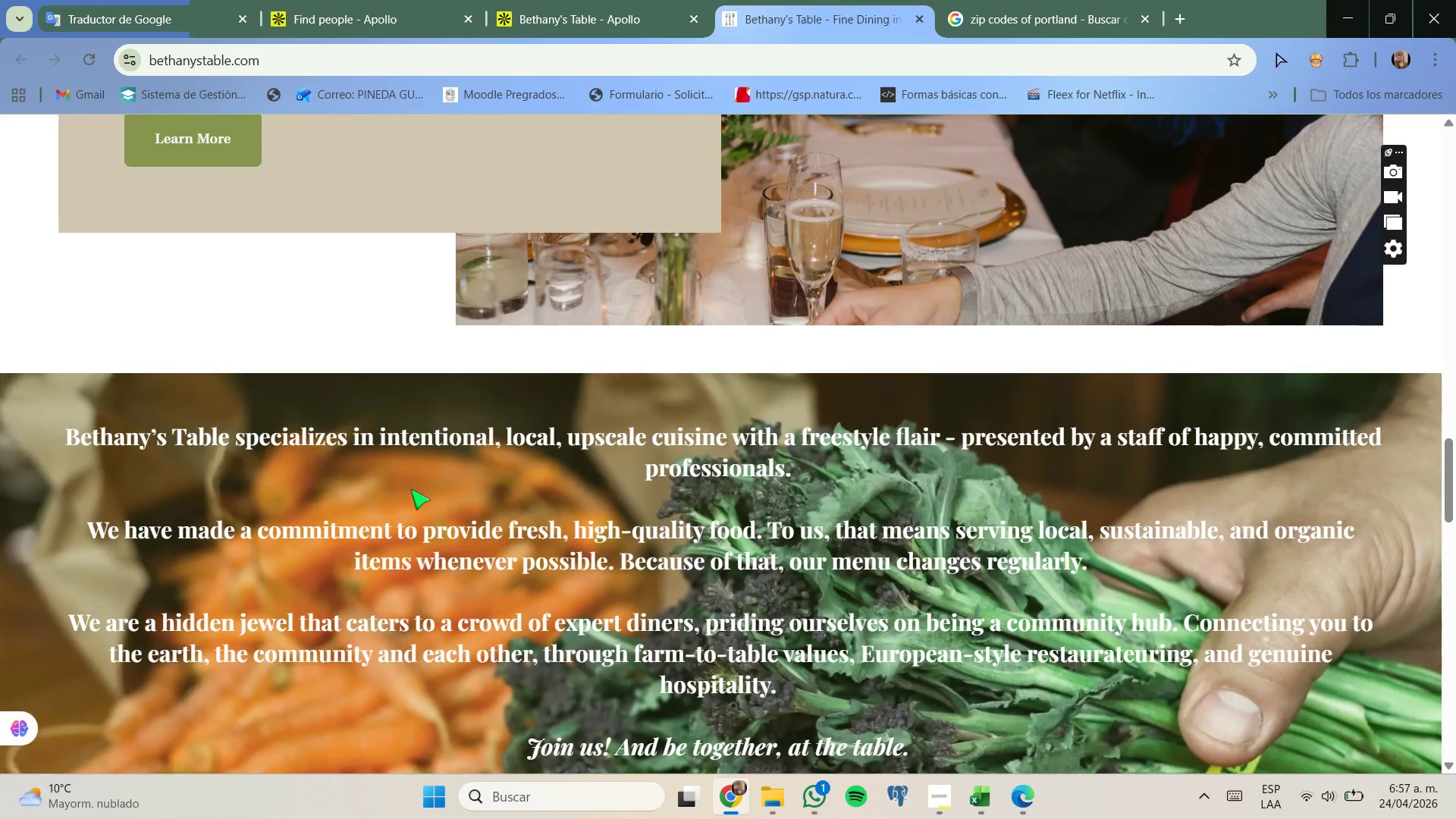 
wait(5.76)
 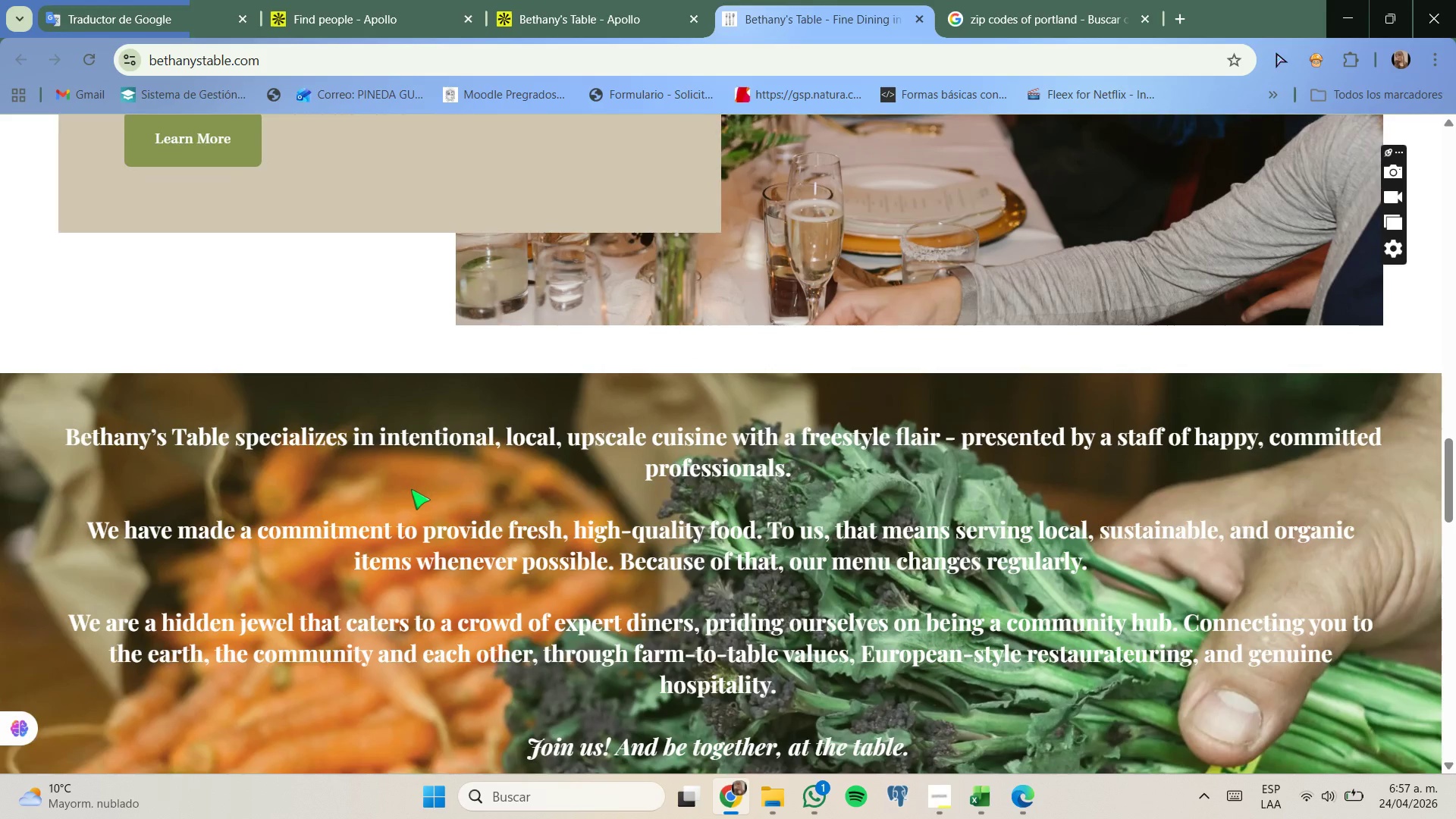 
scroll: coordinate [411, 489], scroll_direction: down, amount: 5.0
 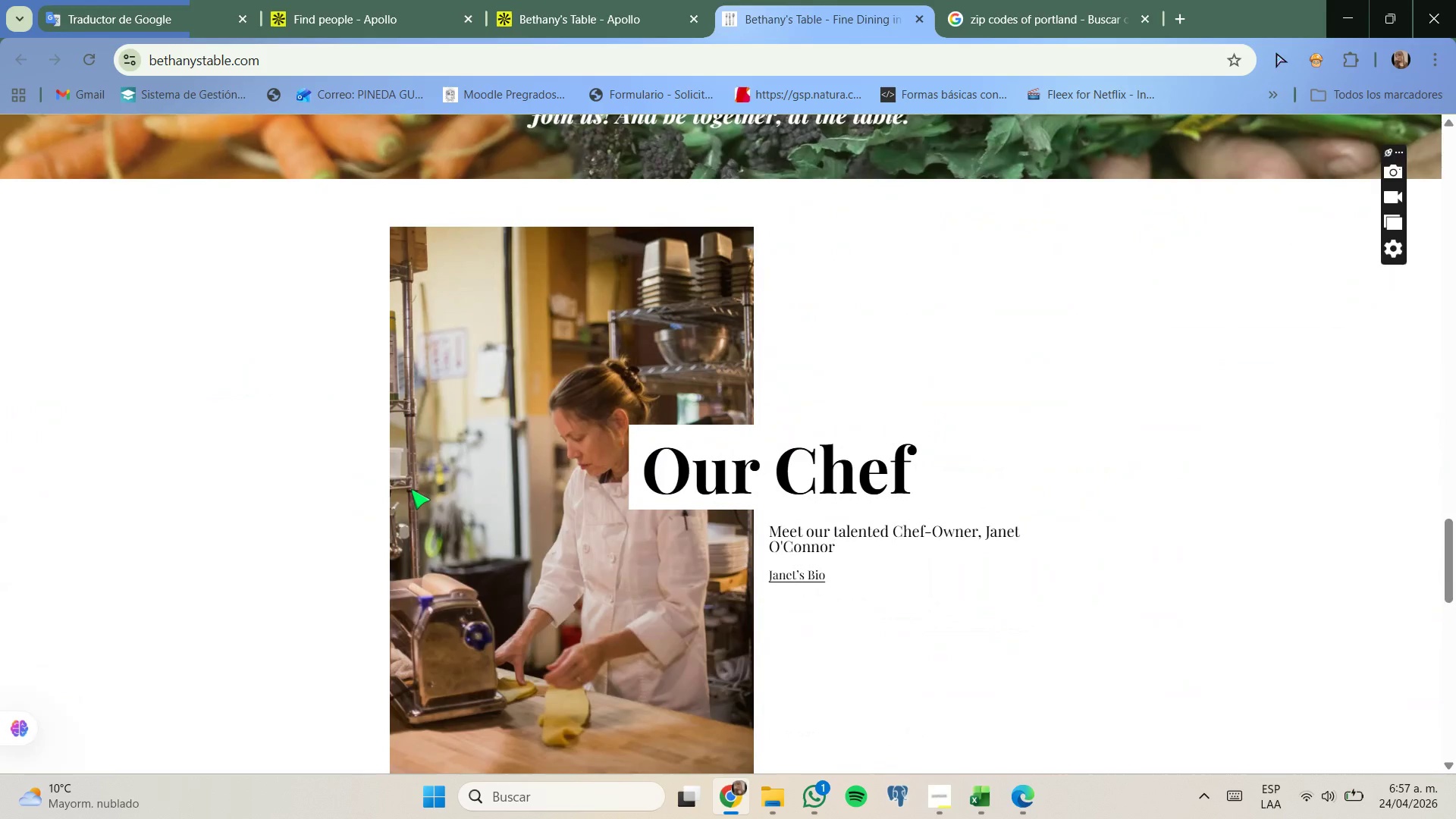 
scroll: coordinate [411, 489], scroll_direction: up, amount: 2.0
 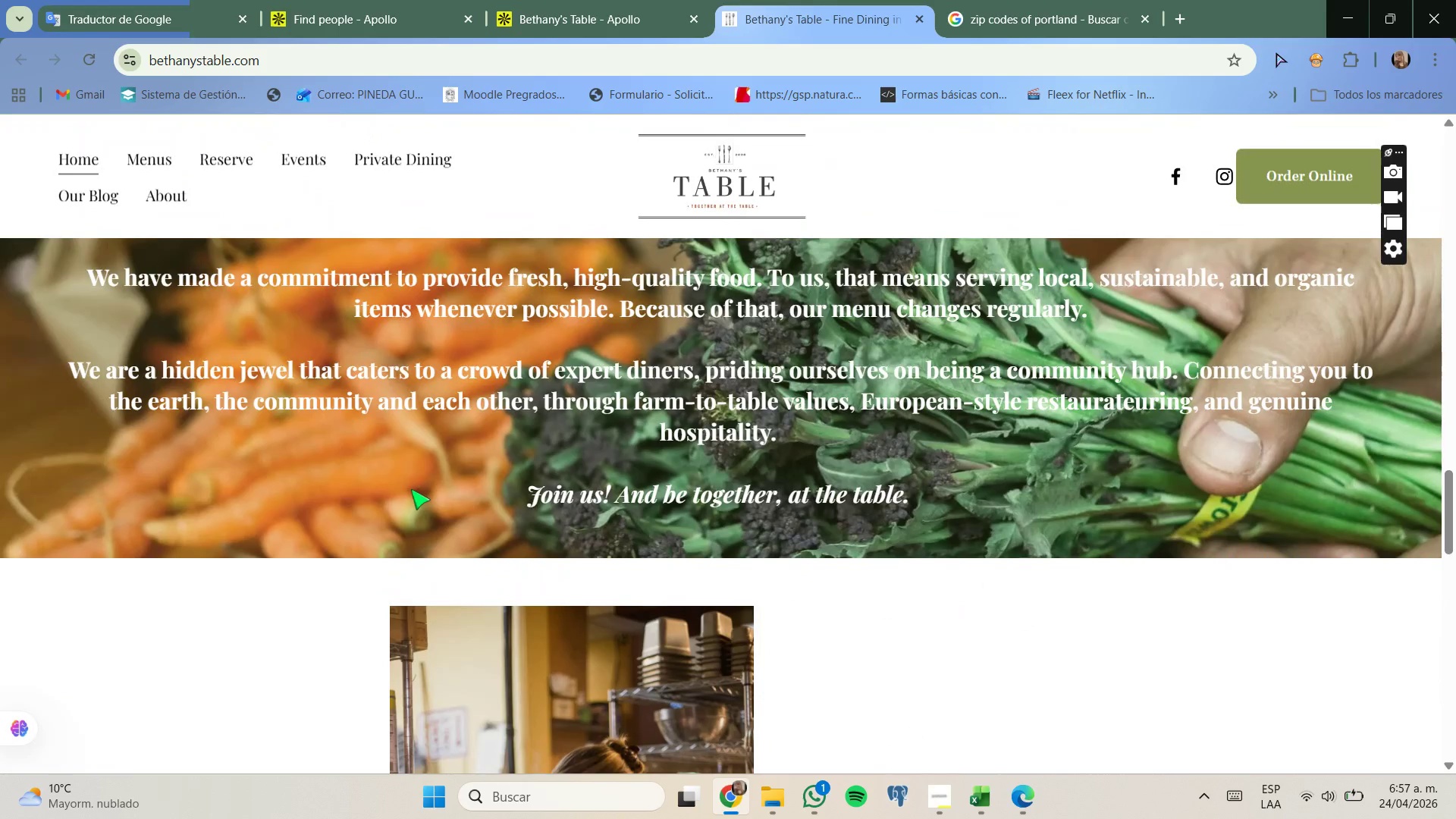 
scroll: coordinate [411, 489], scroll_direction: down, amount: 10.0
 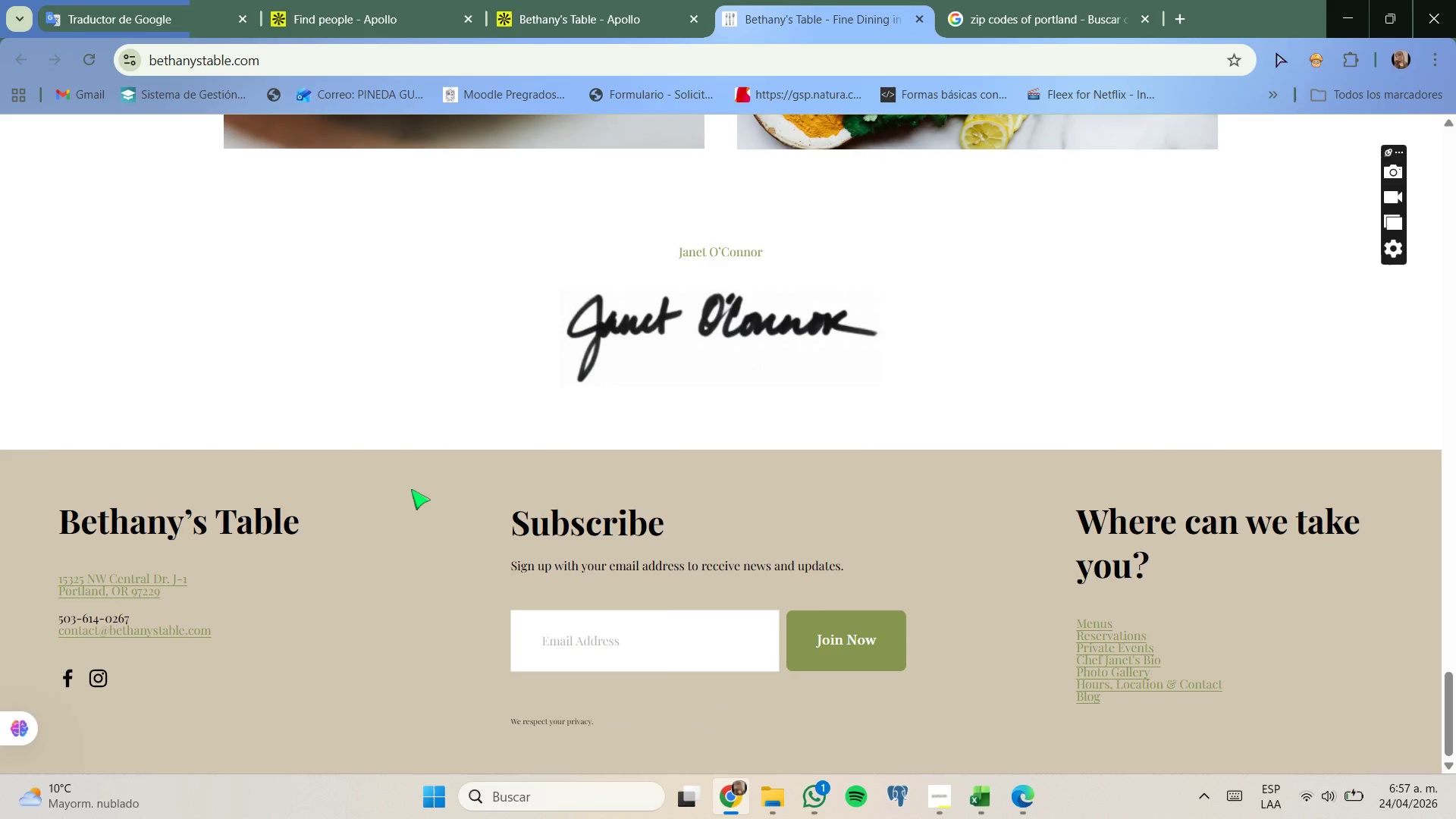 
scroll: coordinate [414, 488], scroll_direction: up, amount: 13.0
 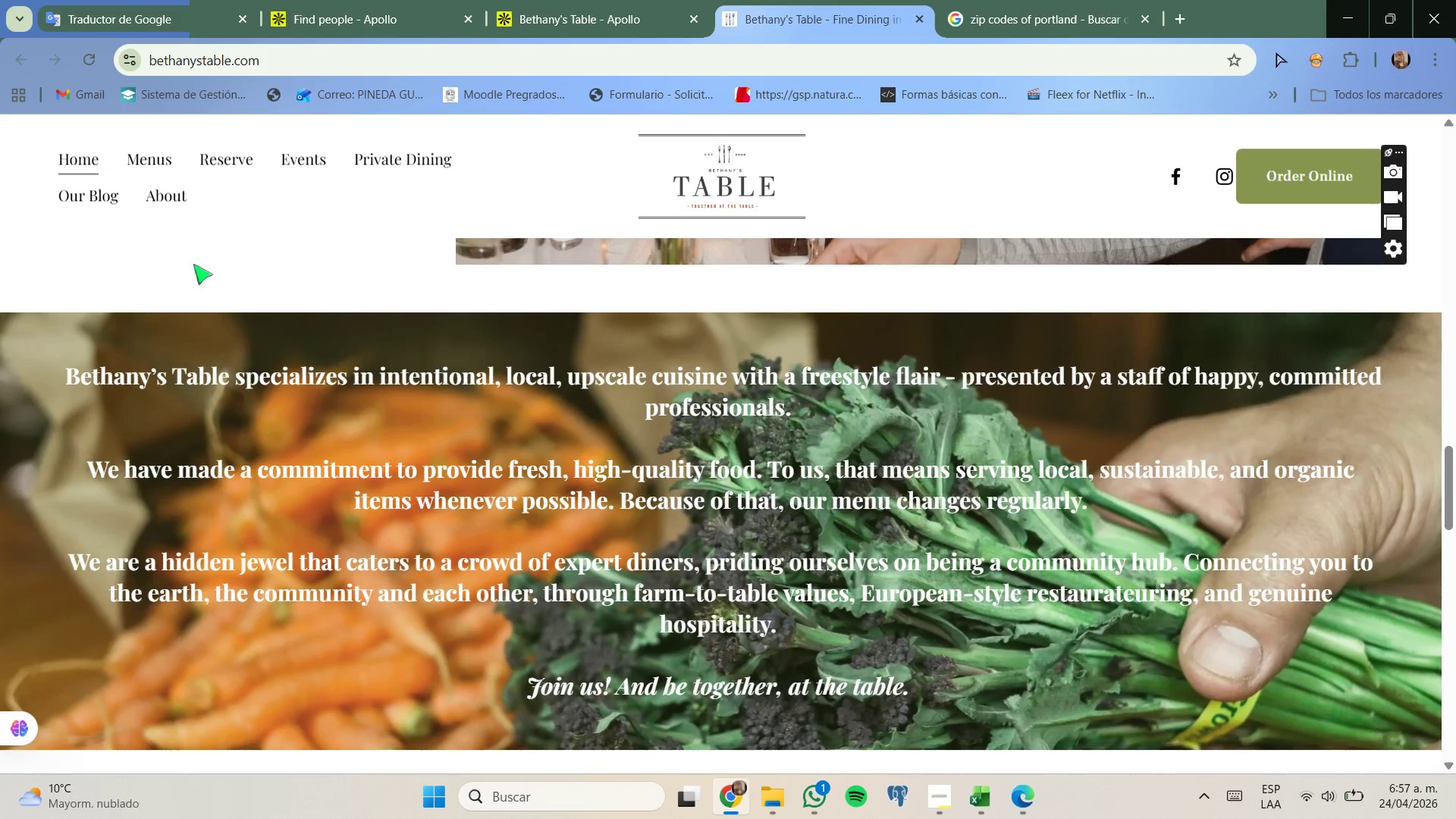 
mouse_move([172, 223])
 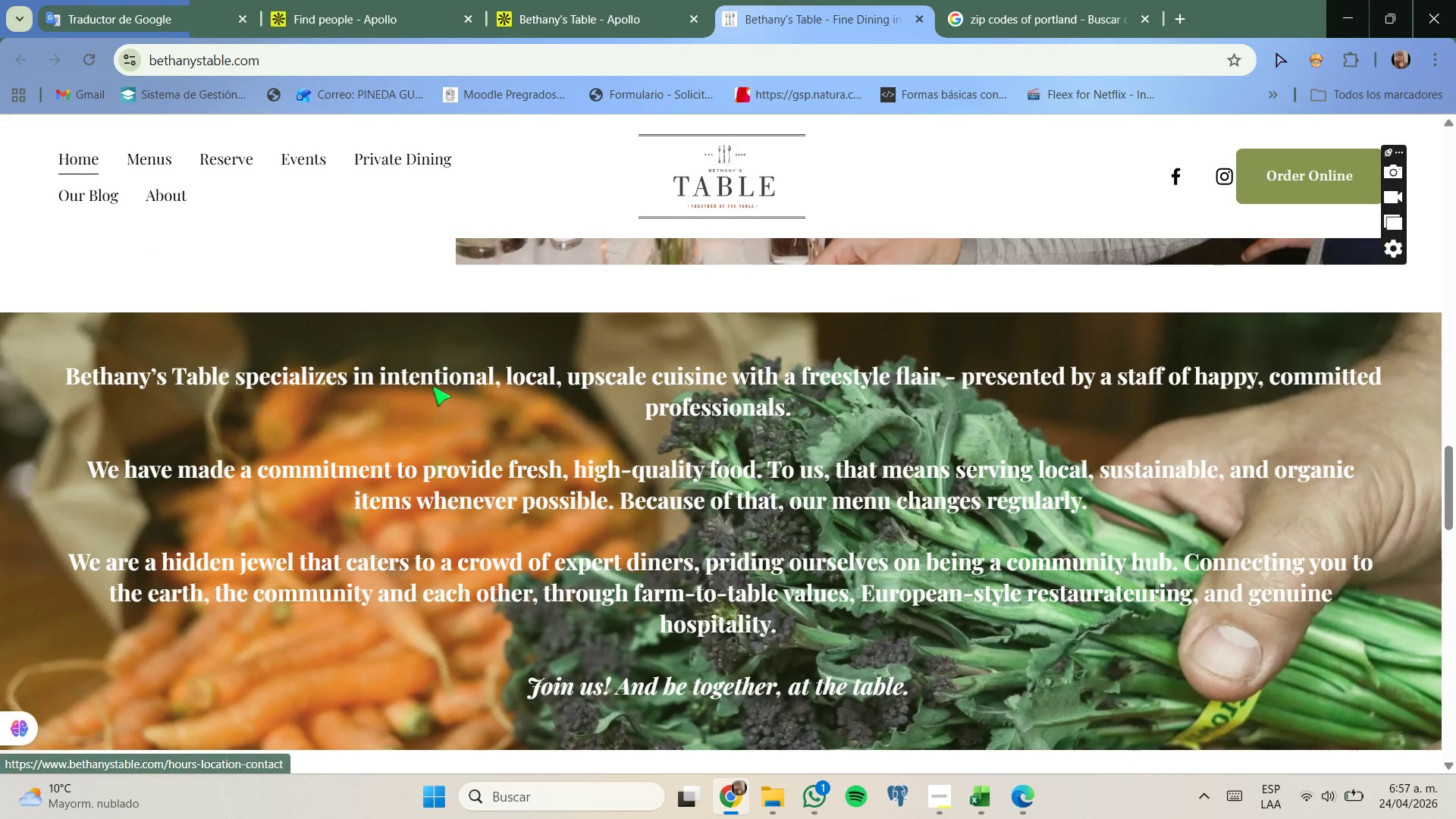 
scroll: coordinate [386, 419], scroll_direction: up, amount: 1.0
 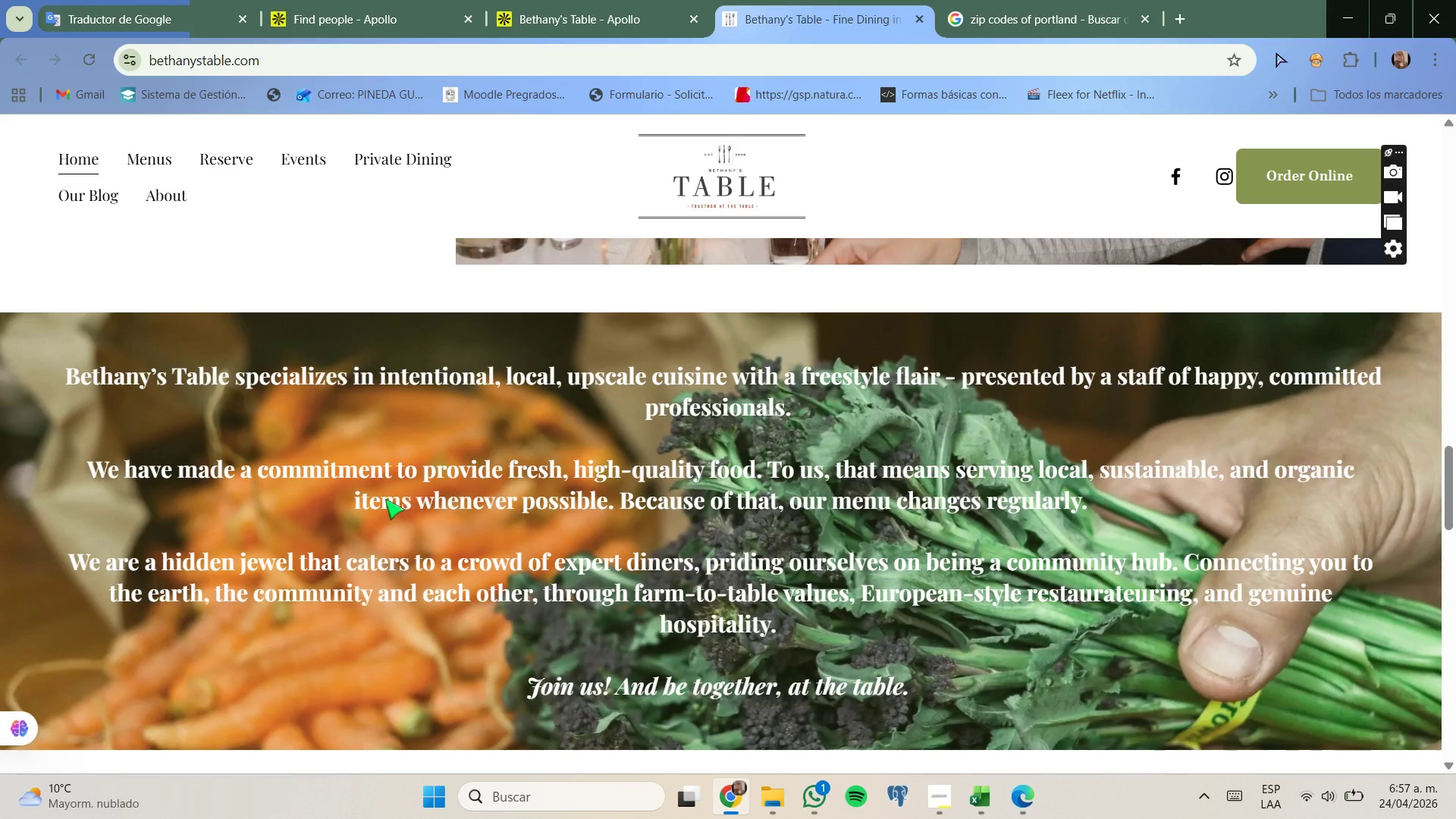 
wait(7.57)
 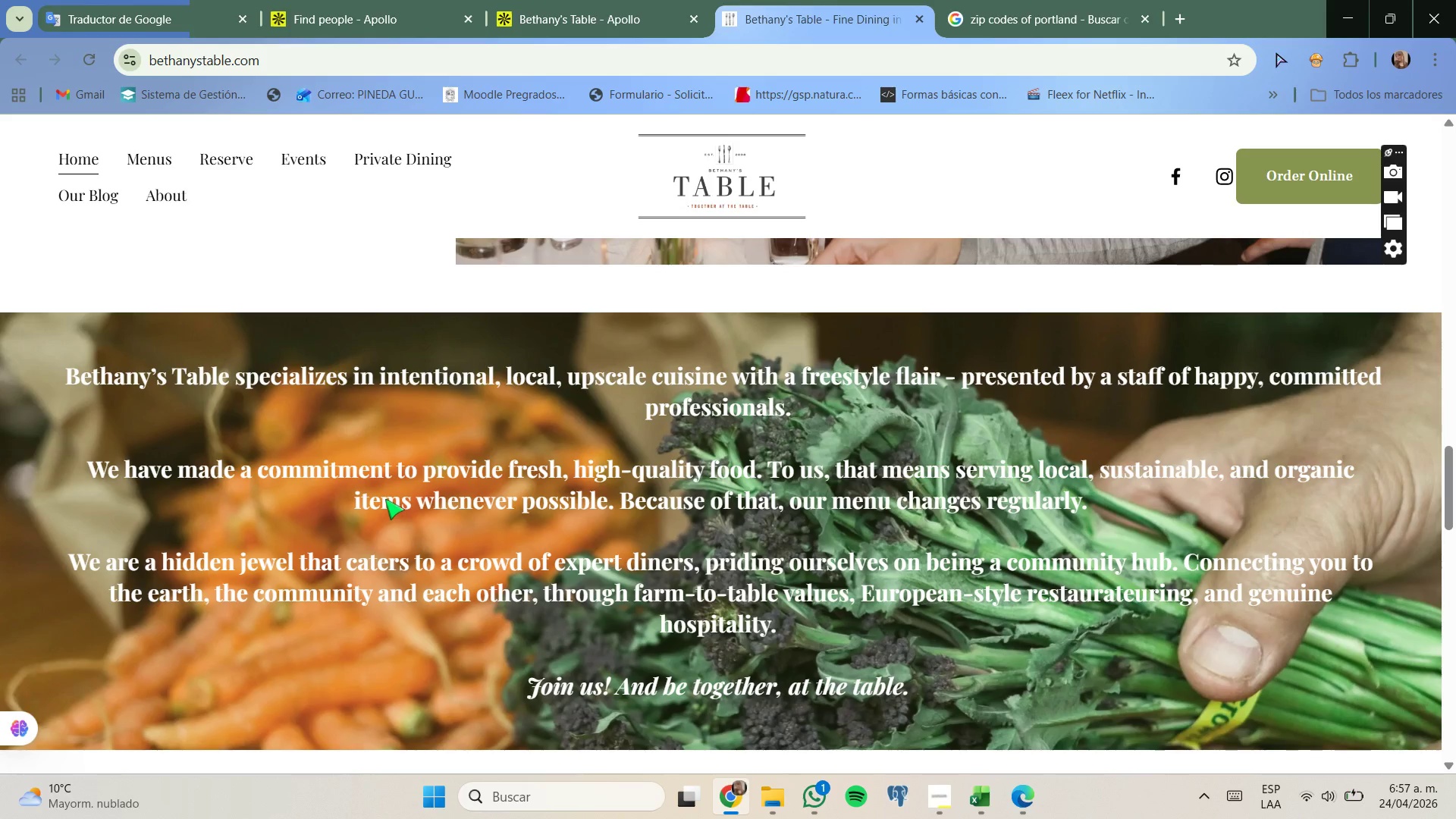 
left_click([575, 0])
 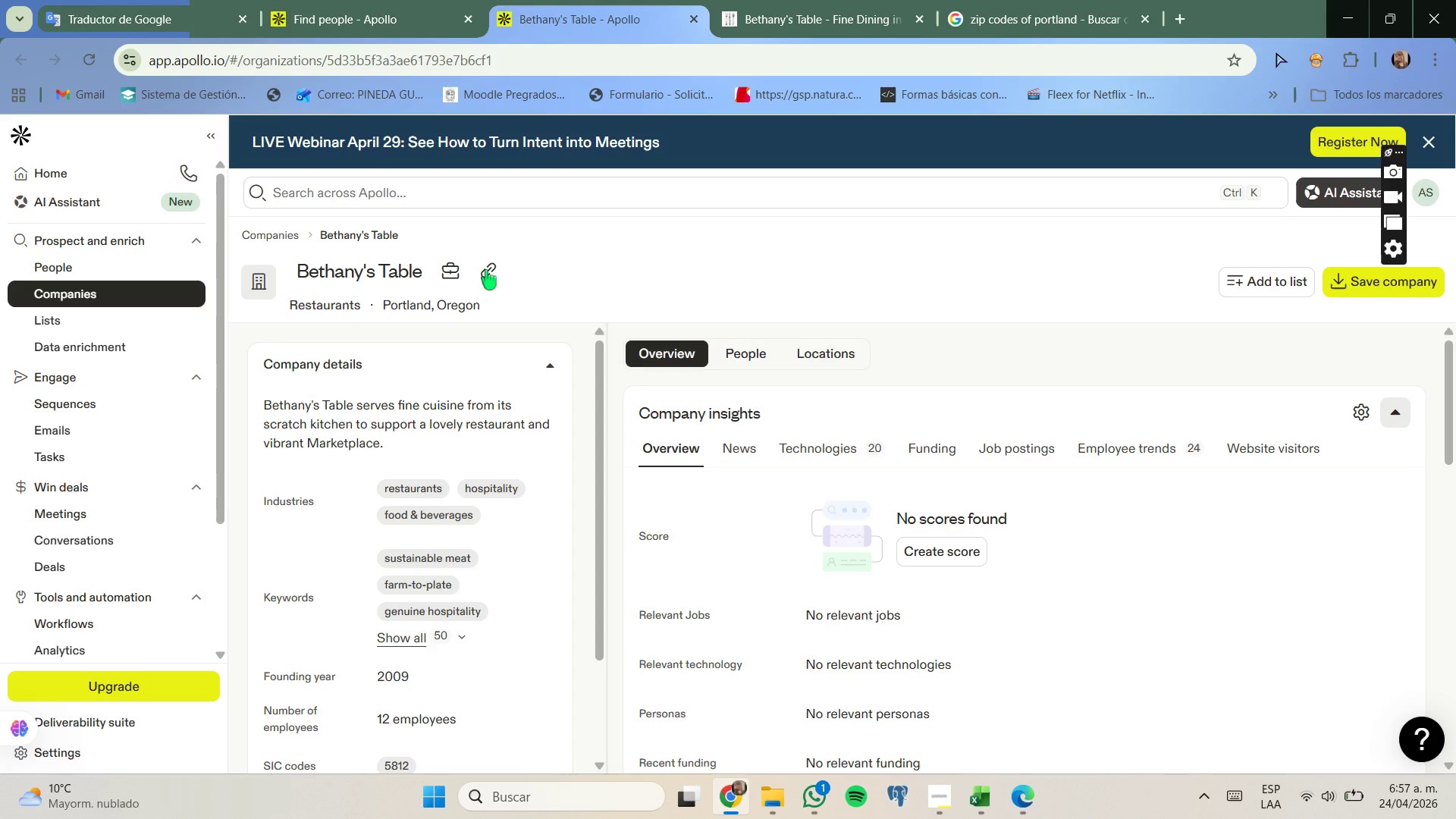 
left_click([344, 0])
 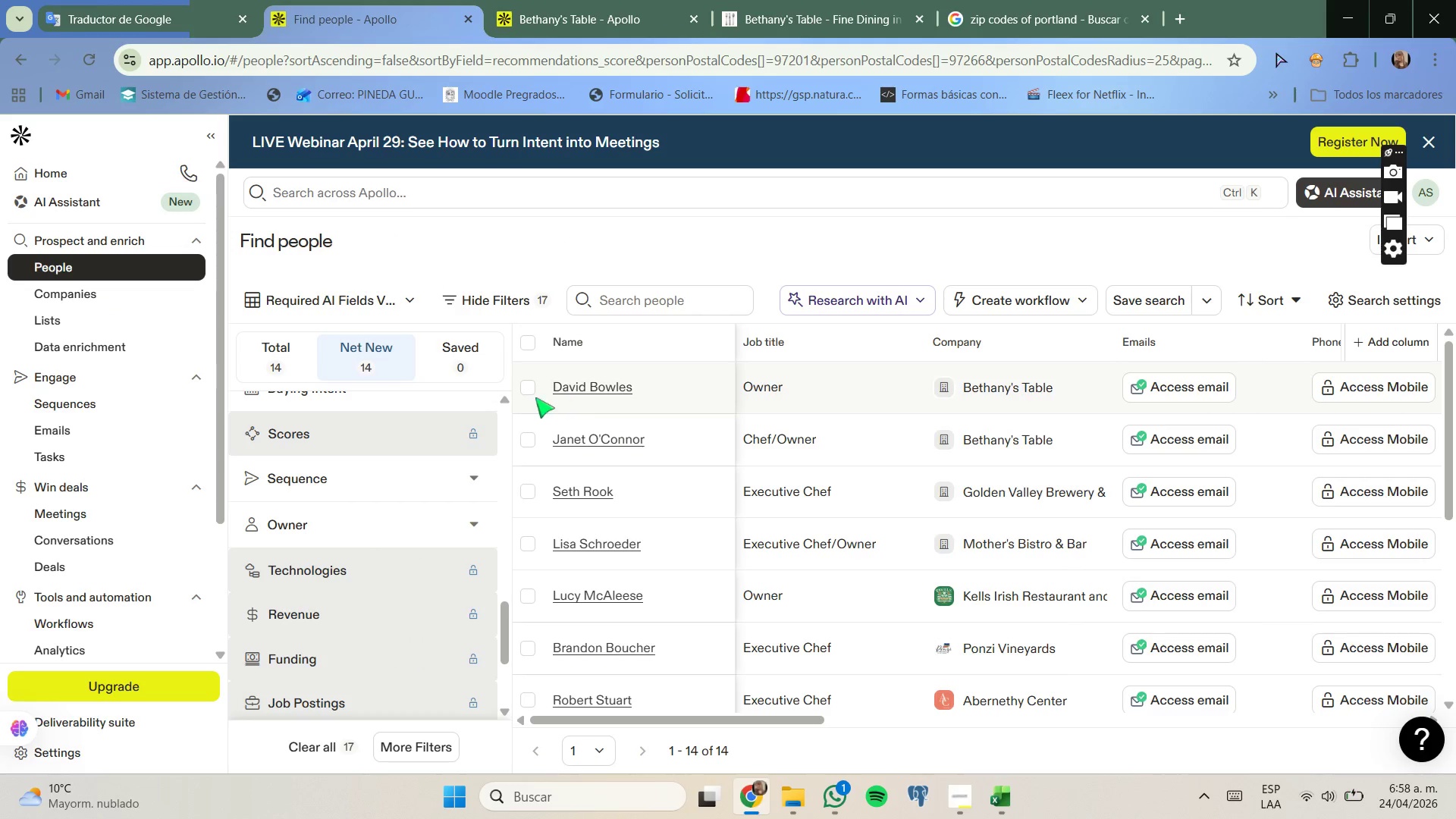 
left_click([533, 391])
 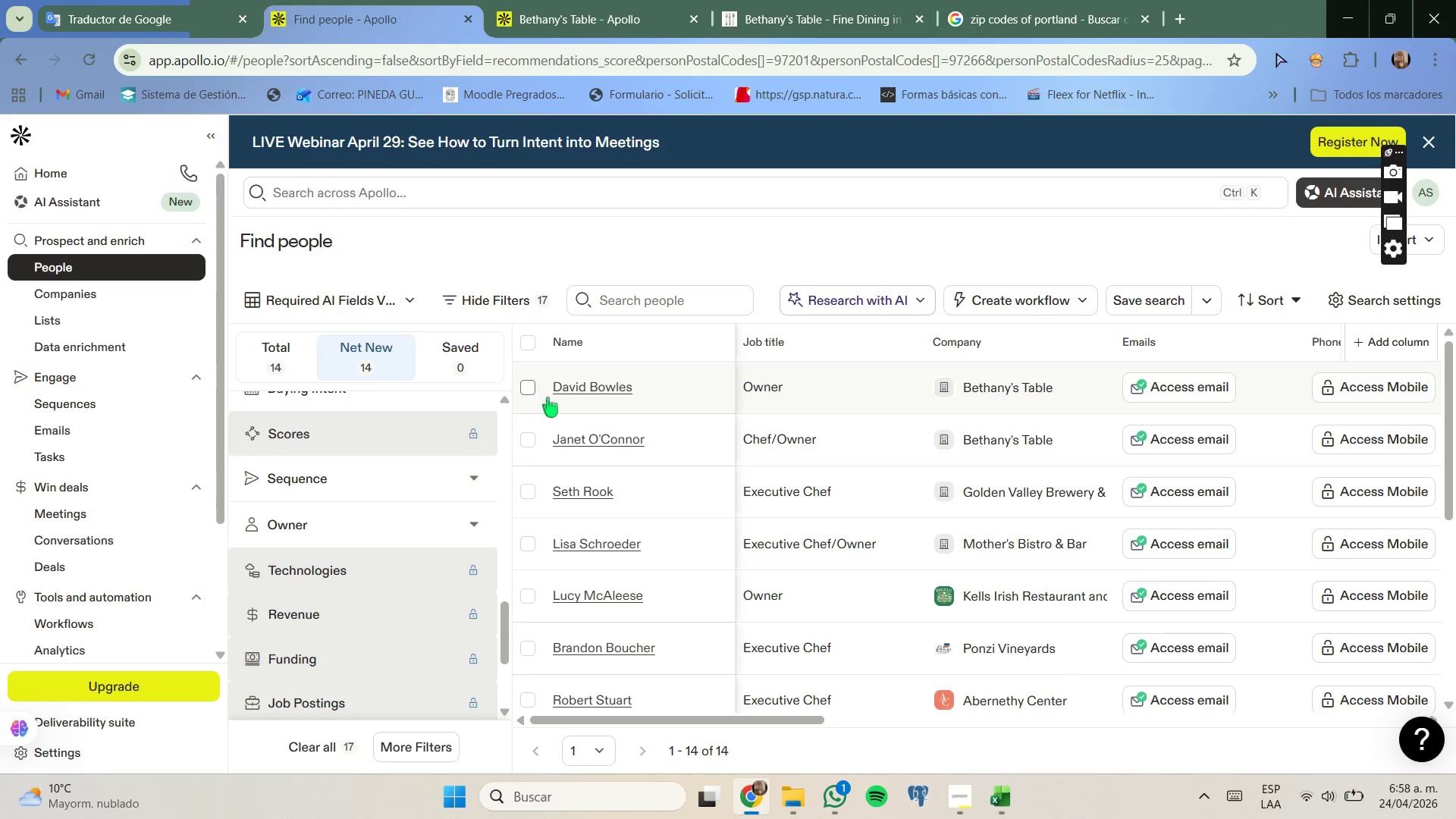 
mouse_move([658, 398])
 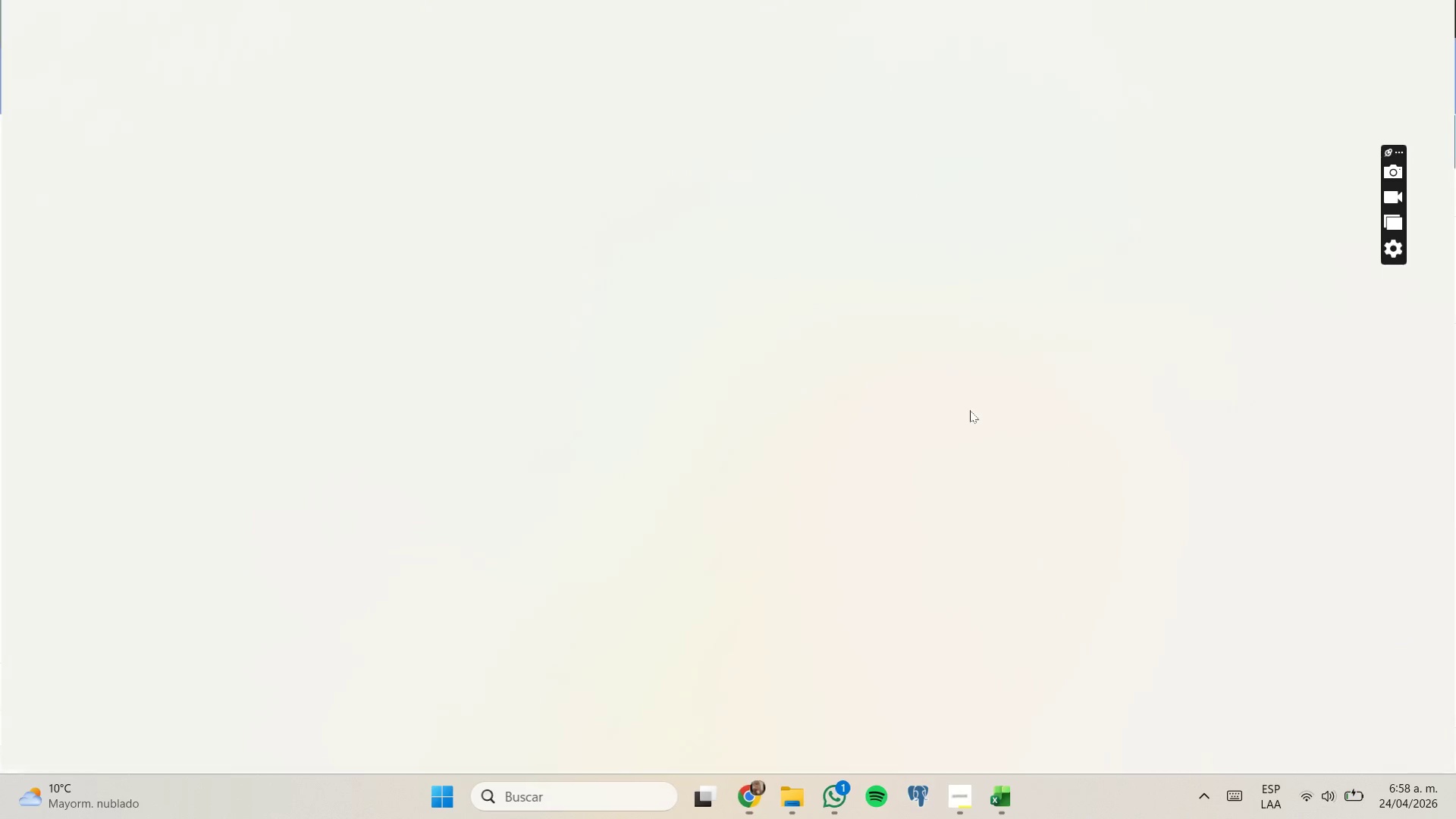 
wait(12.92)
 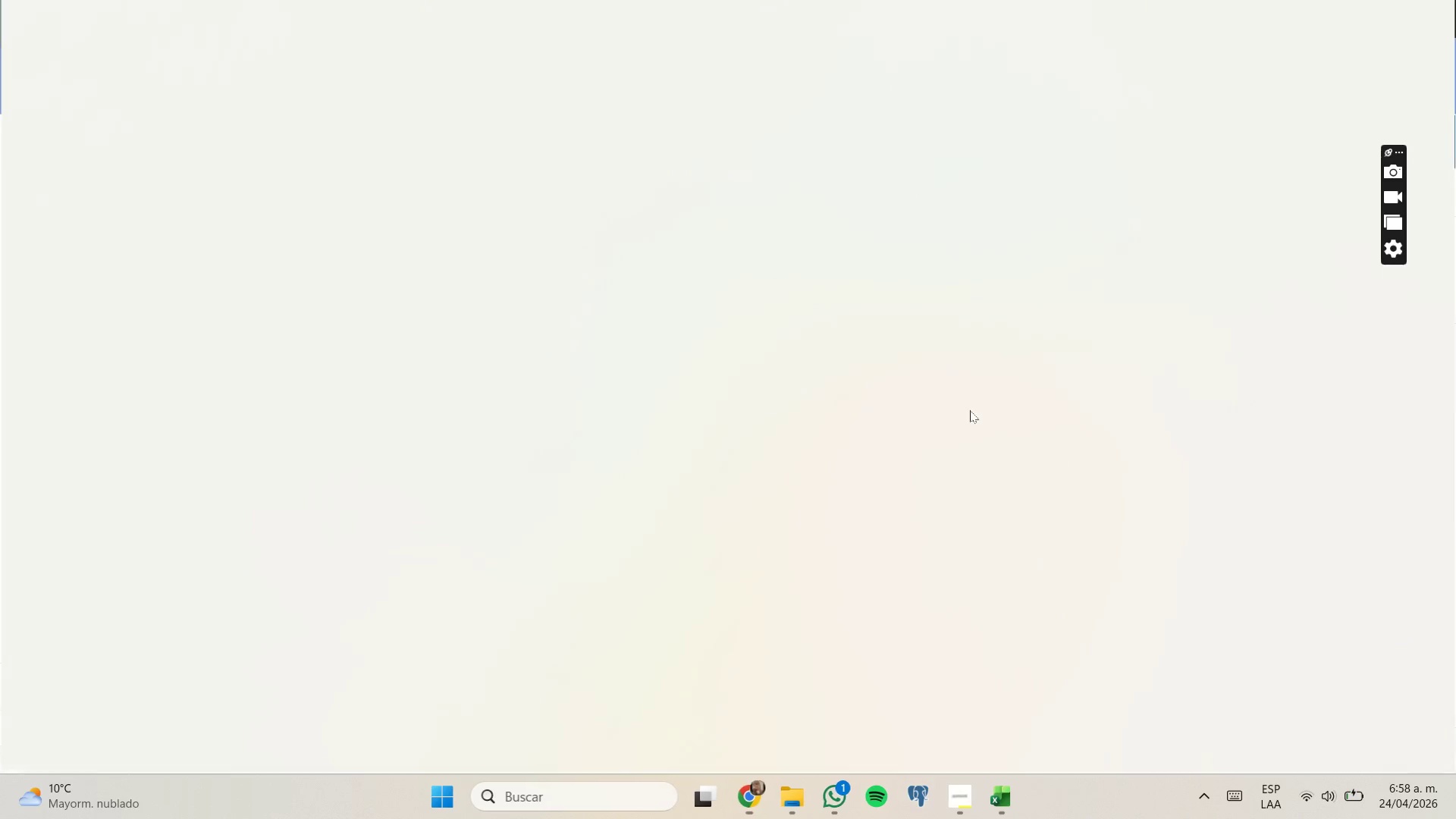 
right_click([1048, 490])
 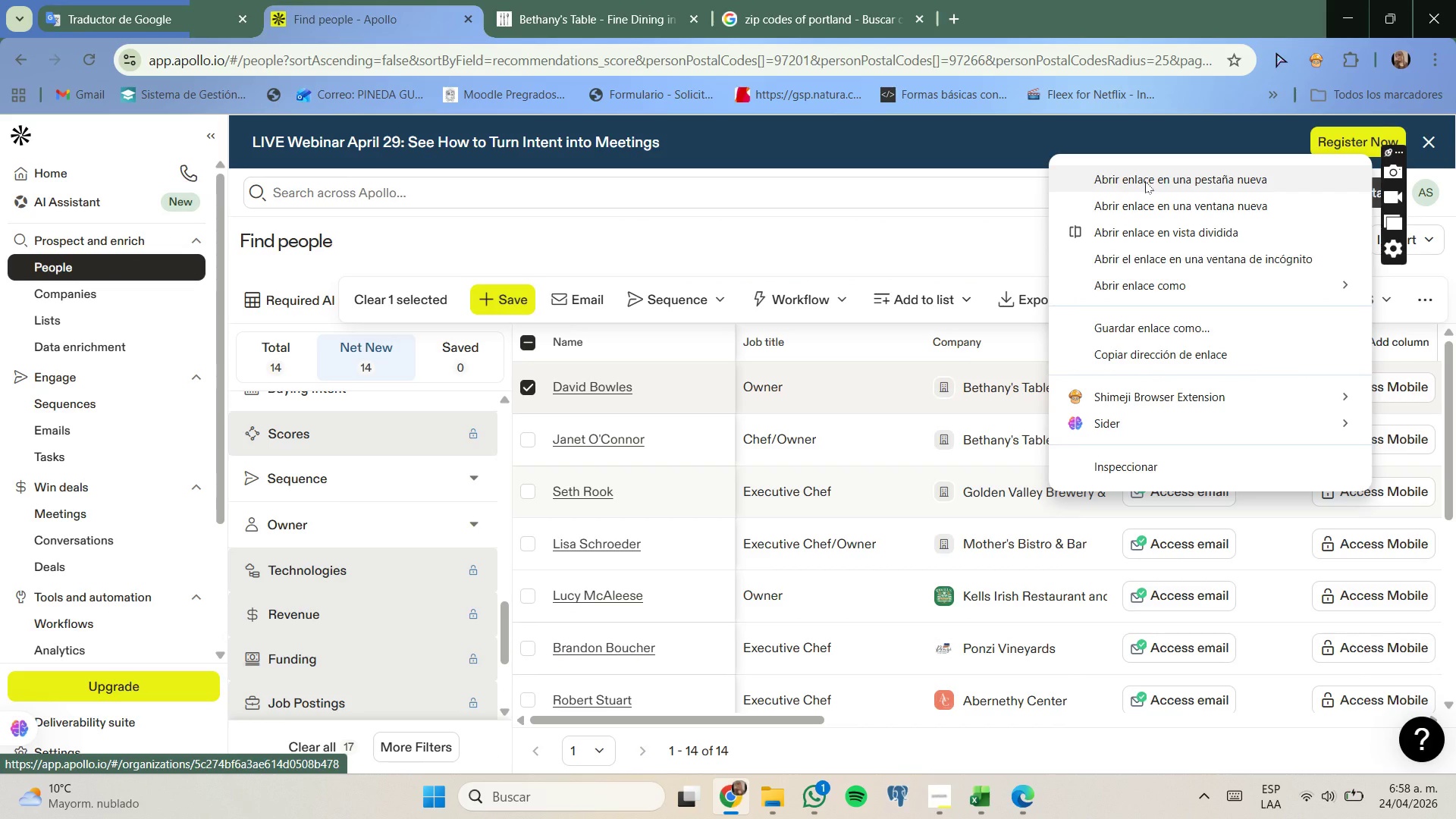 
left_click([1145, 181])
 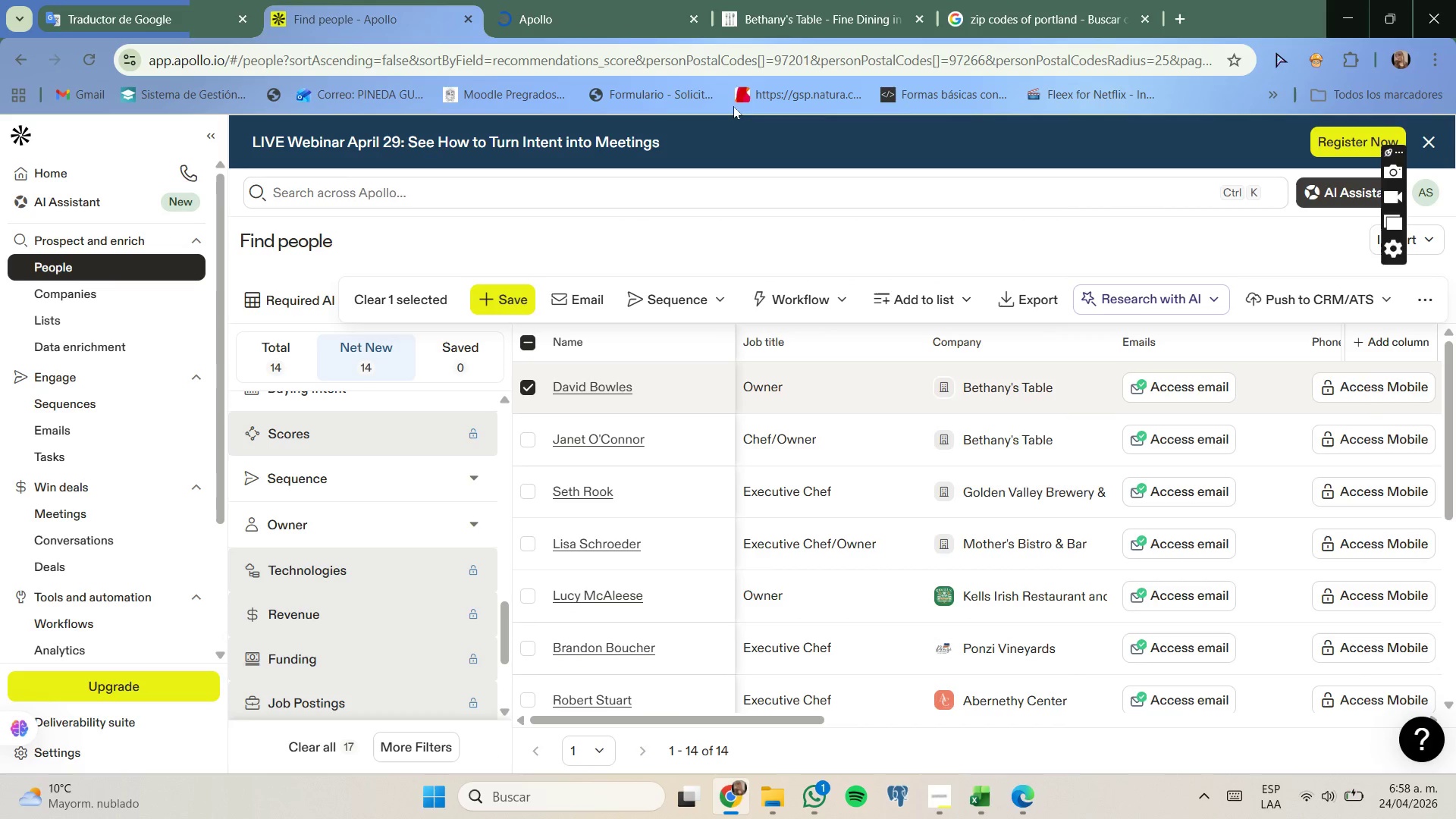 
left_click([620, 18])
 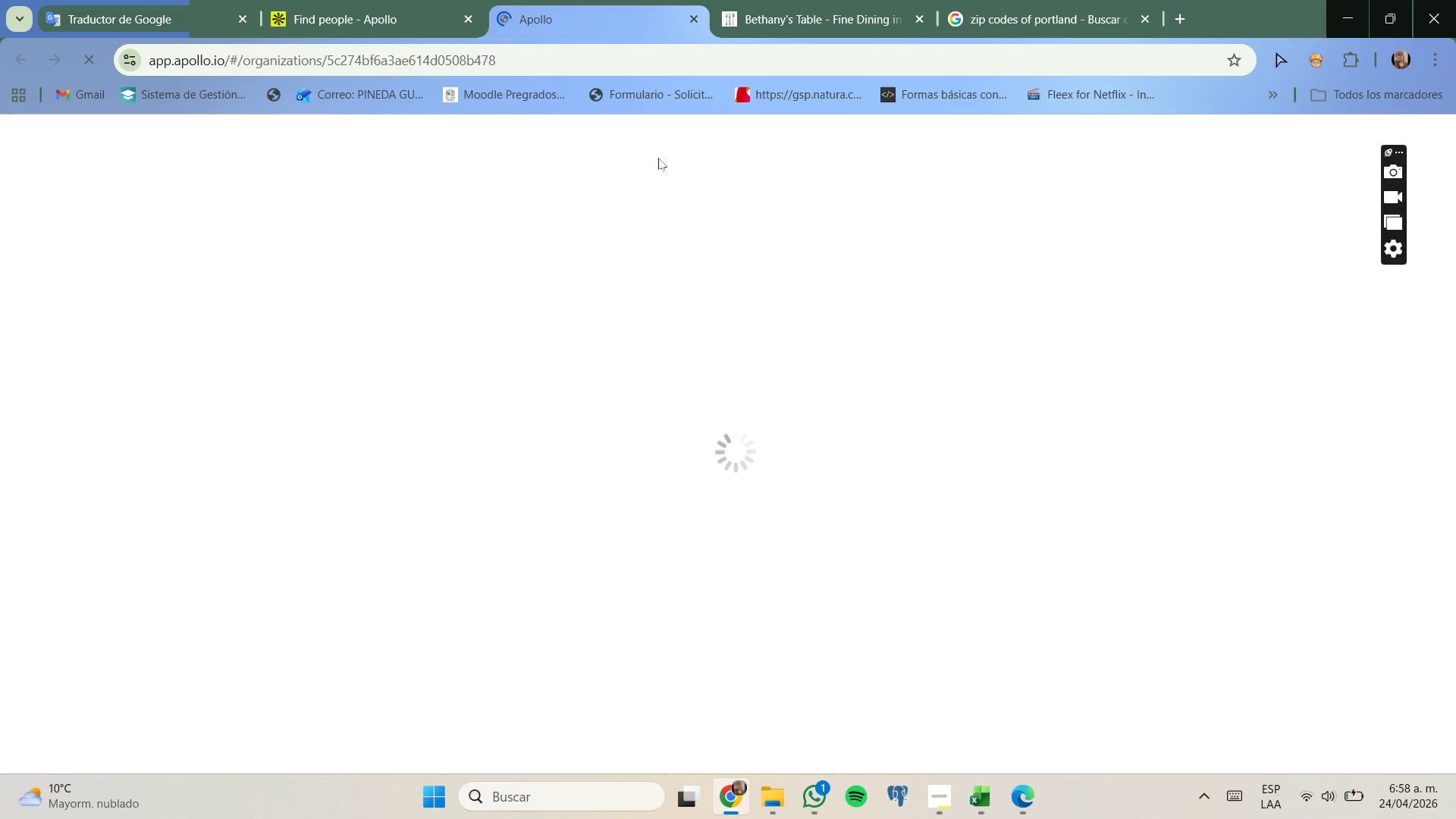 
mouse_move([747, 315])
 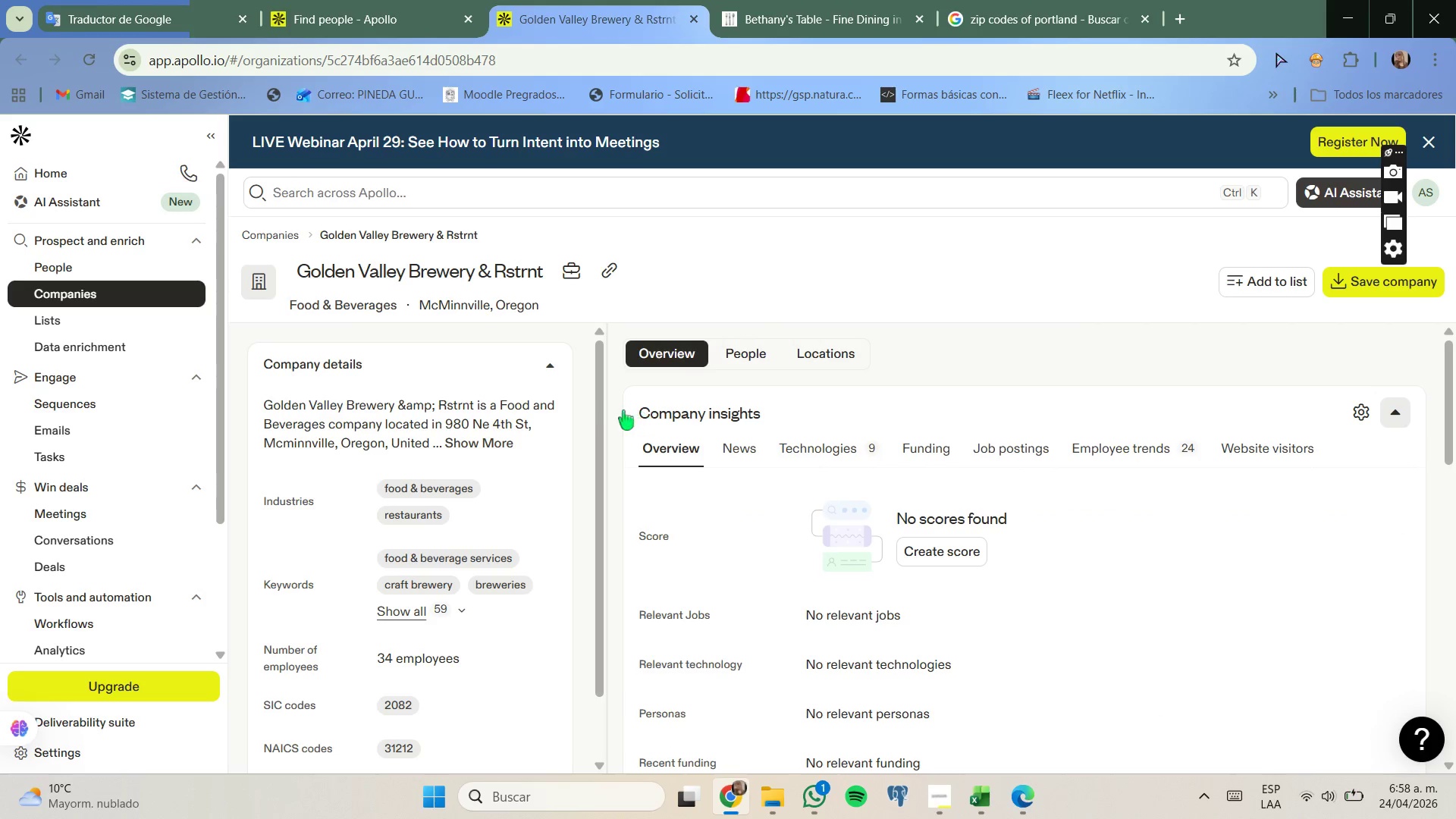 
left_click([496, 447])
 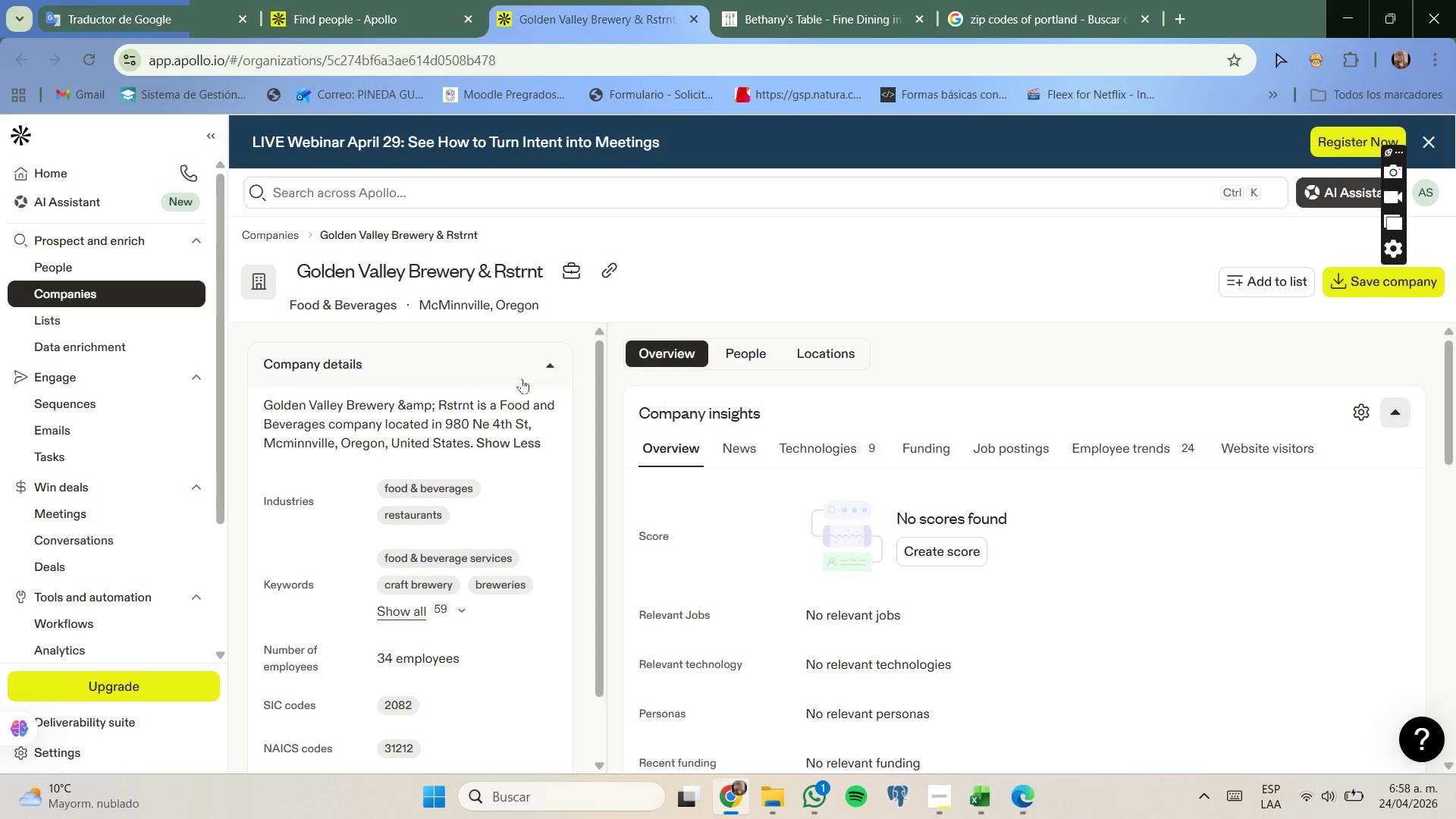 
wait(7.59)
 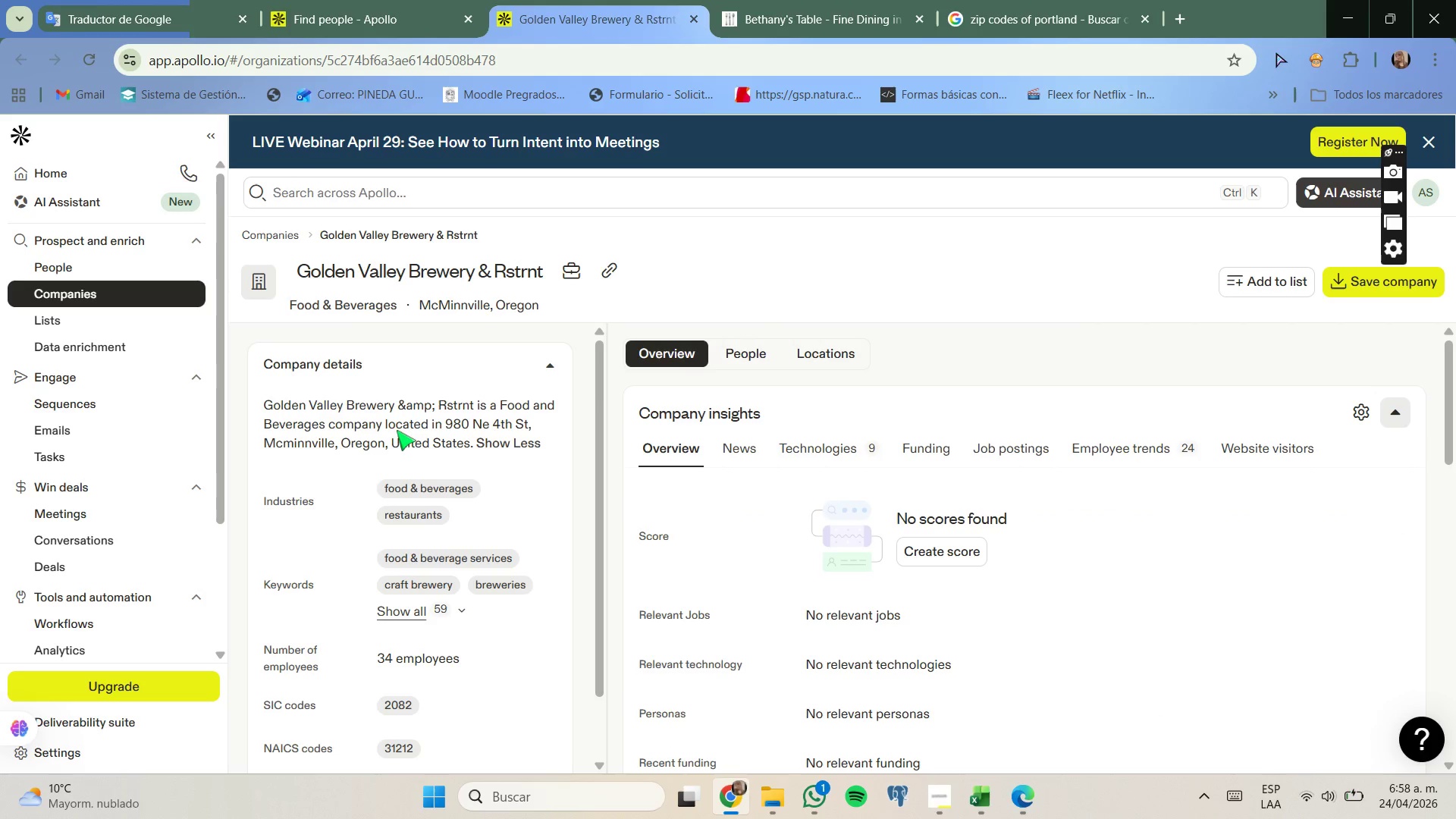 
left_click([607, 277])
 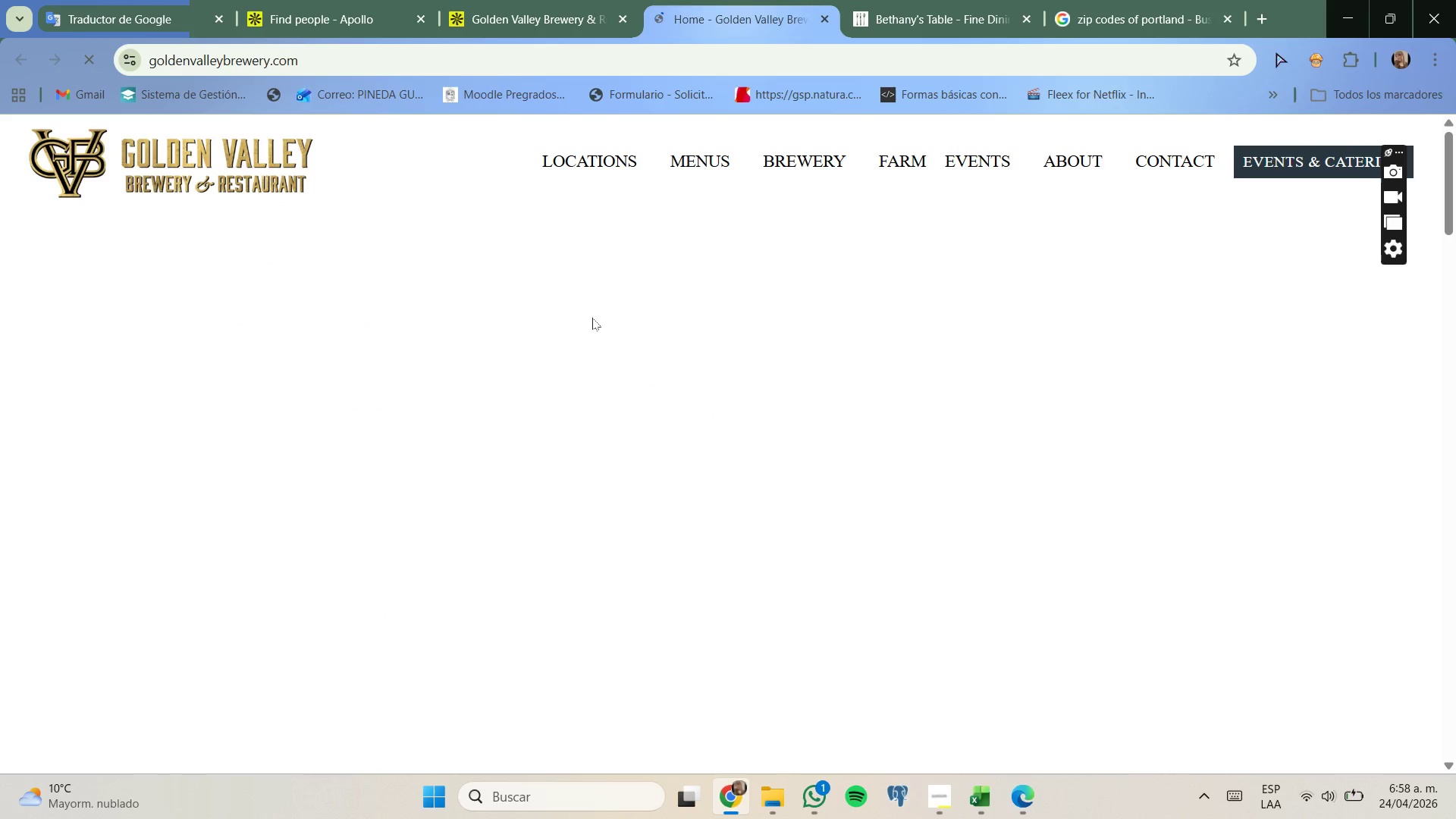 
left_click([924, 0])
 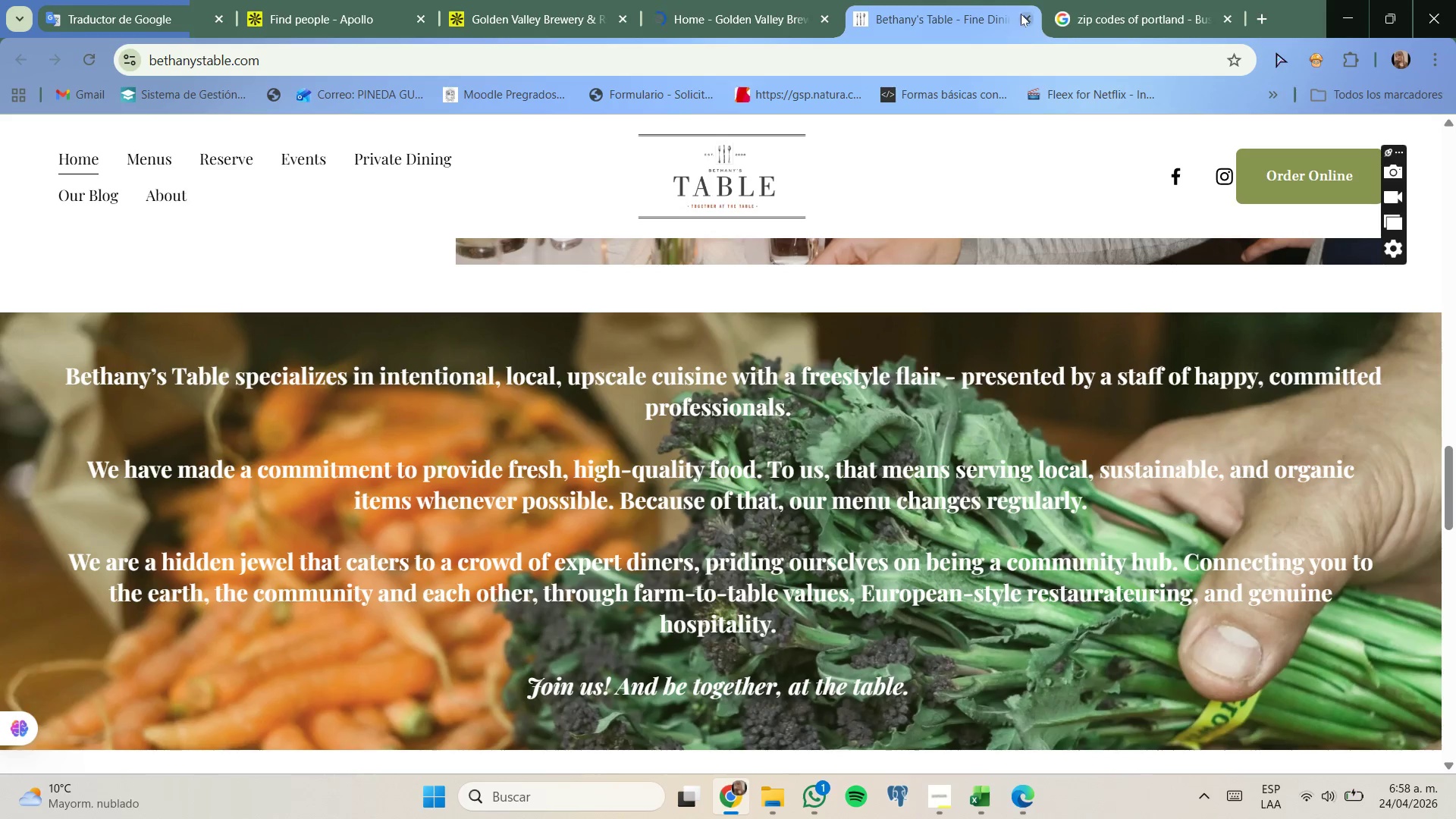 
left_click([1023, 15])
 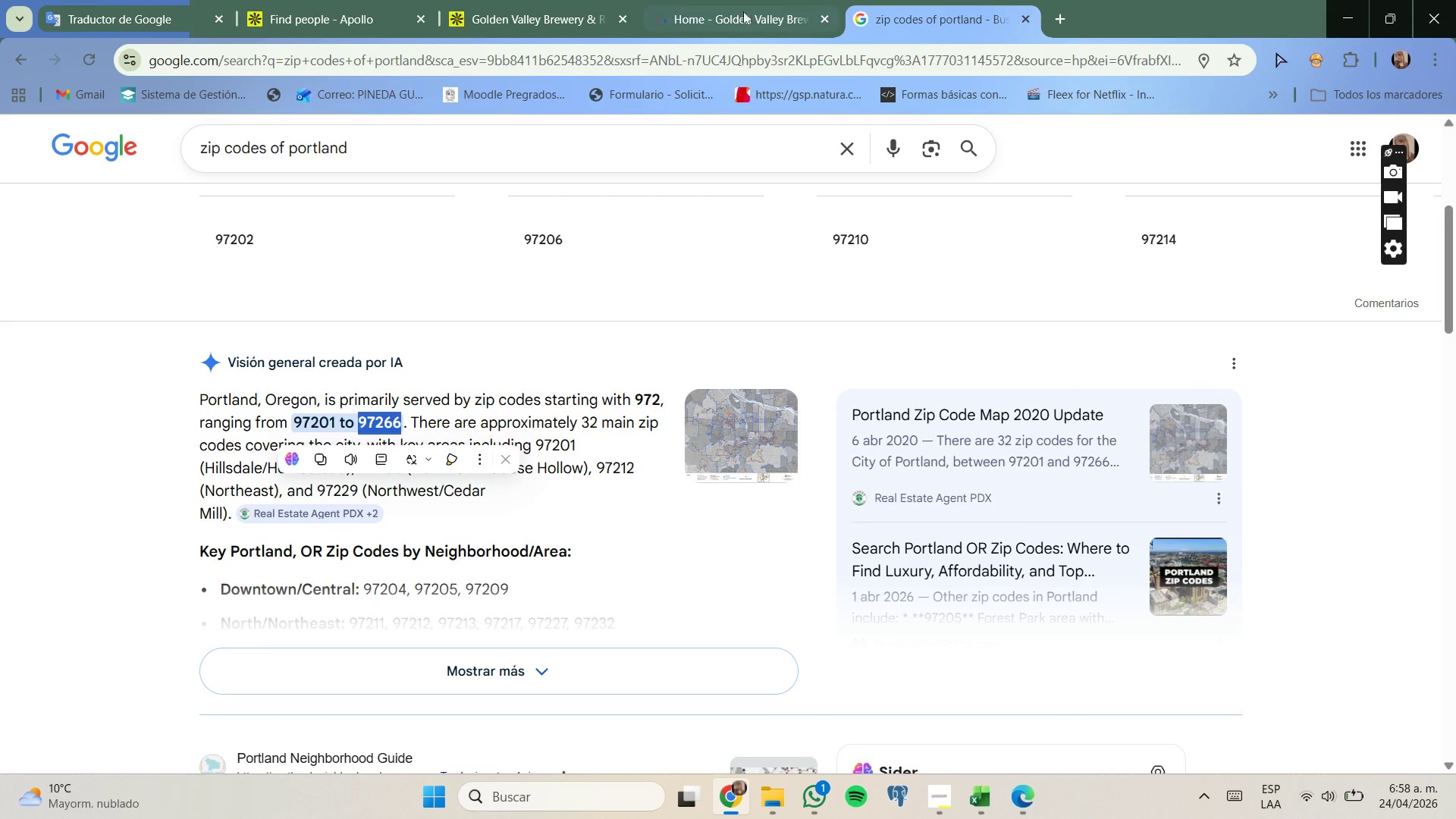 
left_click([739, 10])
 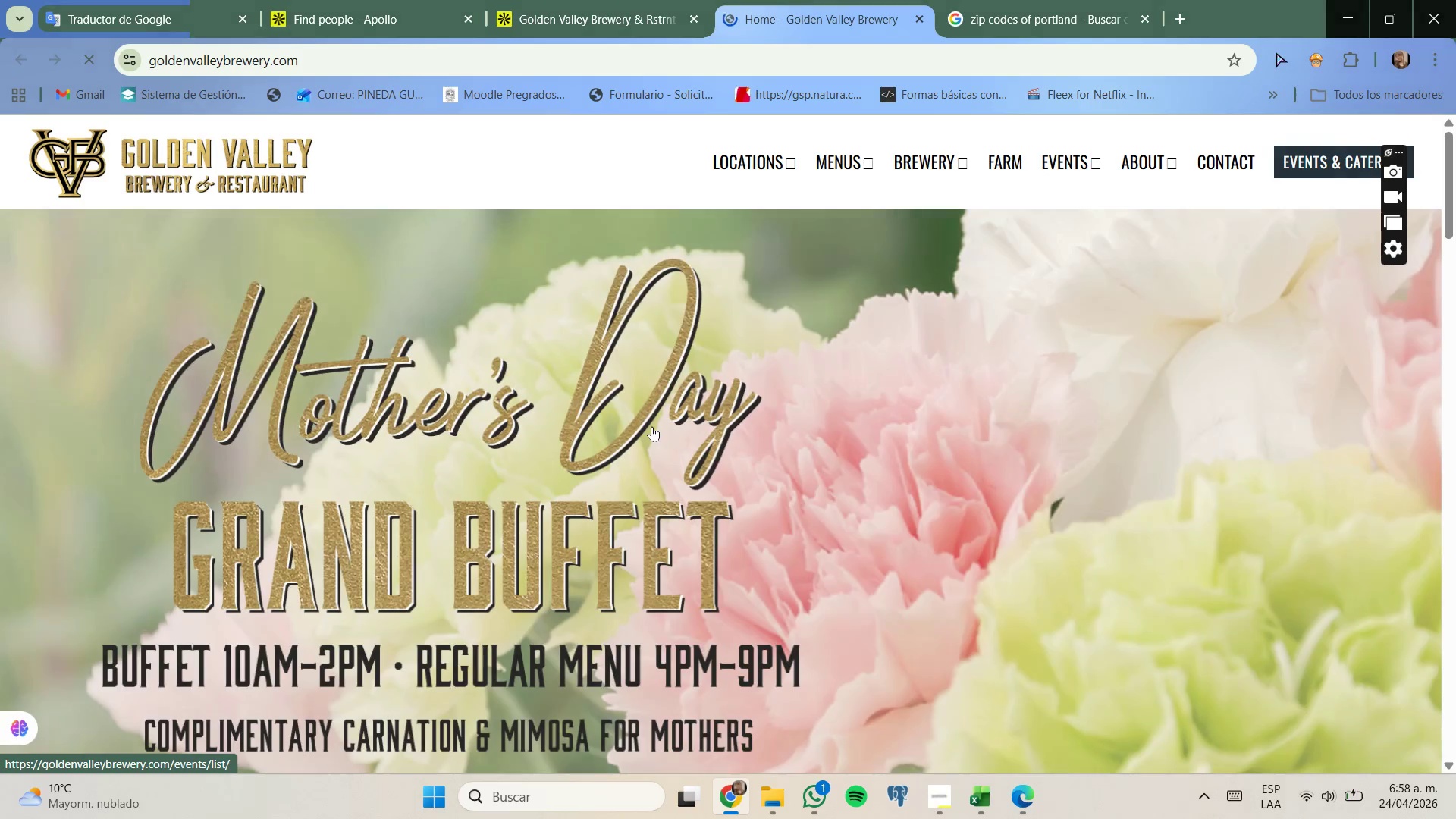 
scroll: coordinate [623, 436], scroll_direction: down, amount: 1.0
 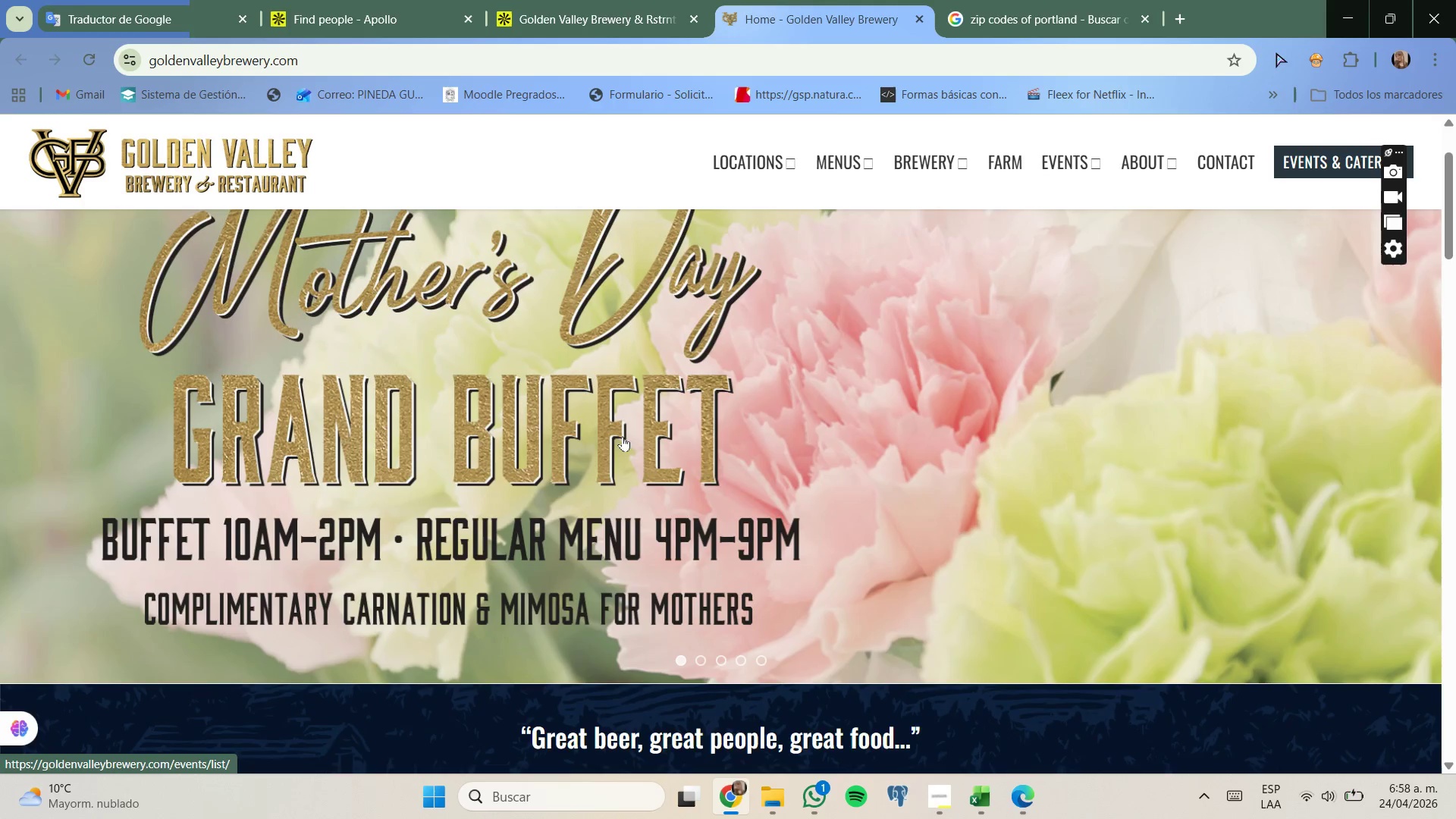 
scroll: coordinate [623, 436], scroll_direction: none, amount: 0.0
 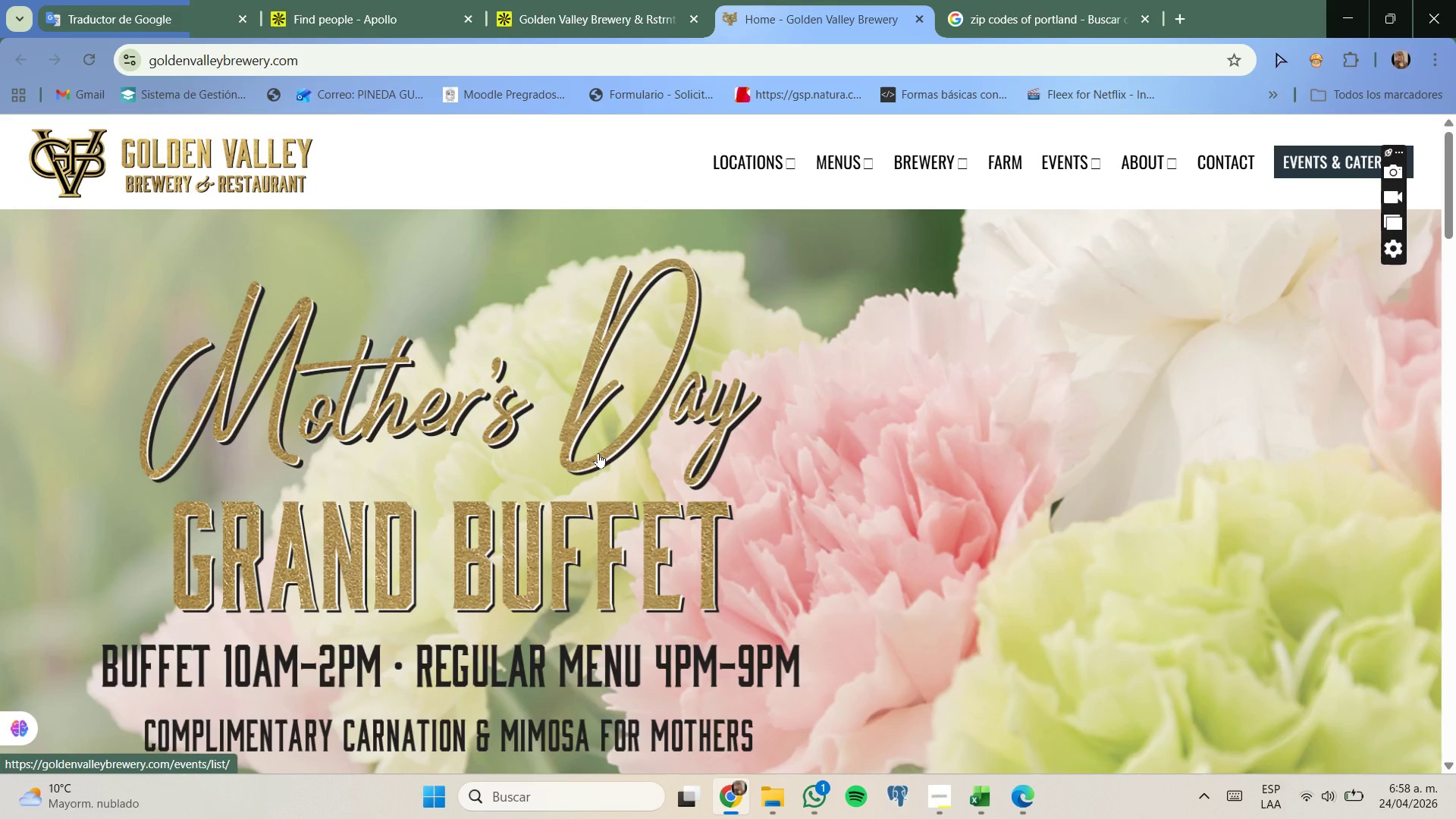 
scroll: coordinate [643, 505], scroll_direction: down, amount: 6.0
 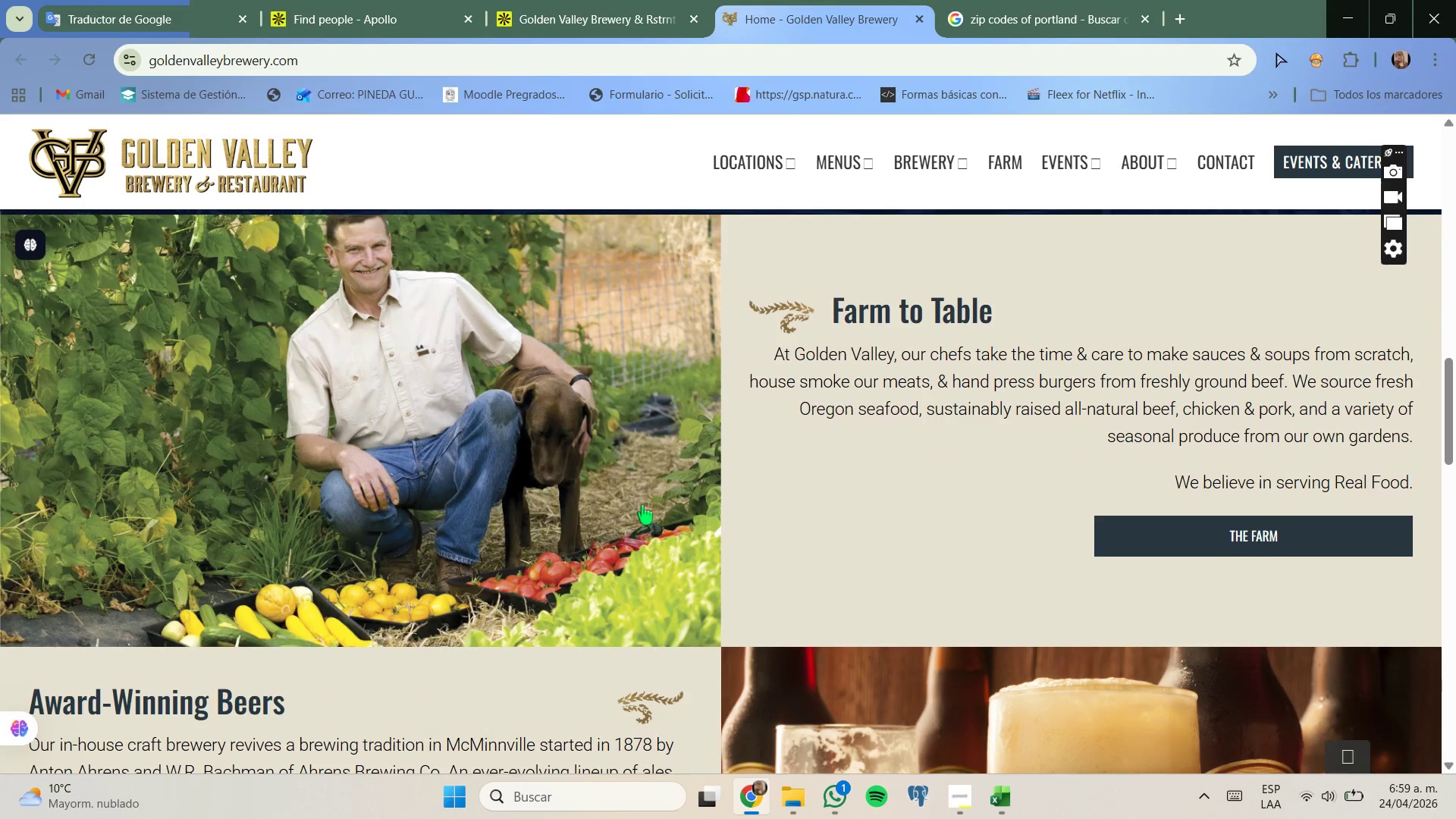 
scroll: coordinate [642, 505], scroll_direction: none, amount: 0.0
 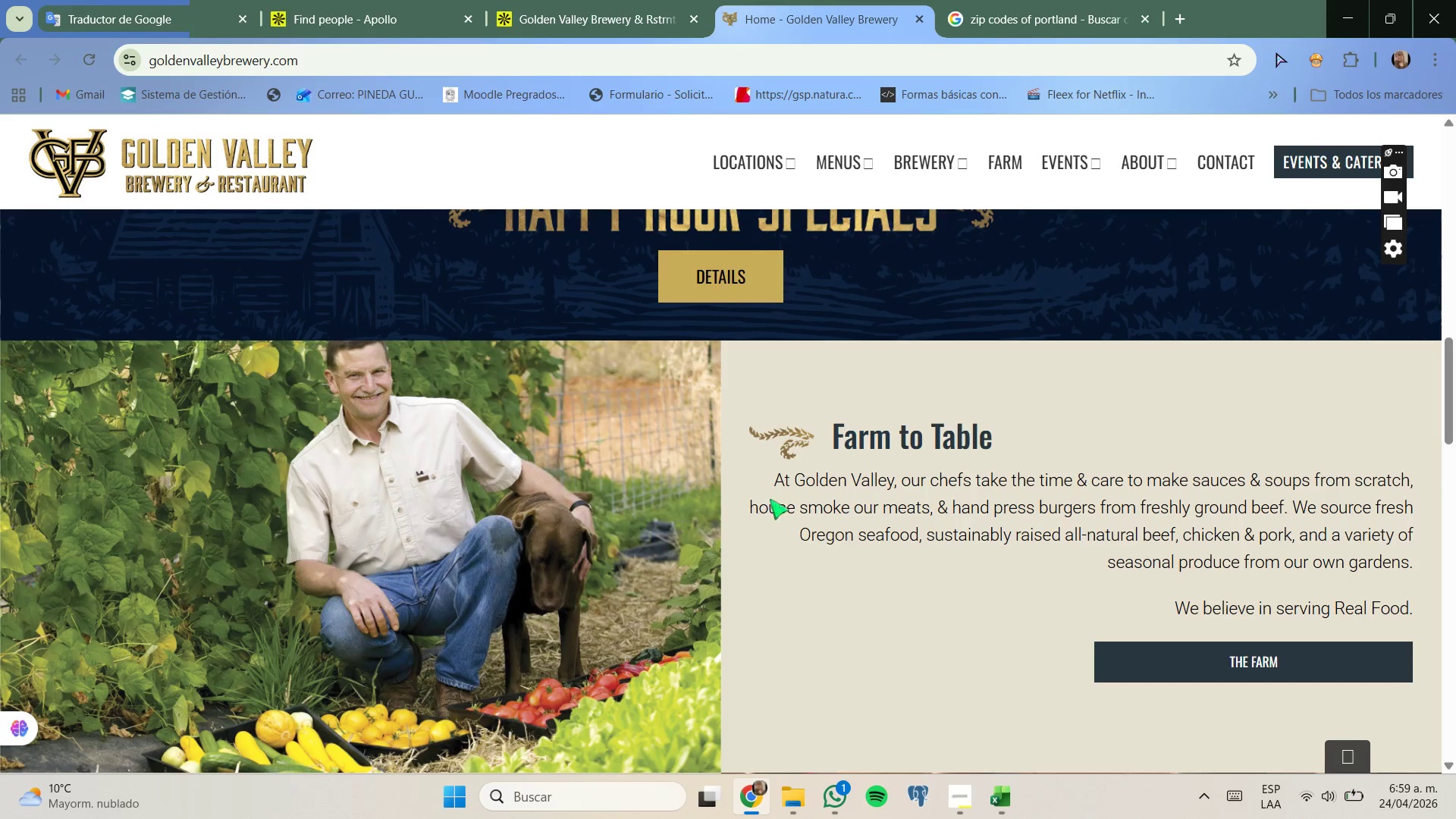 
wait(7.93)
 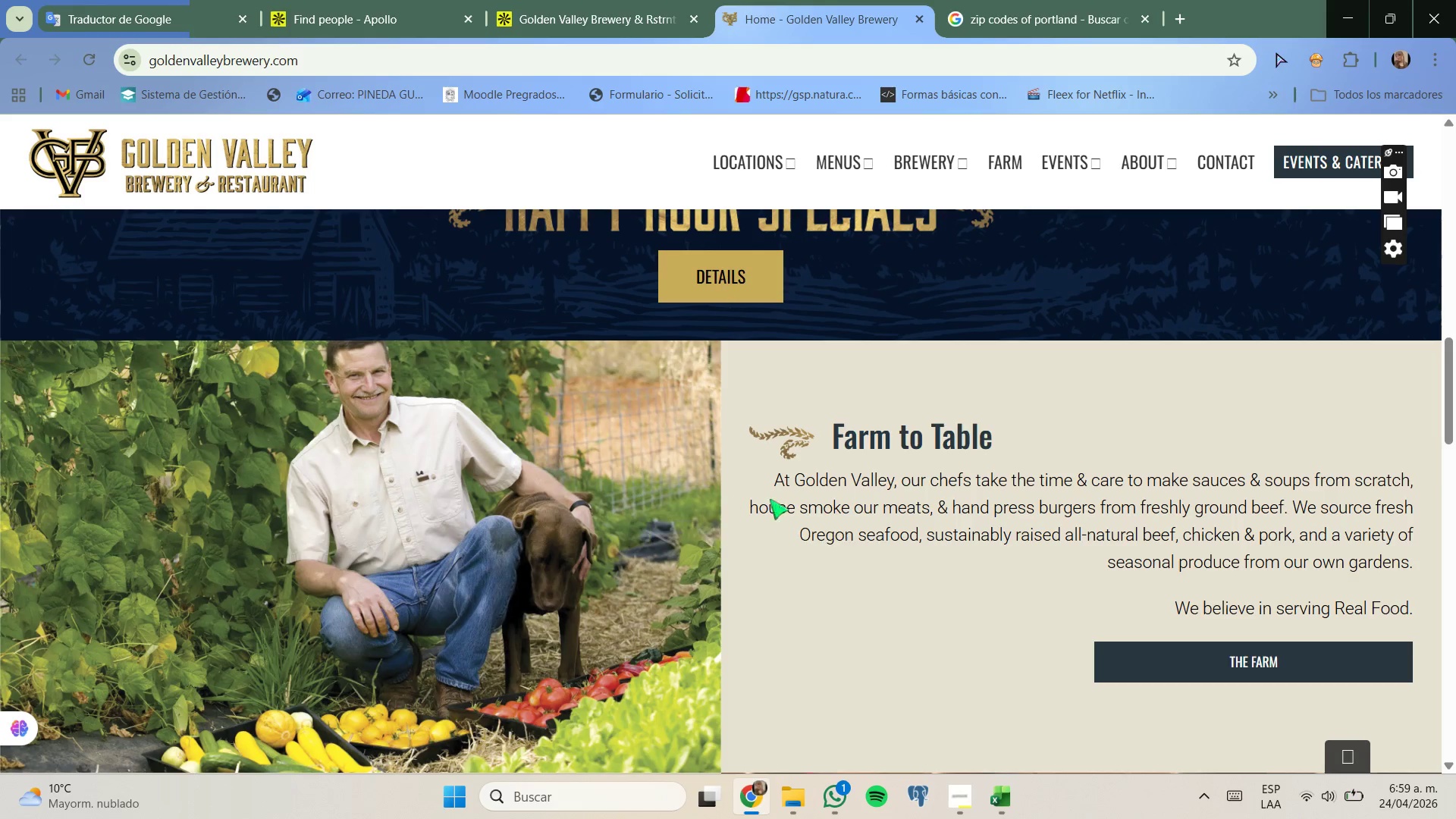 
scroll: coordinate [1015, 541], scroll_direction: none, amount: 0.0
 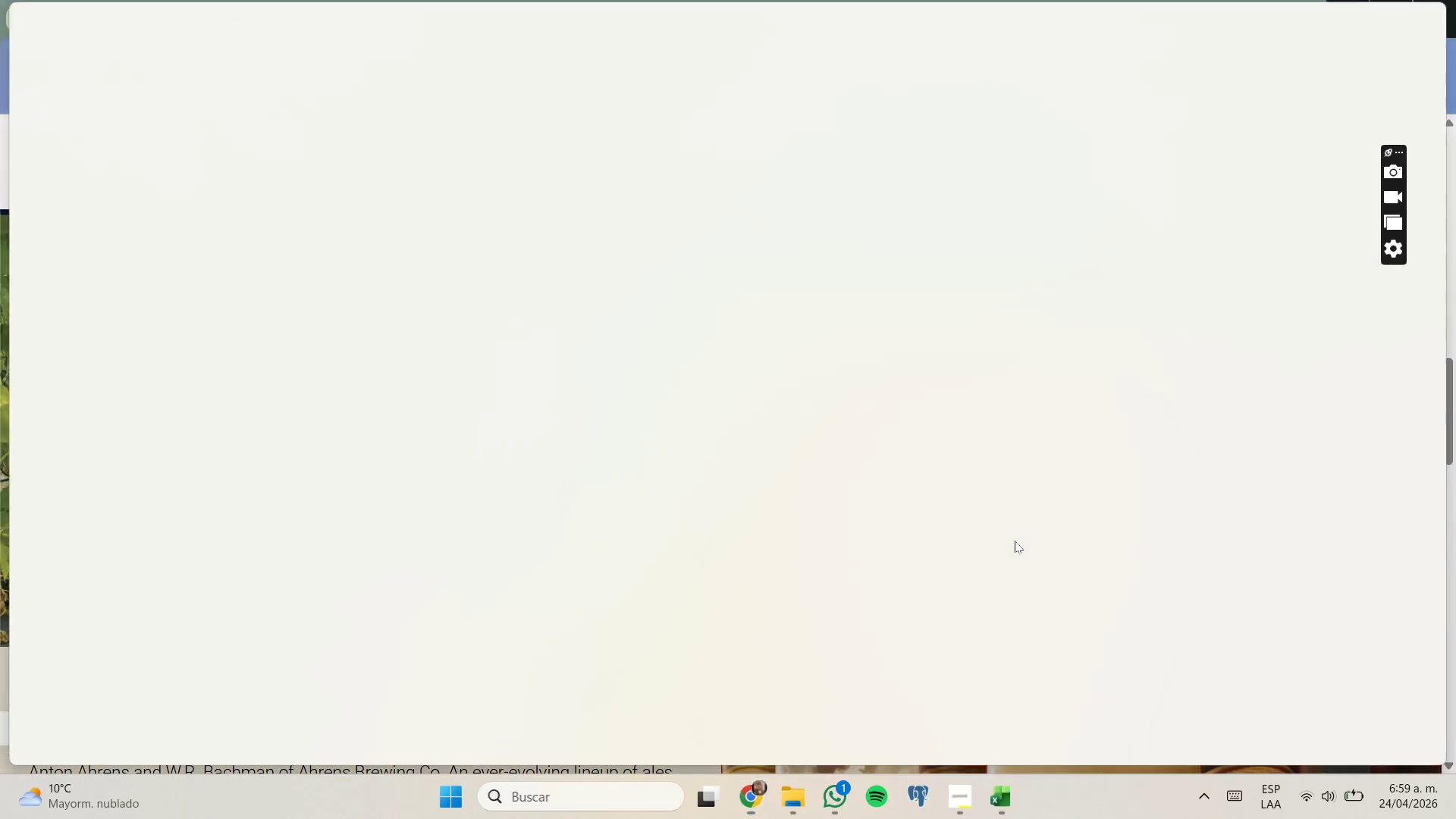 
scroll: coordinate [1015, 541], scroll_direction: down, amount: 1.0
 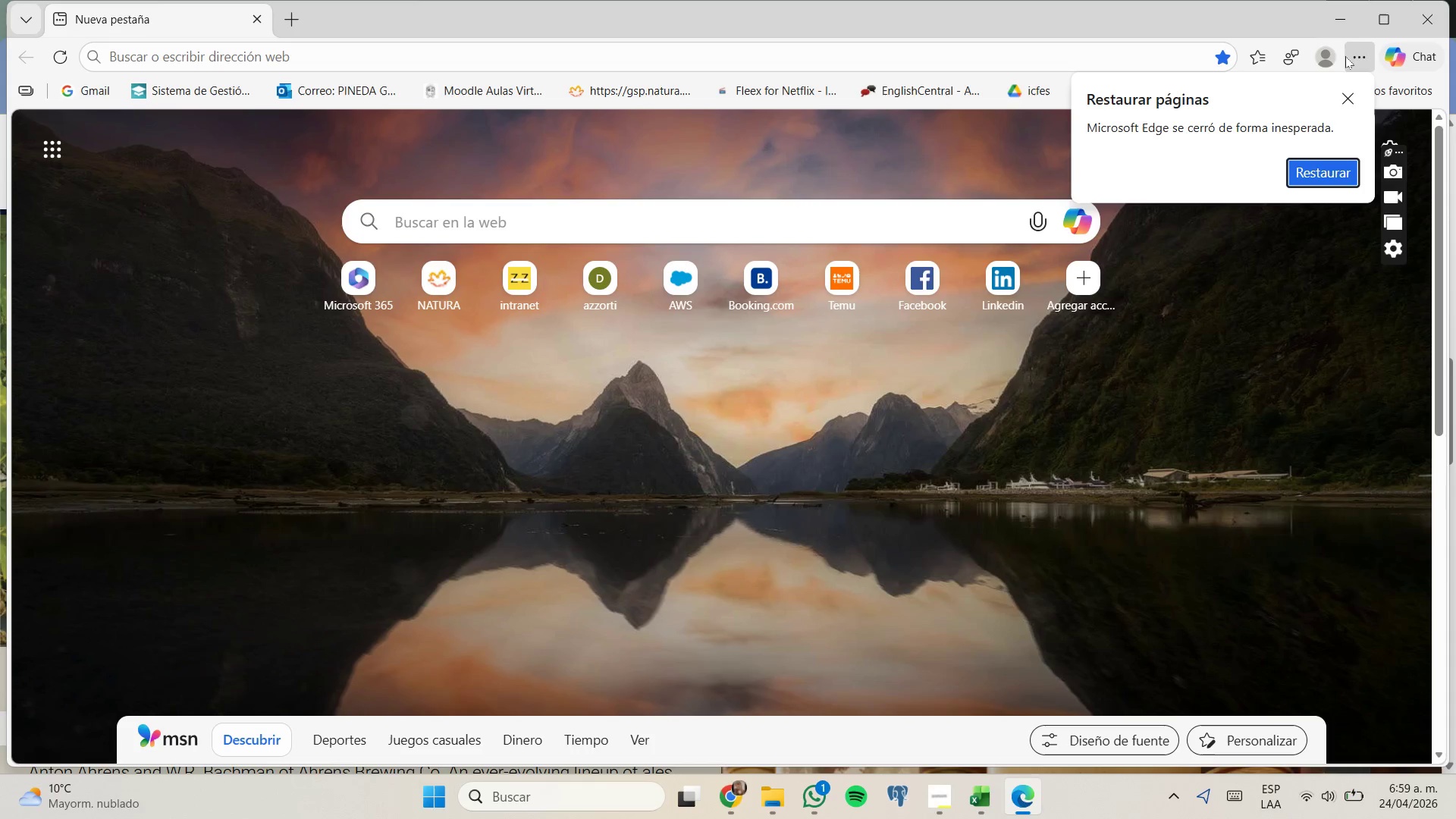 
left_click([1344, 21])
 